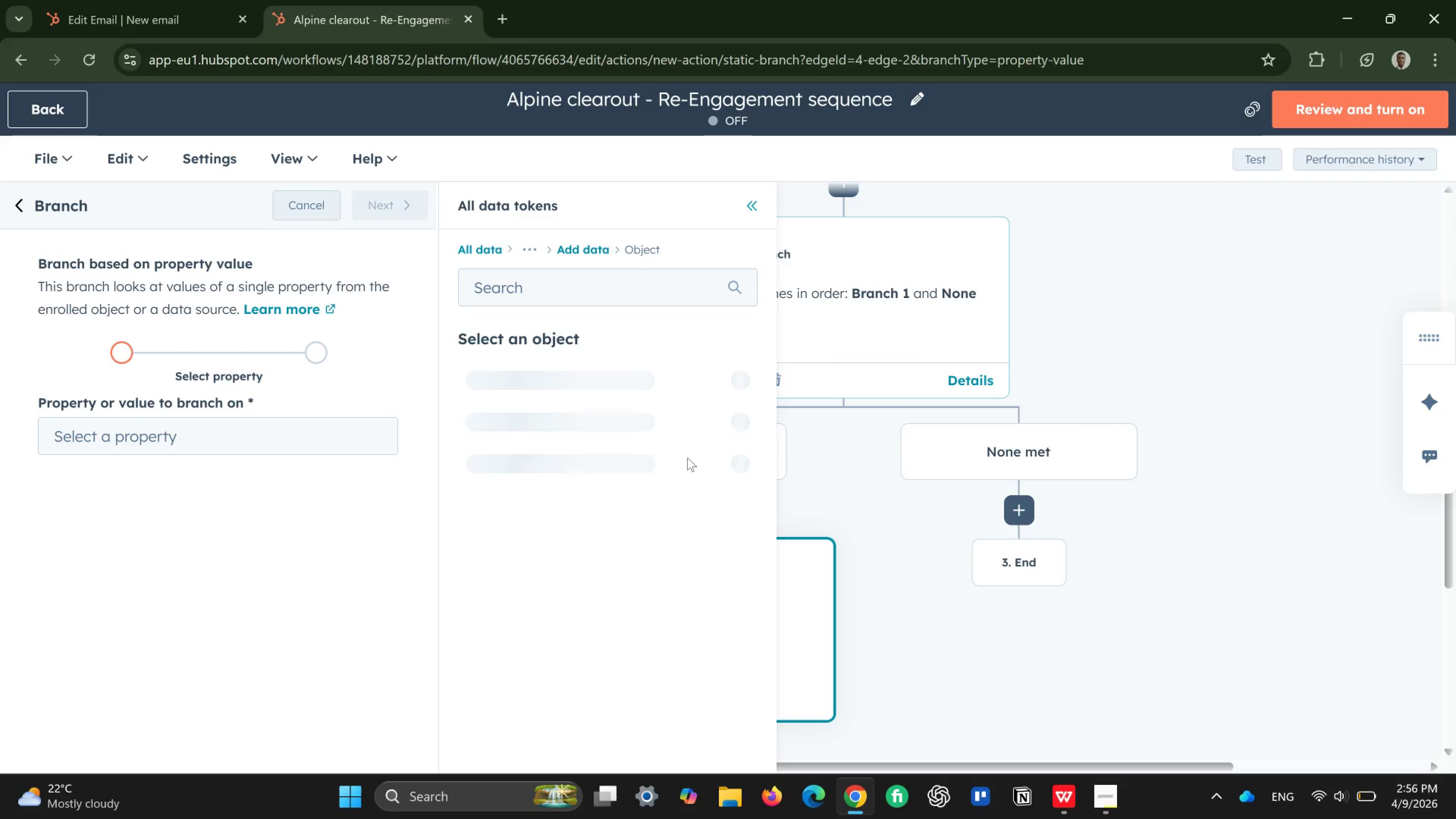 
left_click([612, 282])
 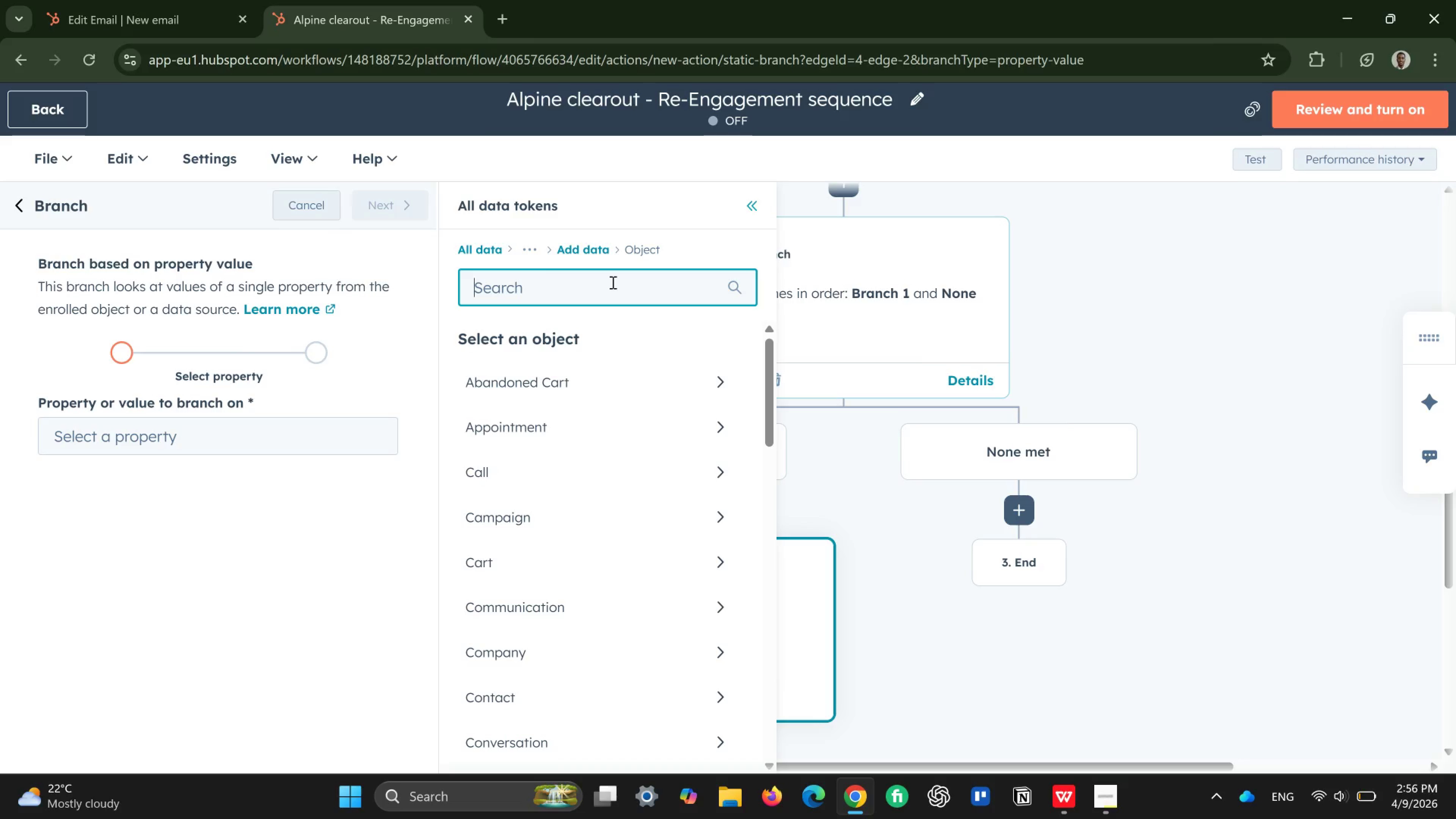 
type(cl)
key(Backspace)
key(Backspace)
 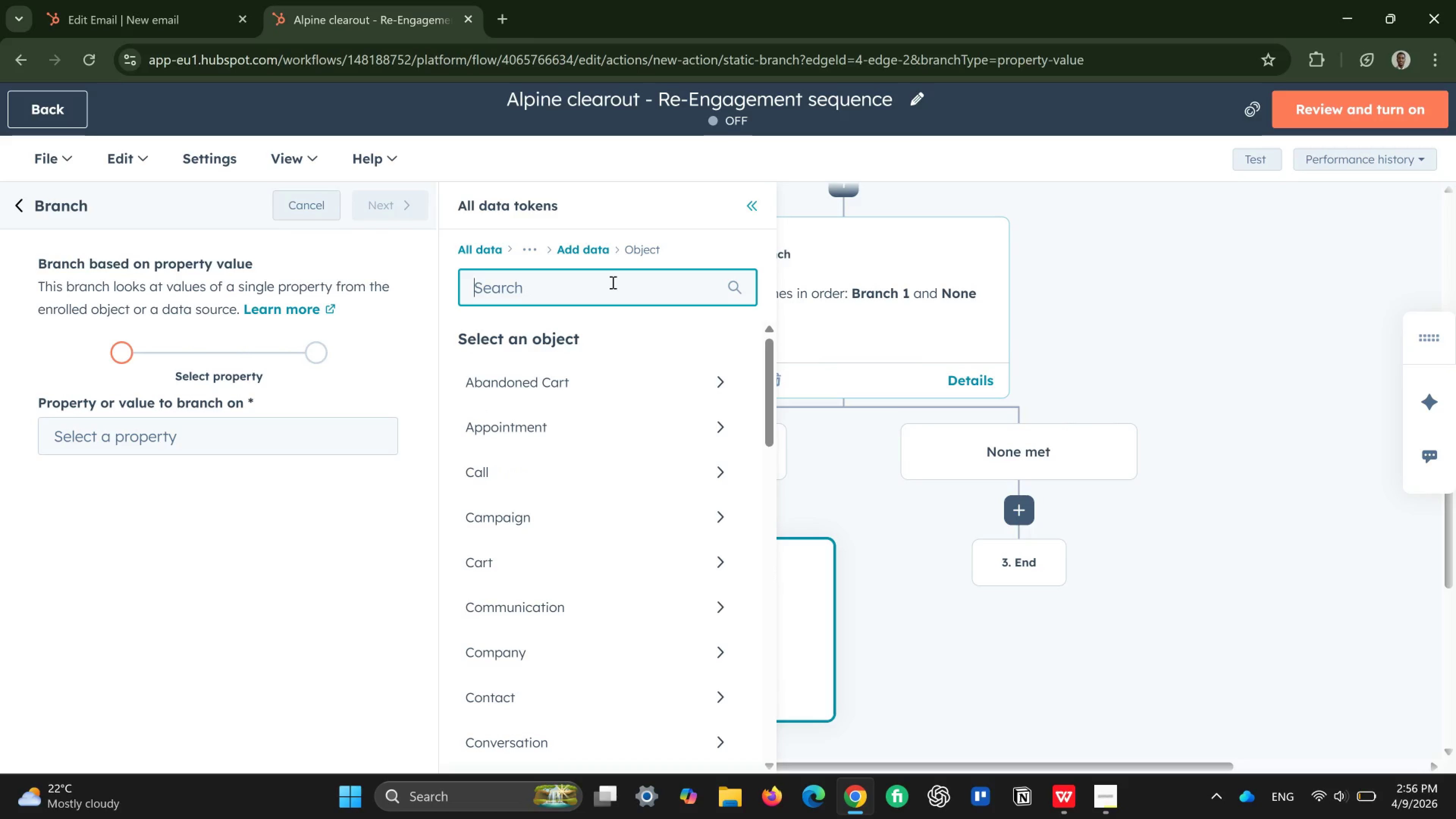 
type(yes)
key(Backspace)
key(Backspace)
key(Backspace)
type(en)
 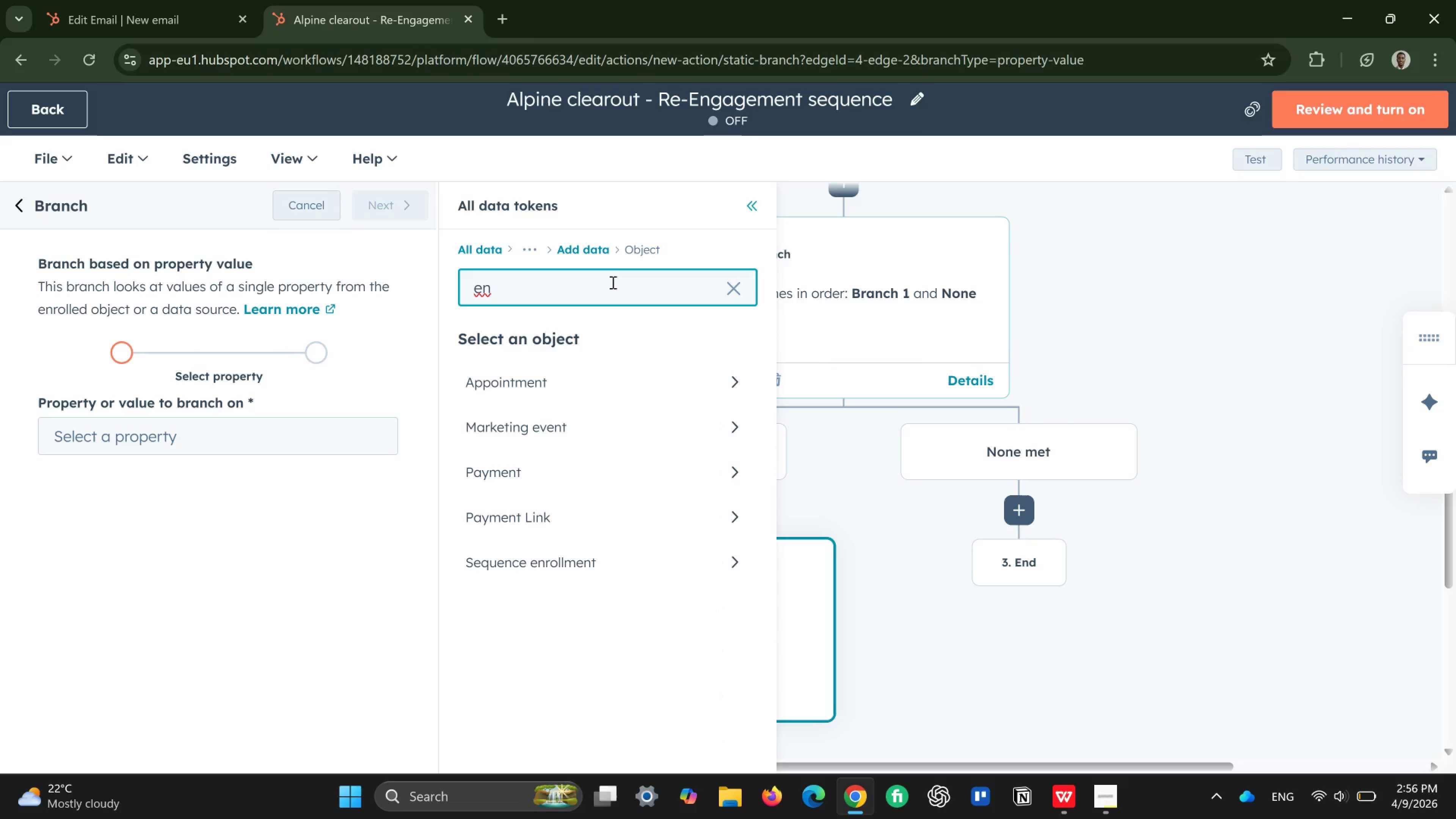 
wait(7.68)
 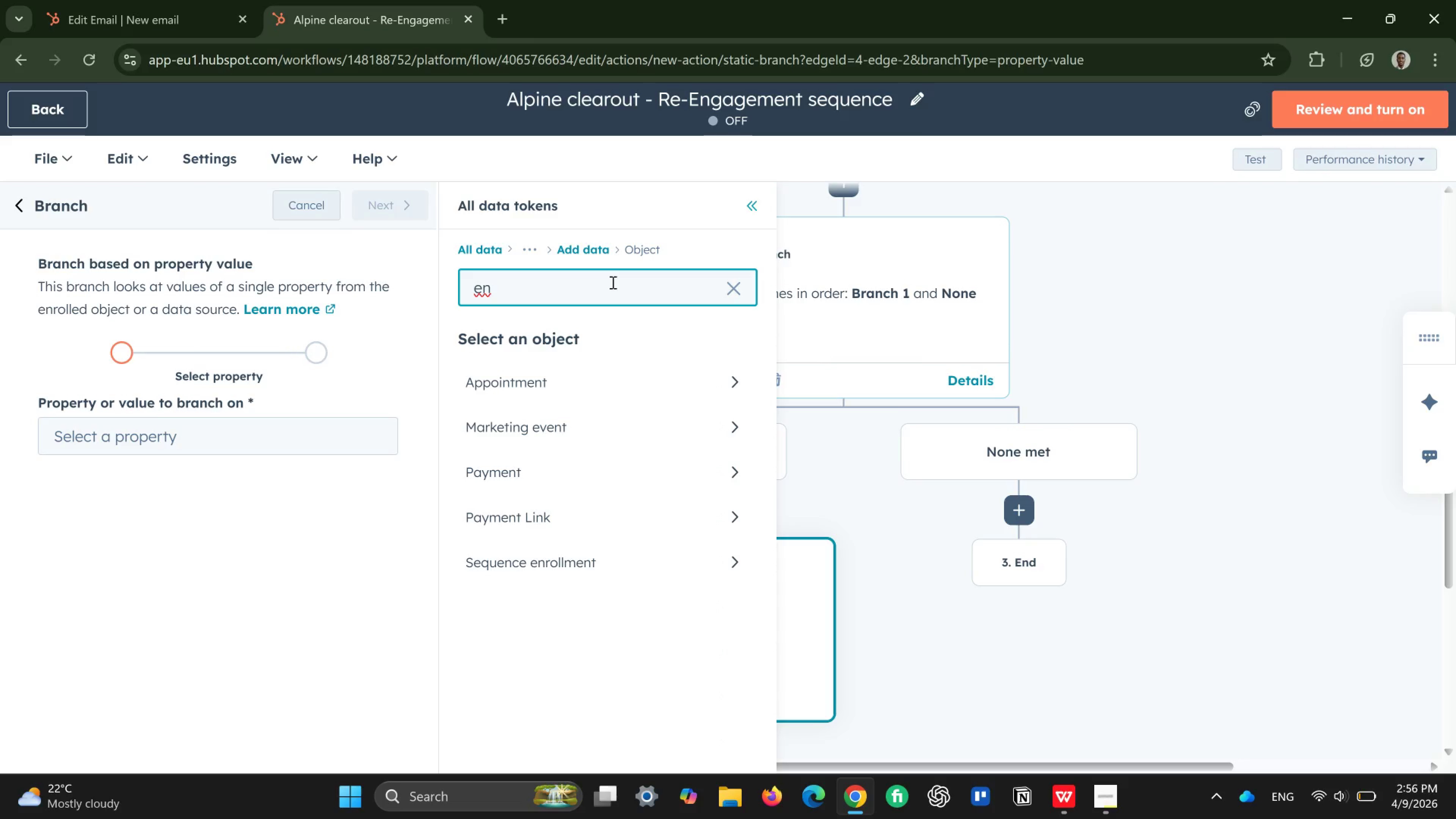 
left_click([741, 290])
 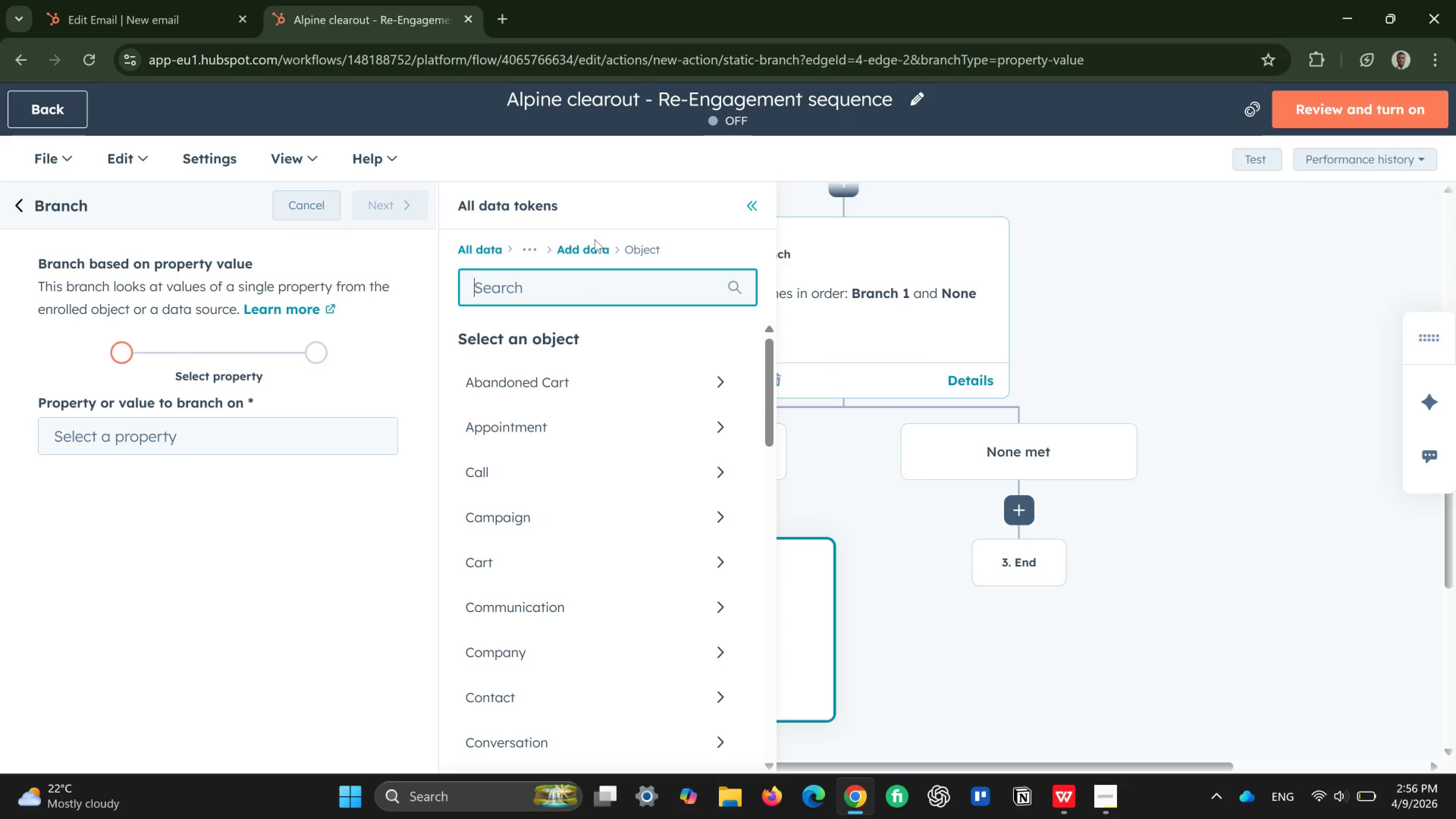 
left_click([750, 206])
 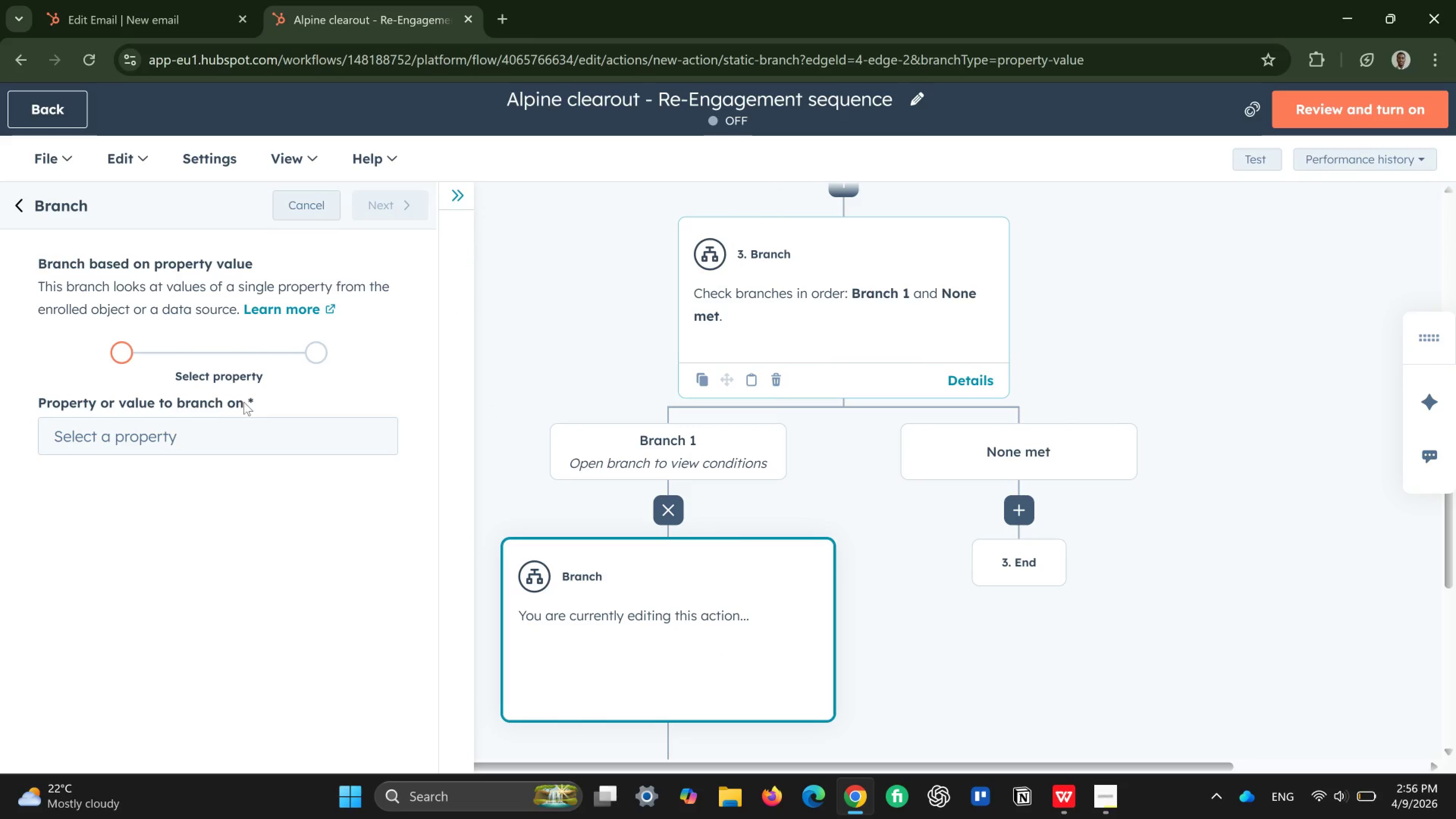 
left_click([200, 427])
 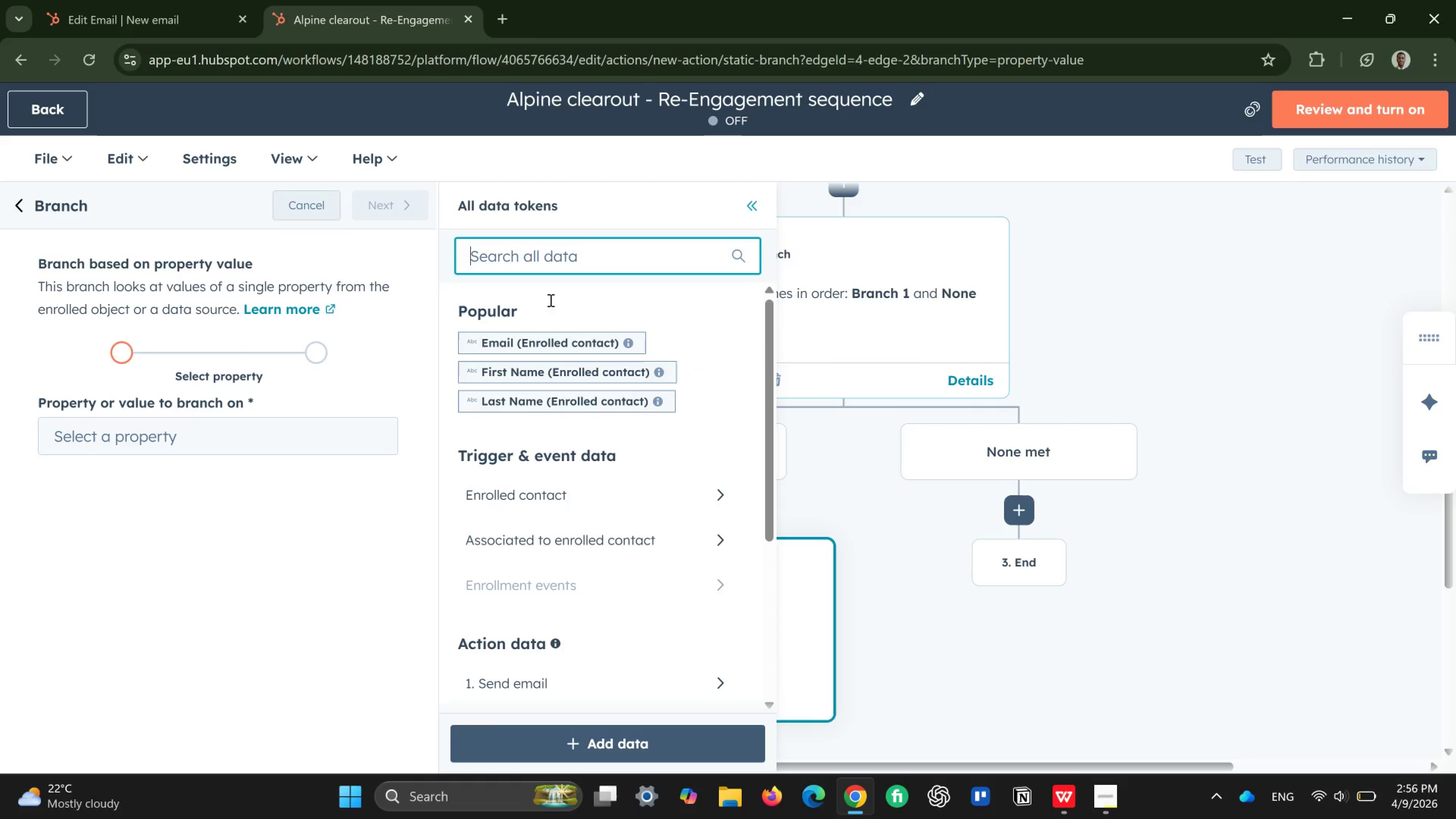 
scroll: coordinate [533, 585], scroll_direction: down, amount: 6.0
 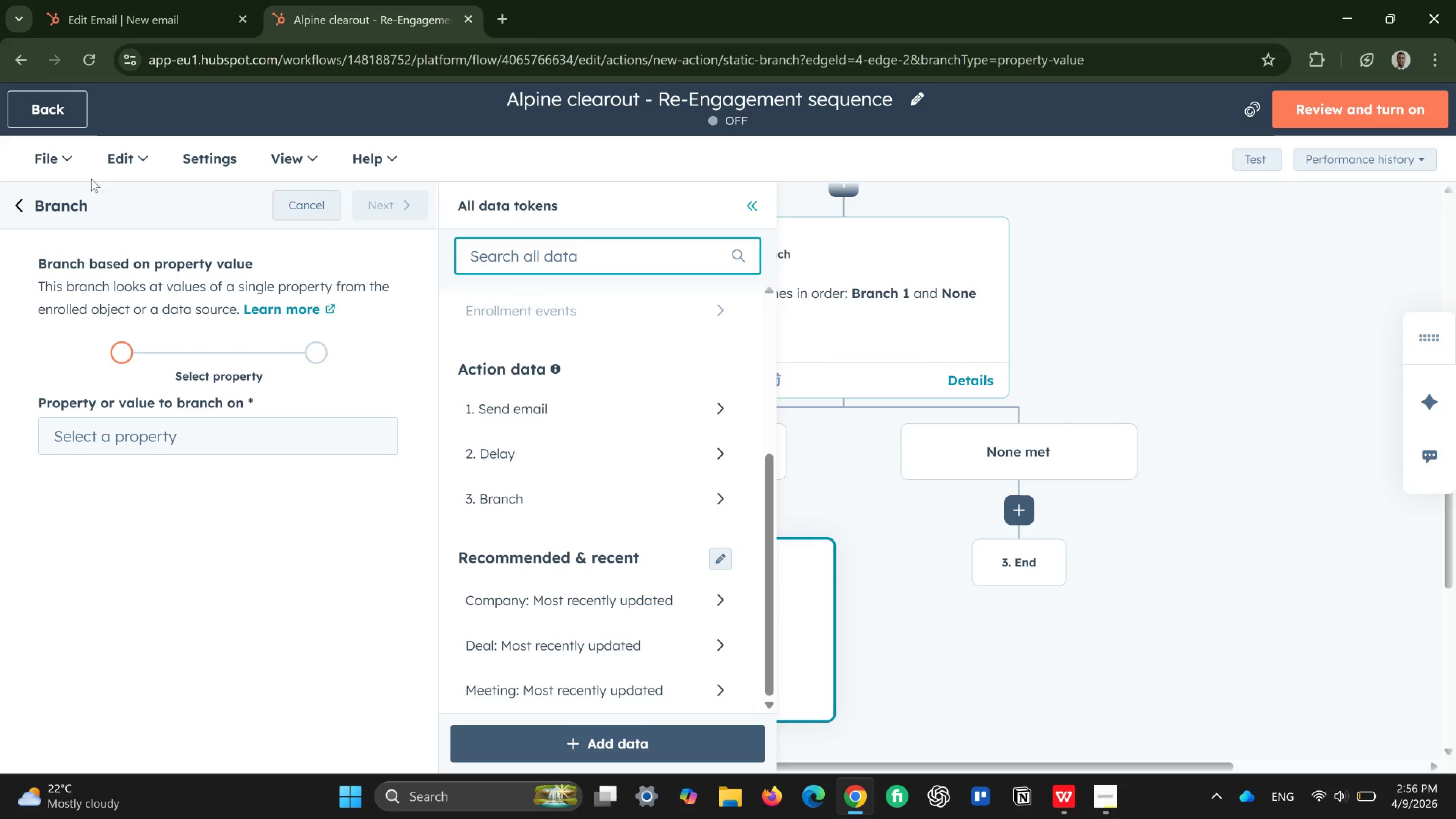 
left_click([14, 201])
 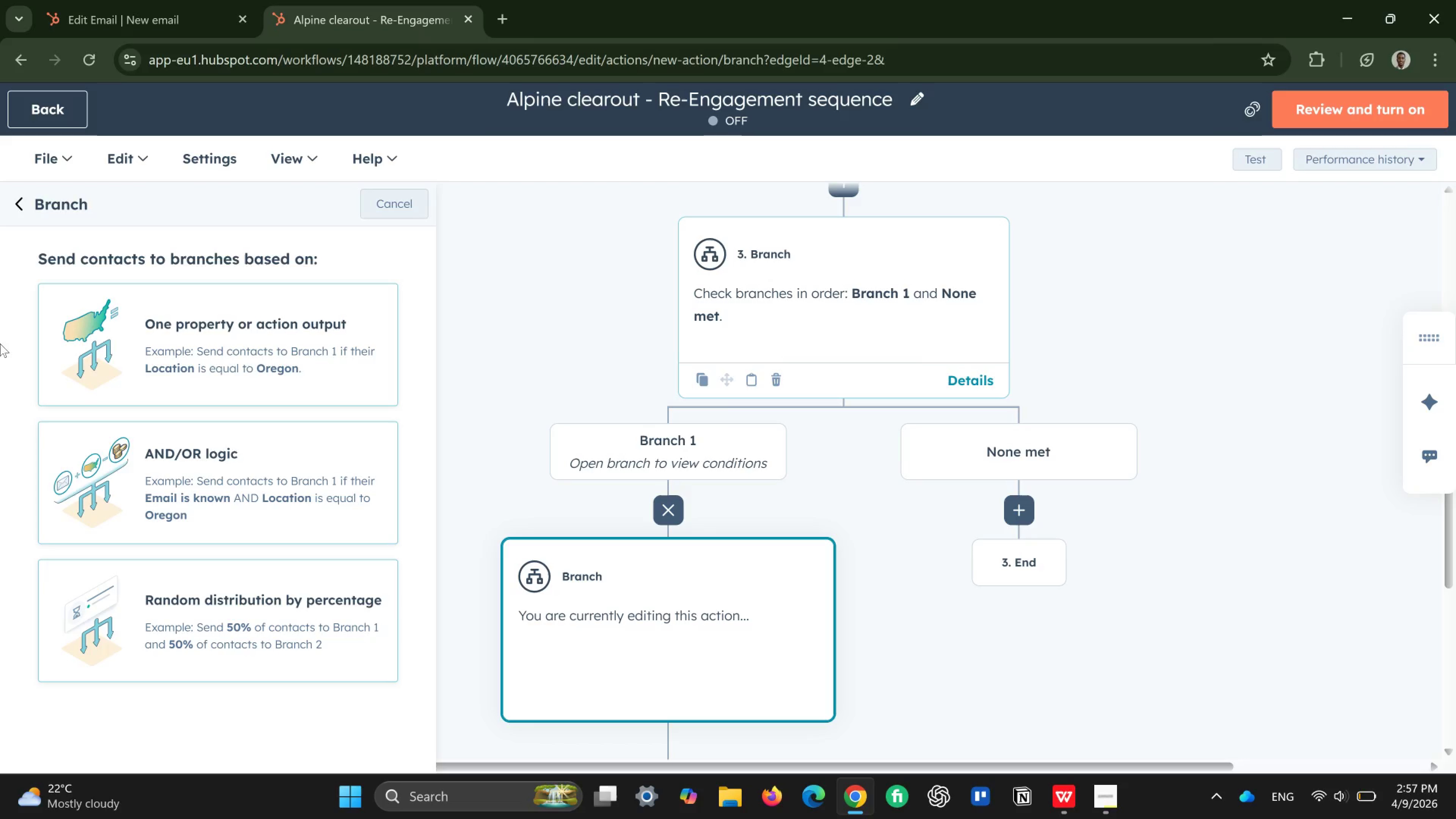 
wait(7.85)
 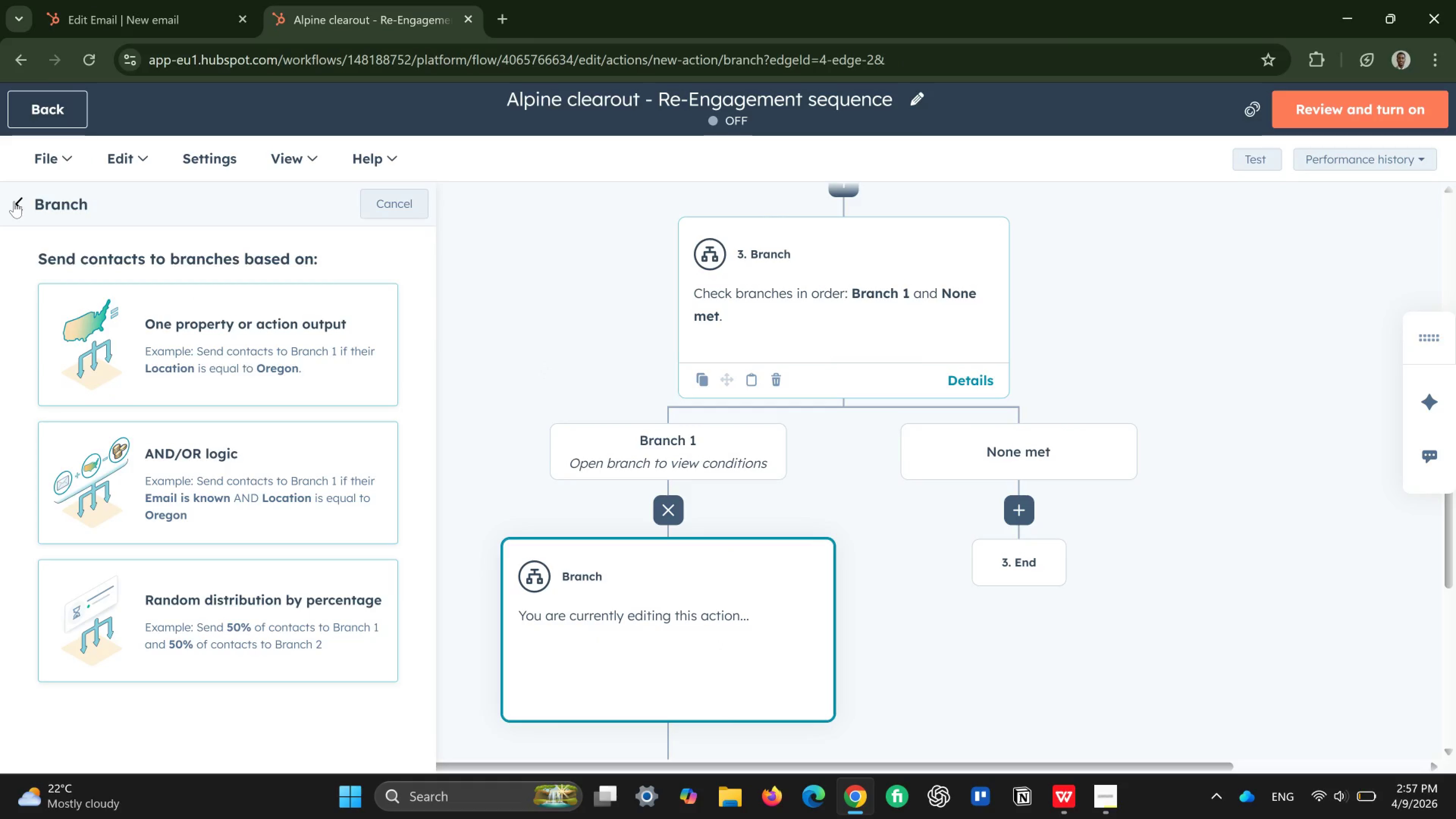 
scroll: coordinate [570, 361], scroll_direction: none, amount: 0.0
 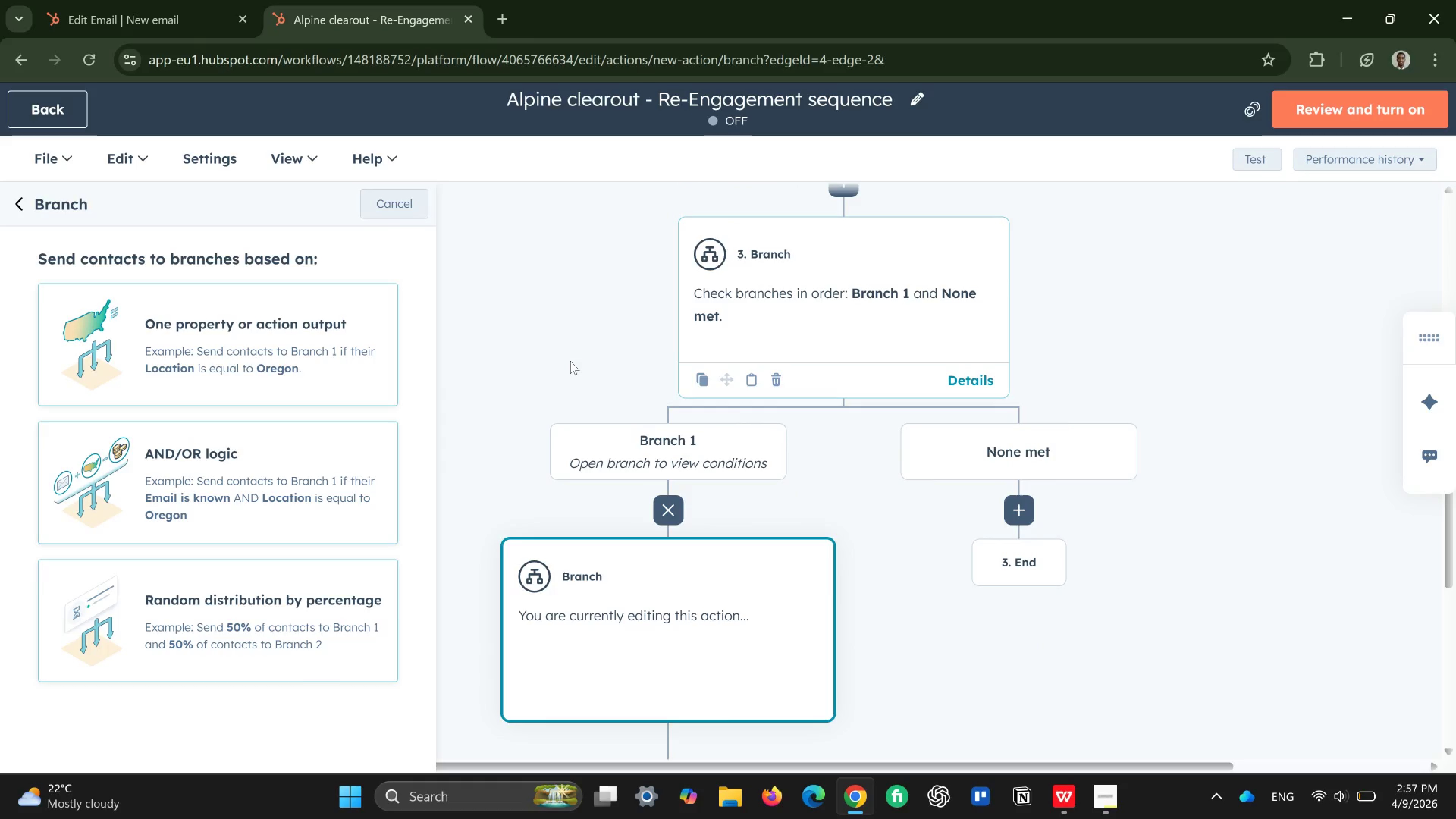 
wait(21.02)
 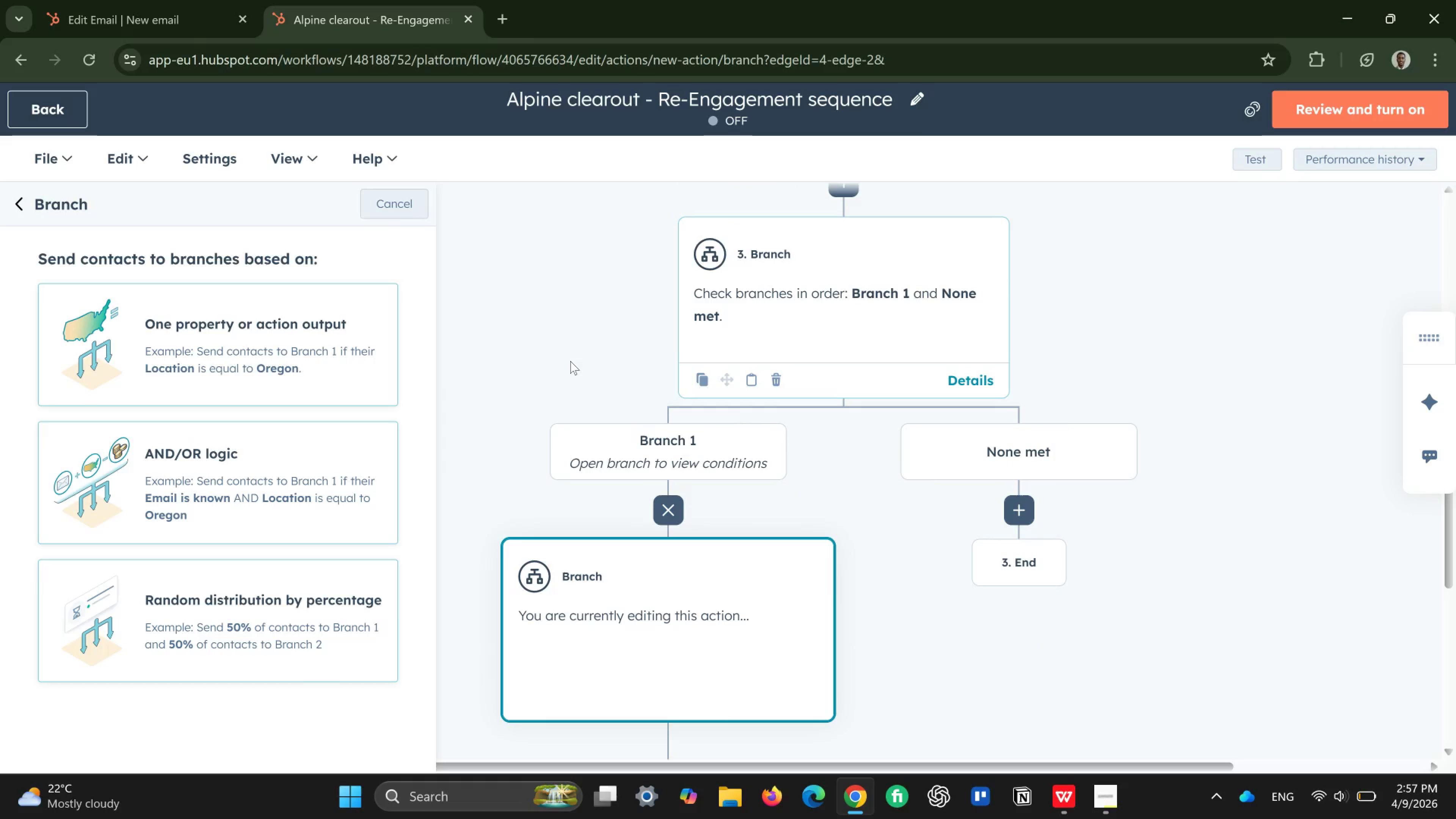 
left_click([17, 207])
 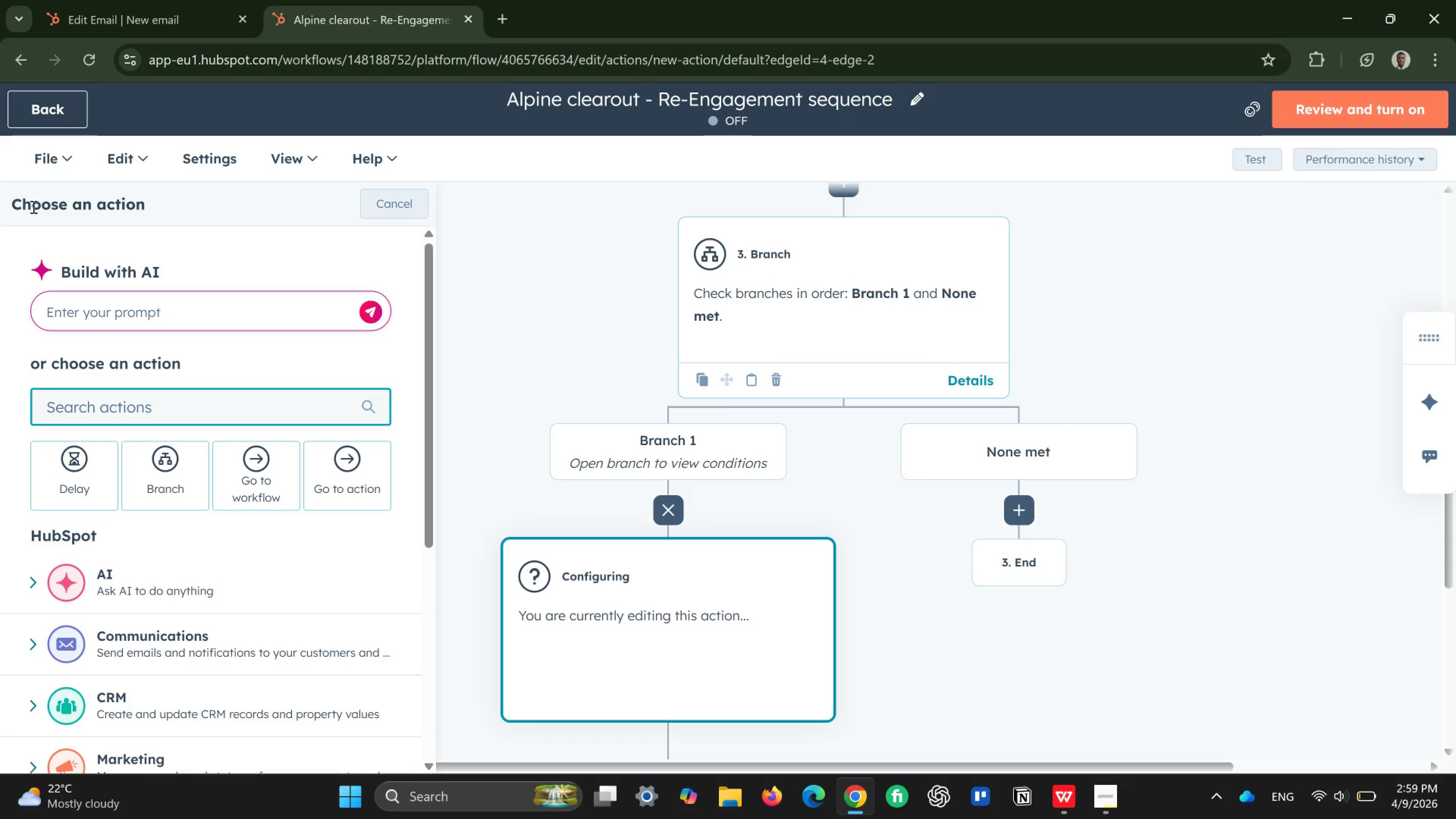 
wait(107.43)
 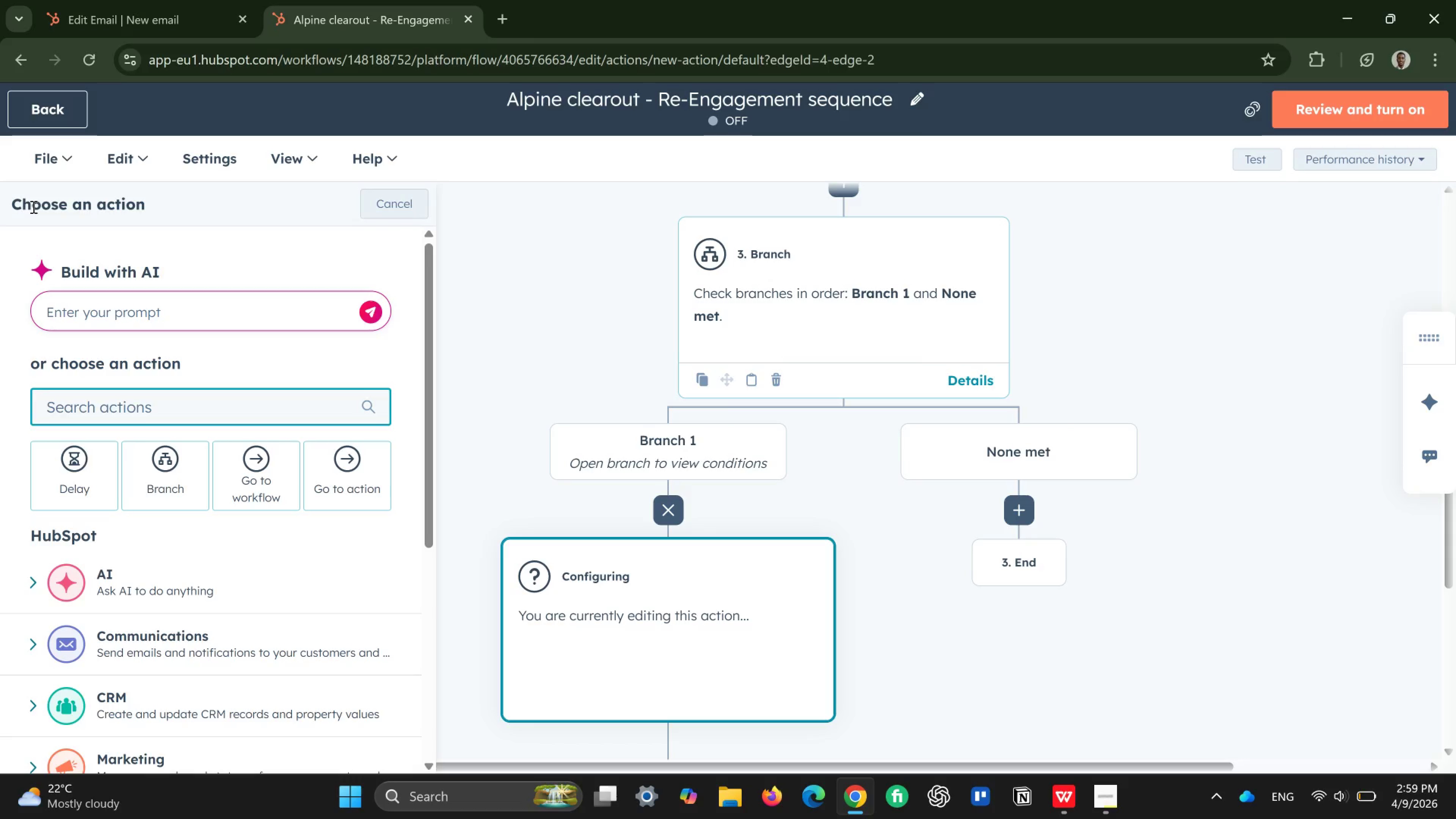 
scroll: coordinate [147, 632], scroll_direction: down, amount: 1.0
 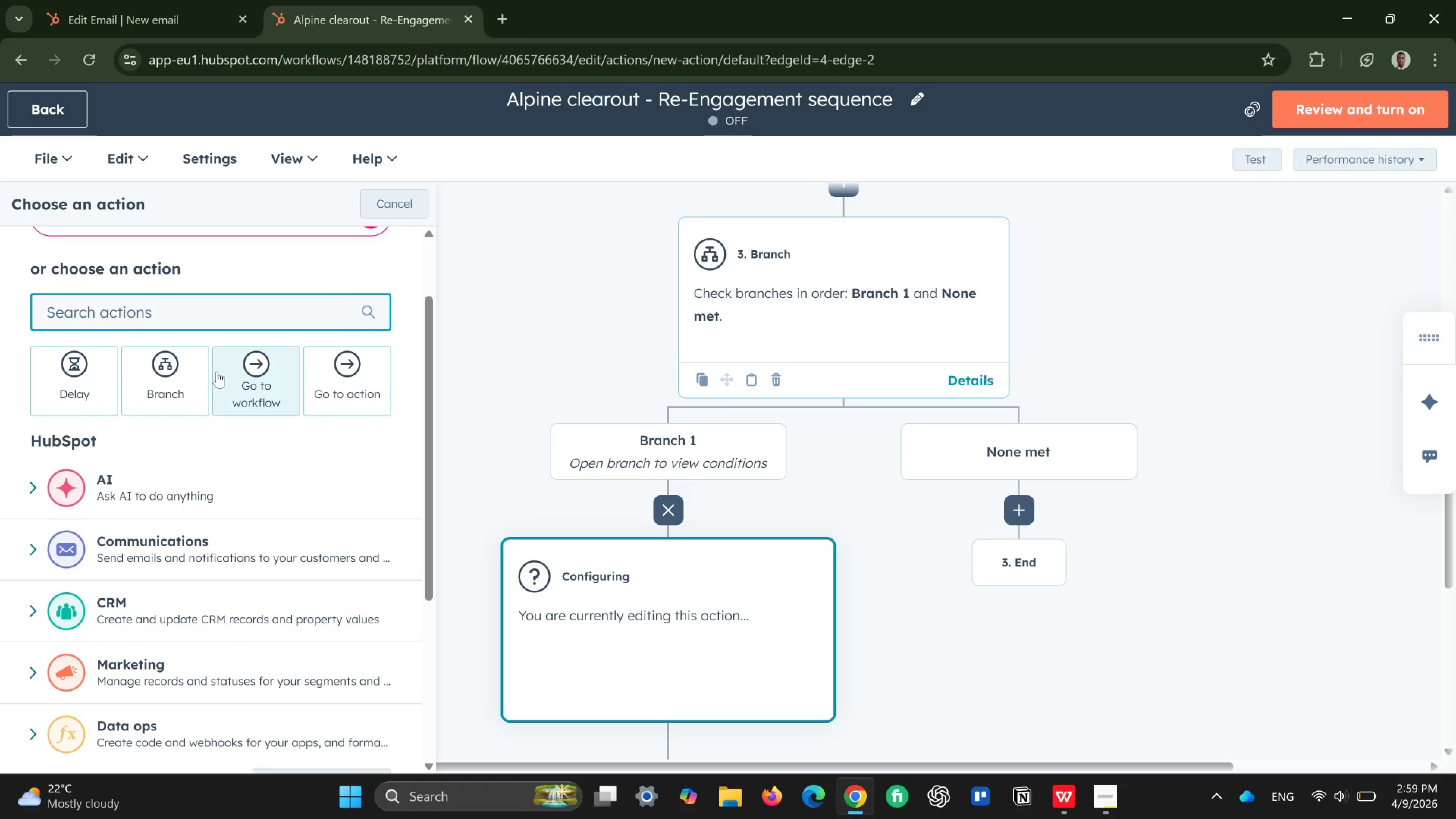 
left_click([151, 377])
 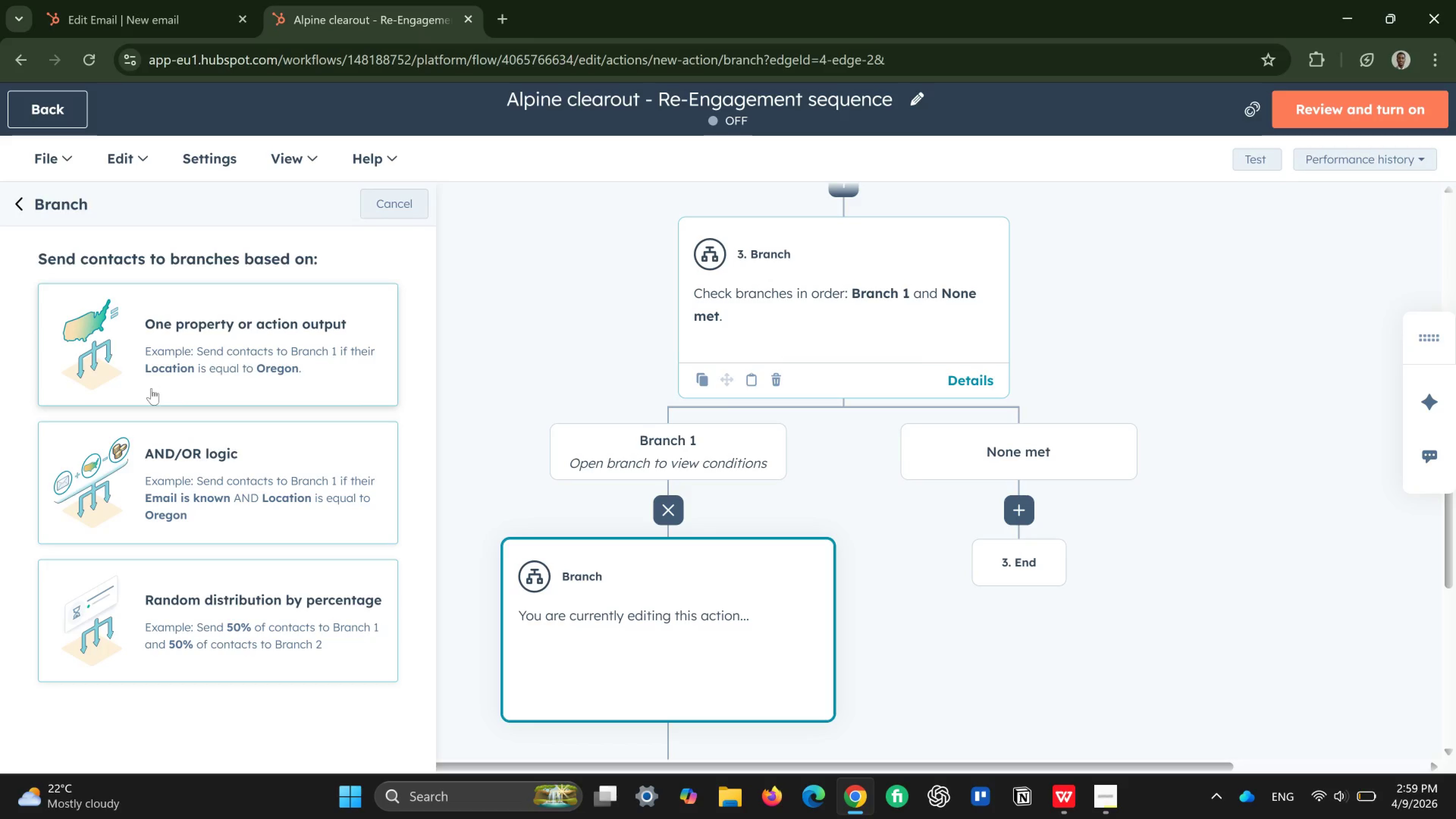 
wait(12.9)
 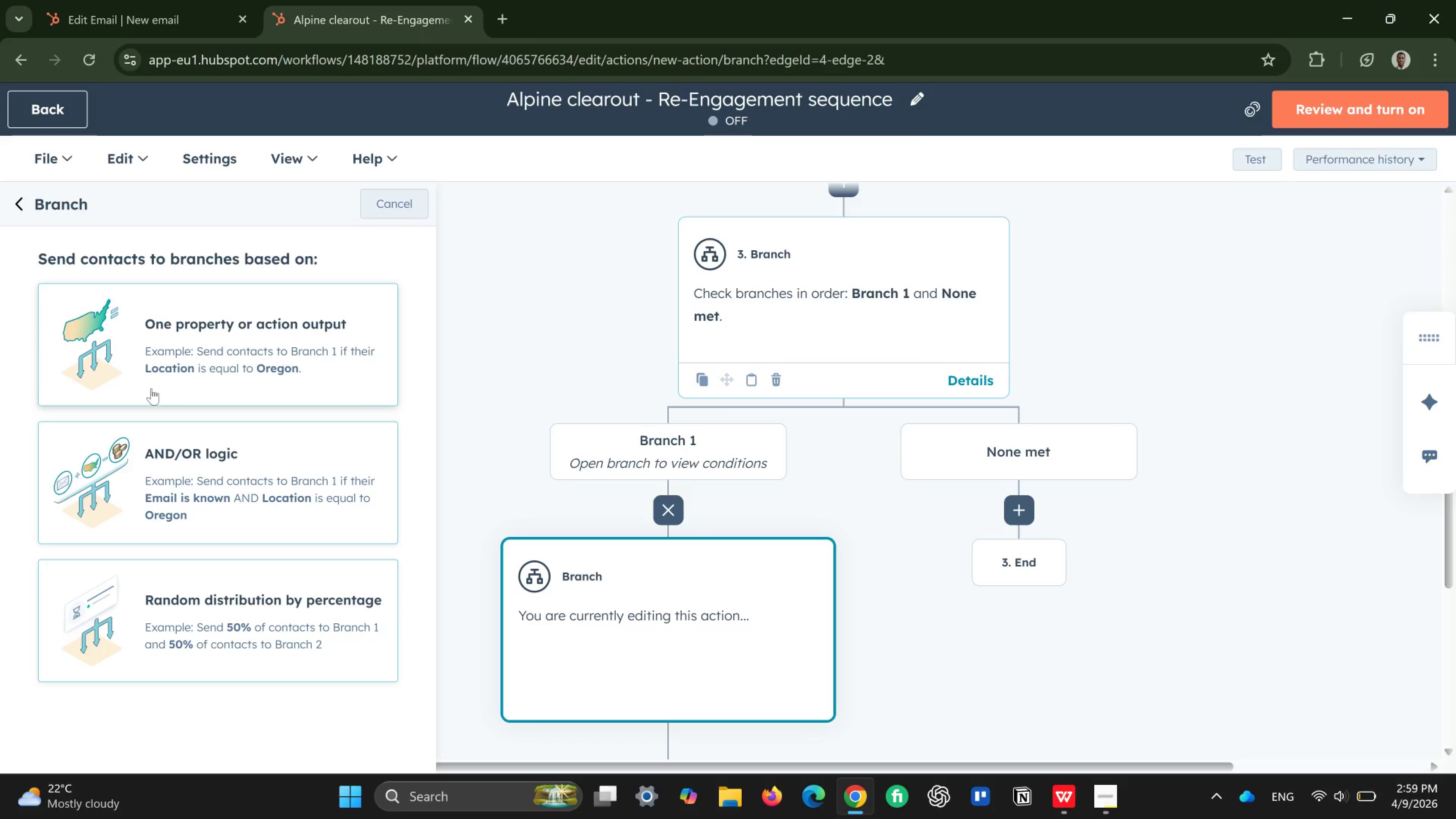 
left_click([194, 501])
 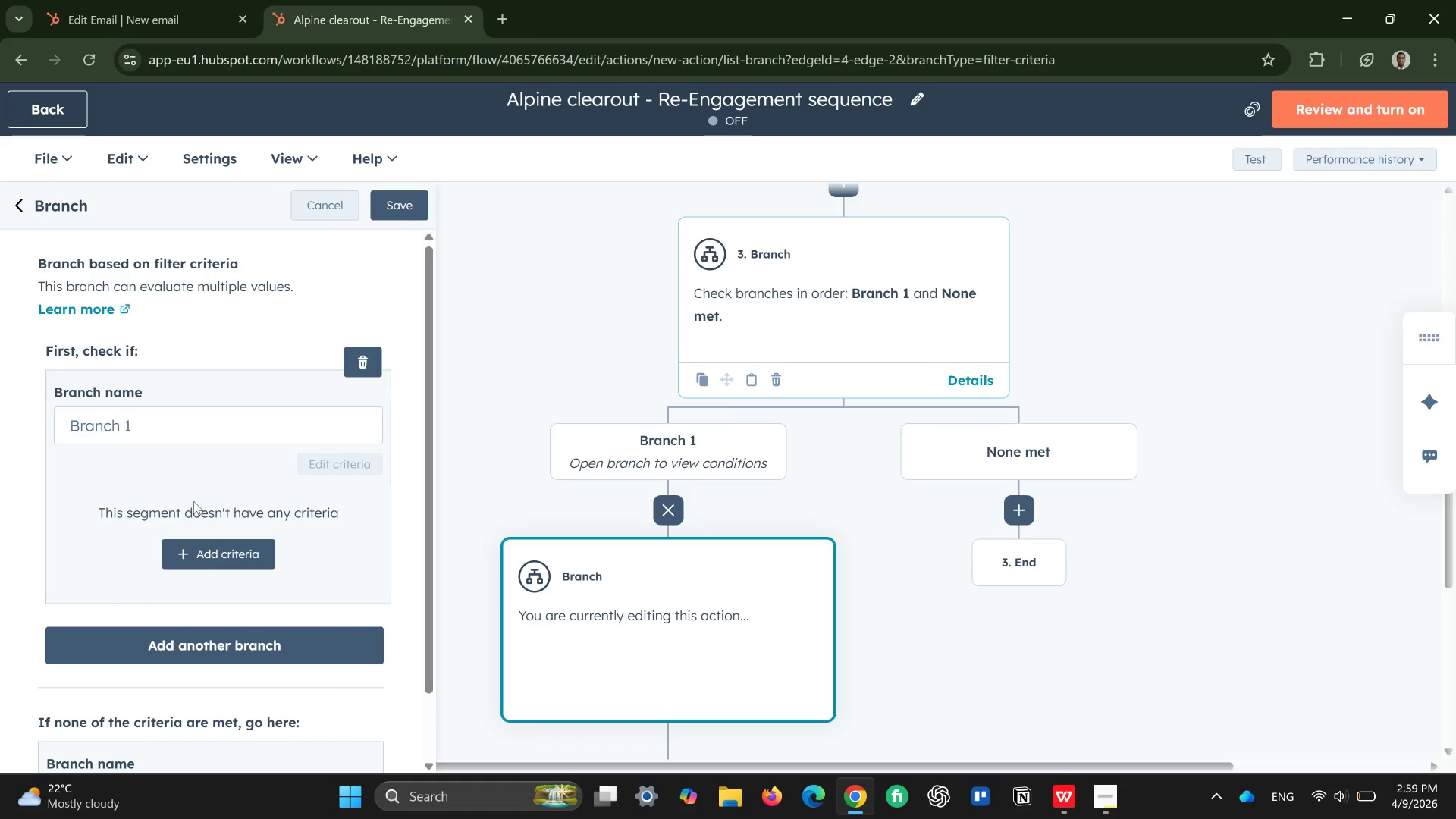 
scroll: coordinate [194, 501], scroll_direction: down, amount: 3.0
 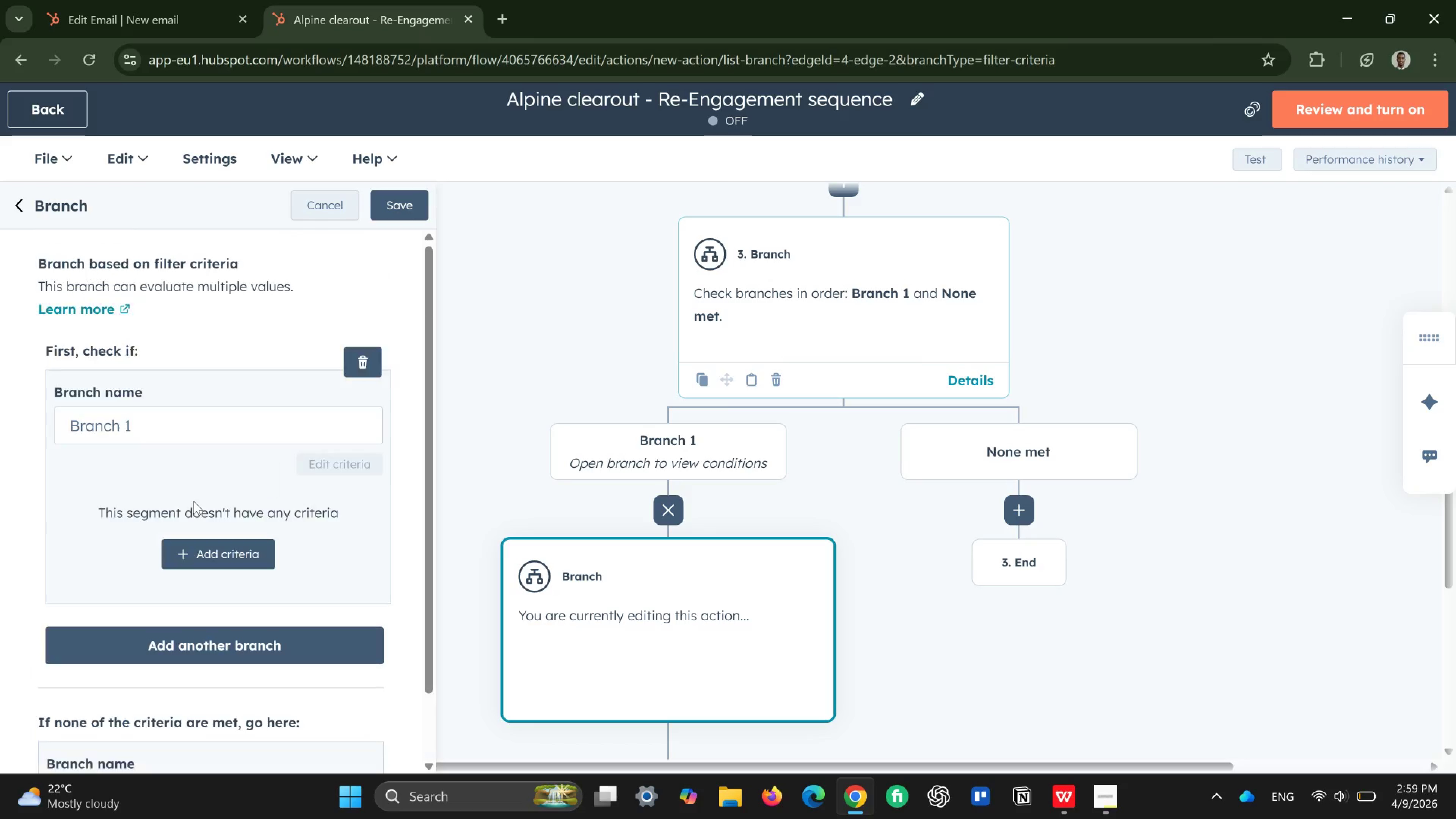 
scroll: coordinate [194, 501], scroll_direction: up, amount: 3.0
 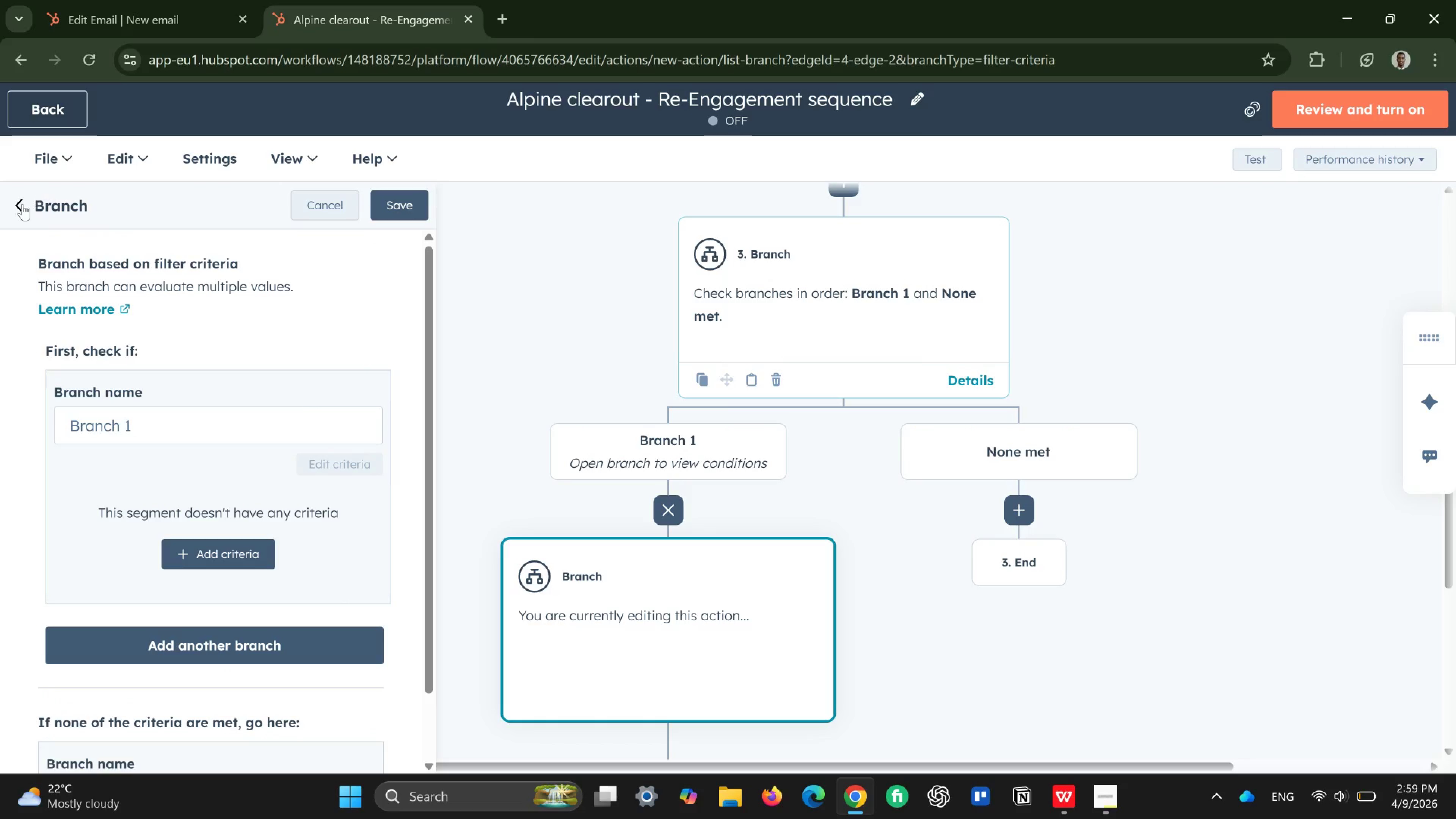 
left_click([17, 205])
 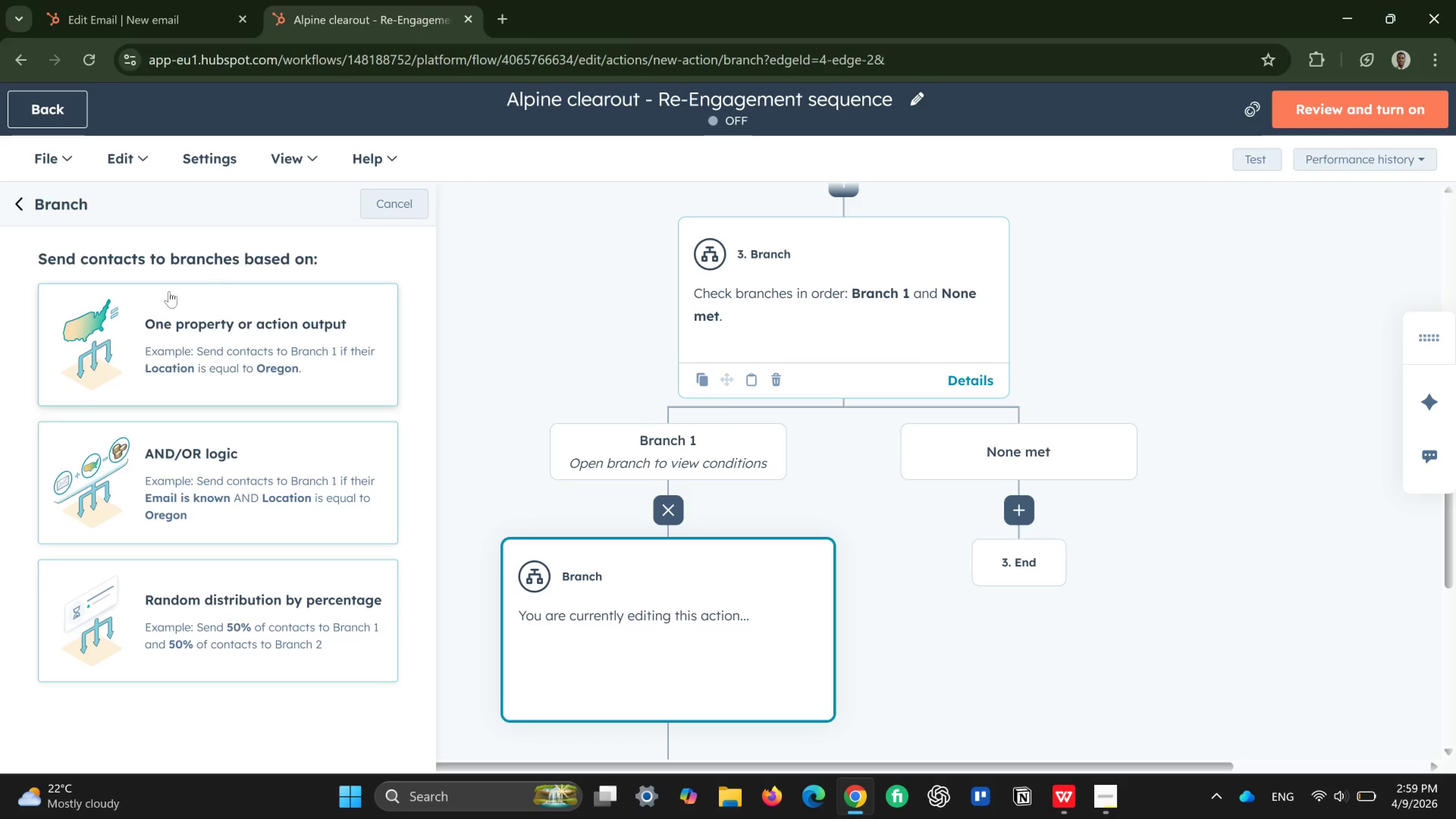 
wait(21.57)
 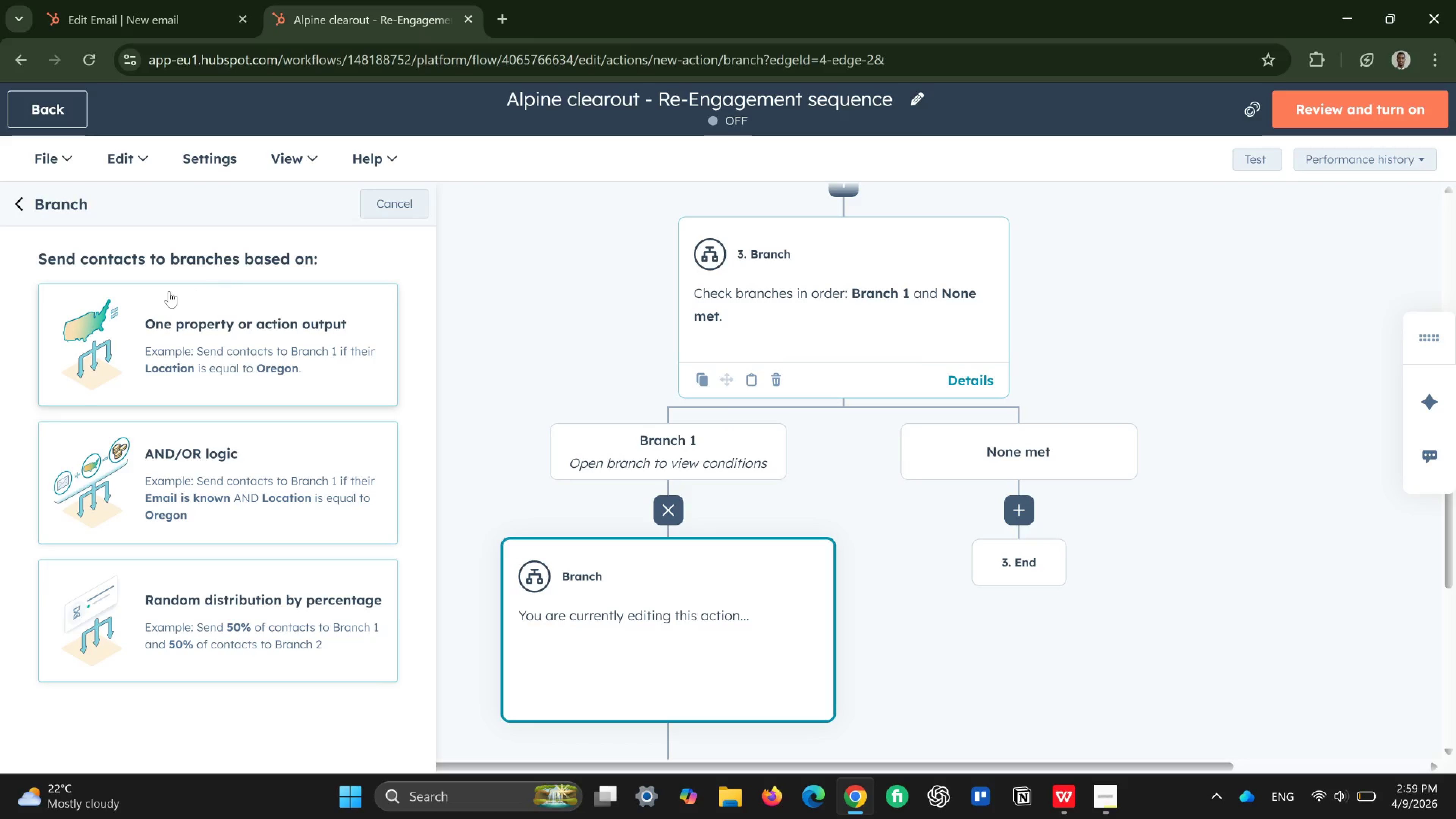 
scroll: coordinate [814, 559], scroll_direction: none, amount: 0.0
 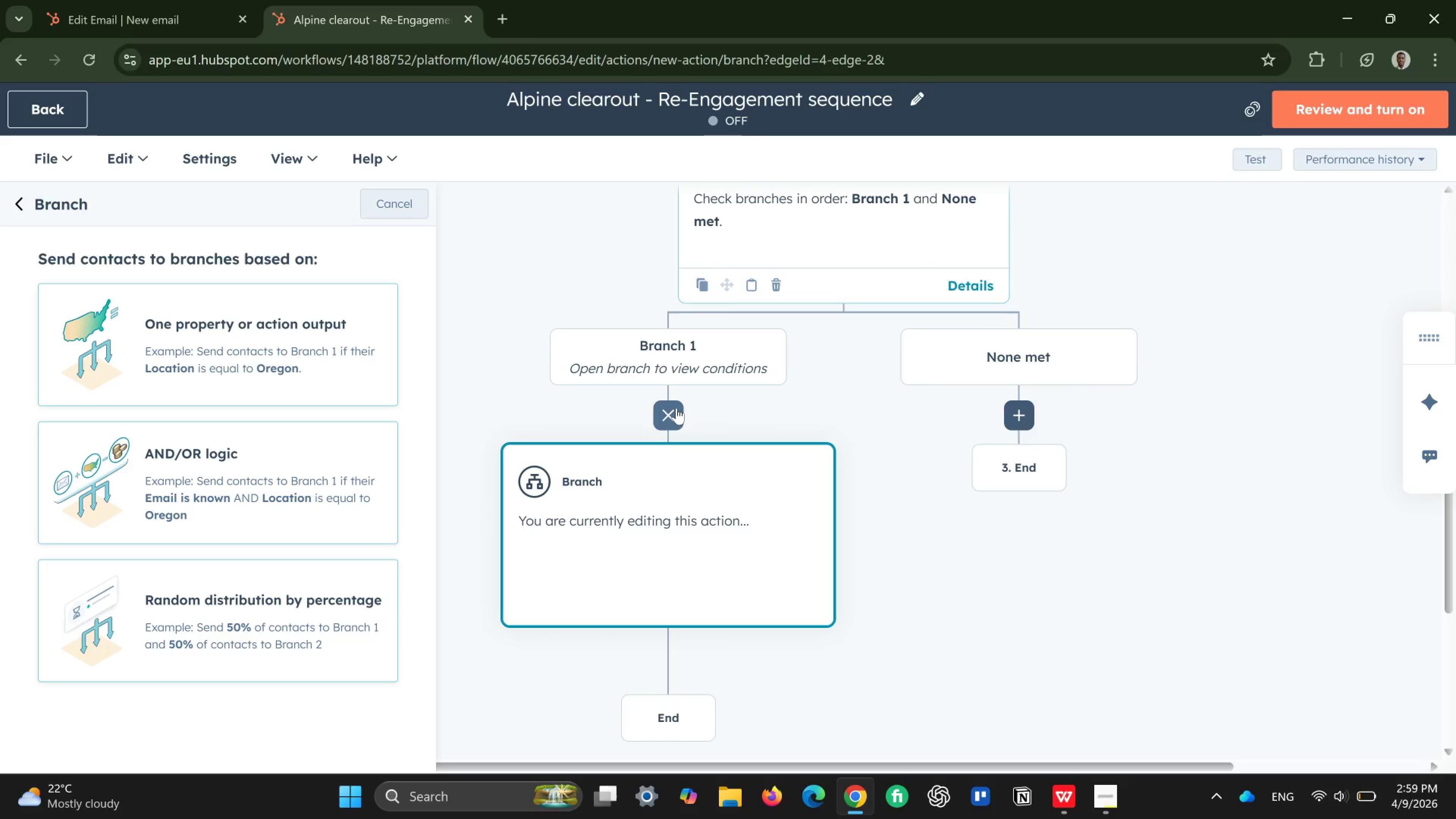 
left_click([676, 408])
 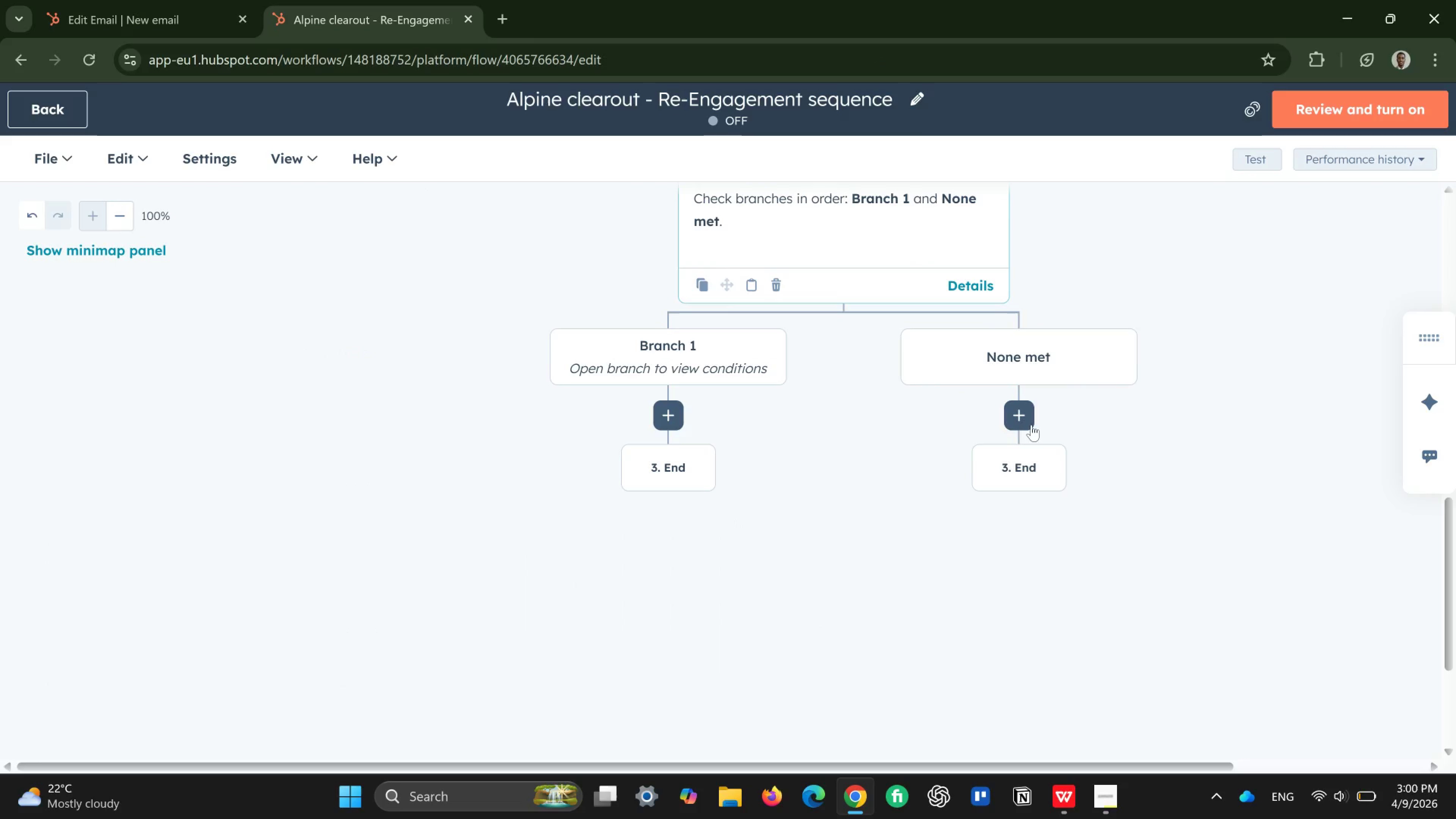 
left_click([1021, 421])
 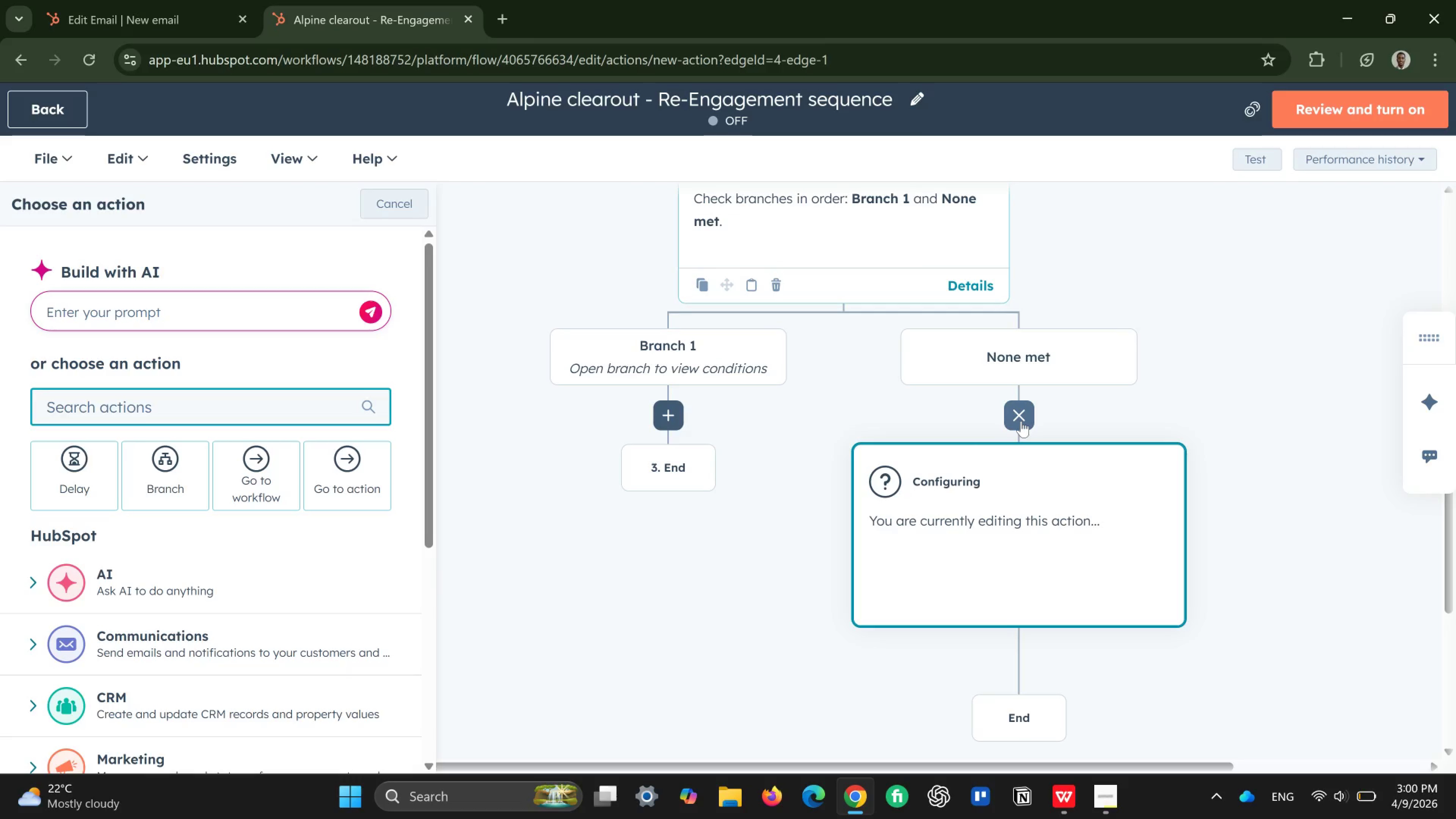 
wait(8.88)
 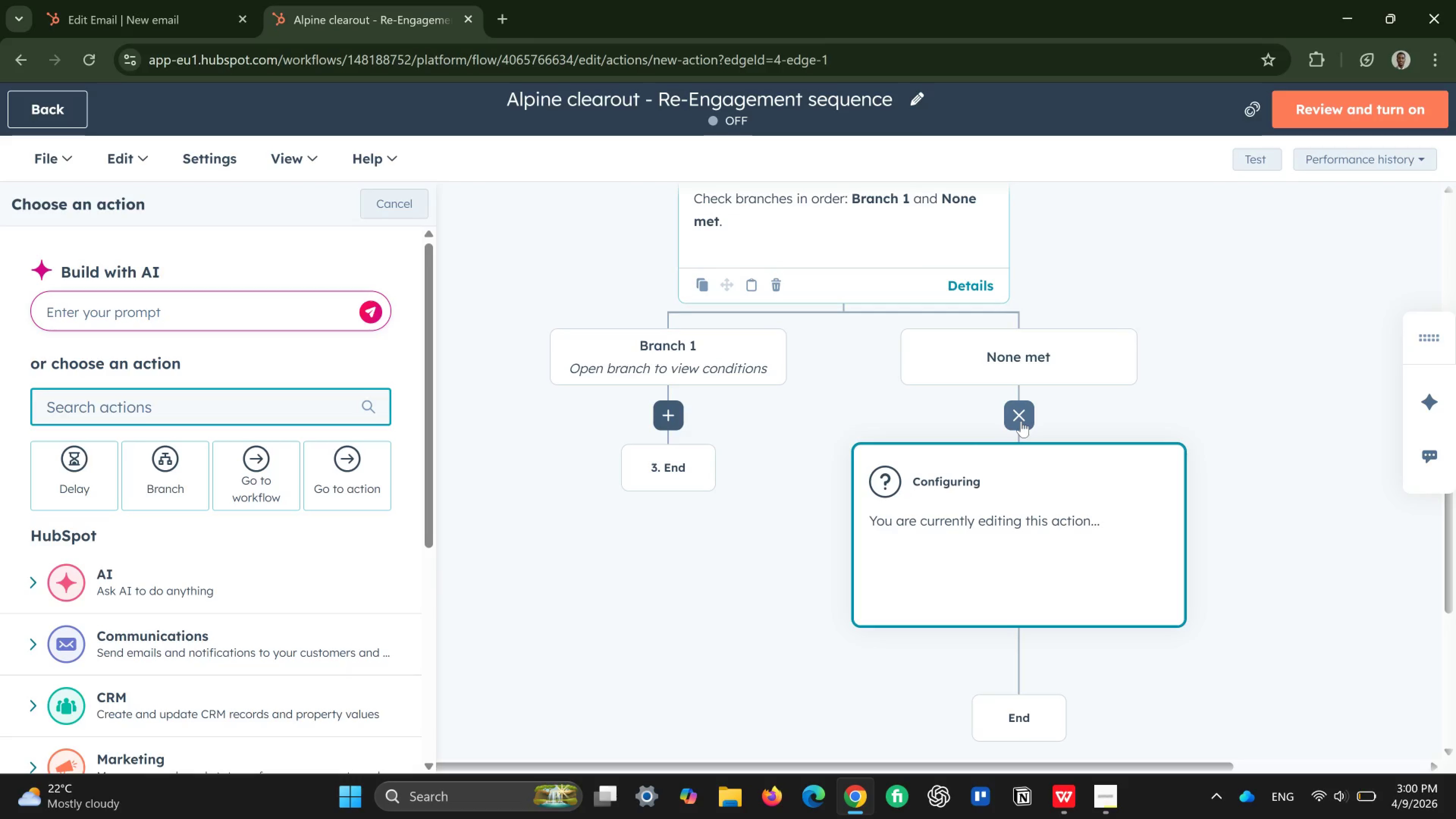 
scroll: coordinate [1120, 408], scroll_direction: up, amount: 3.0
 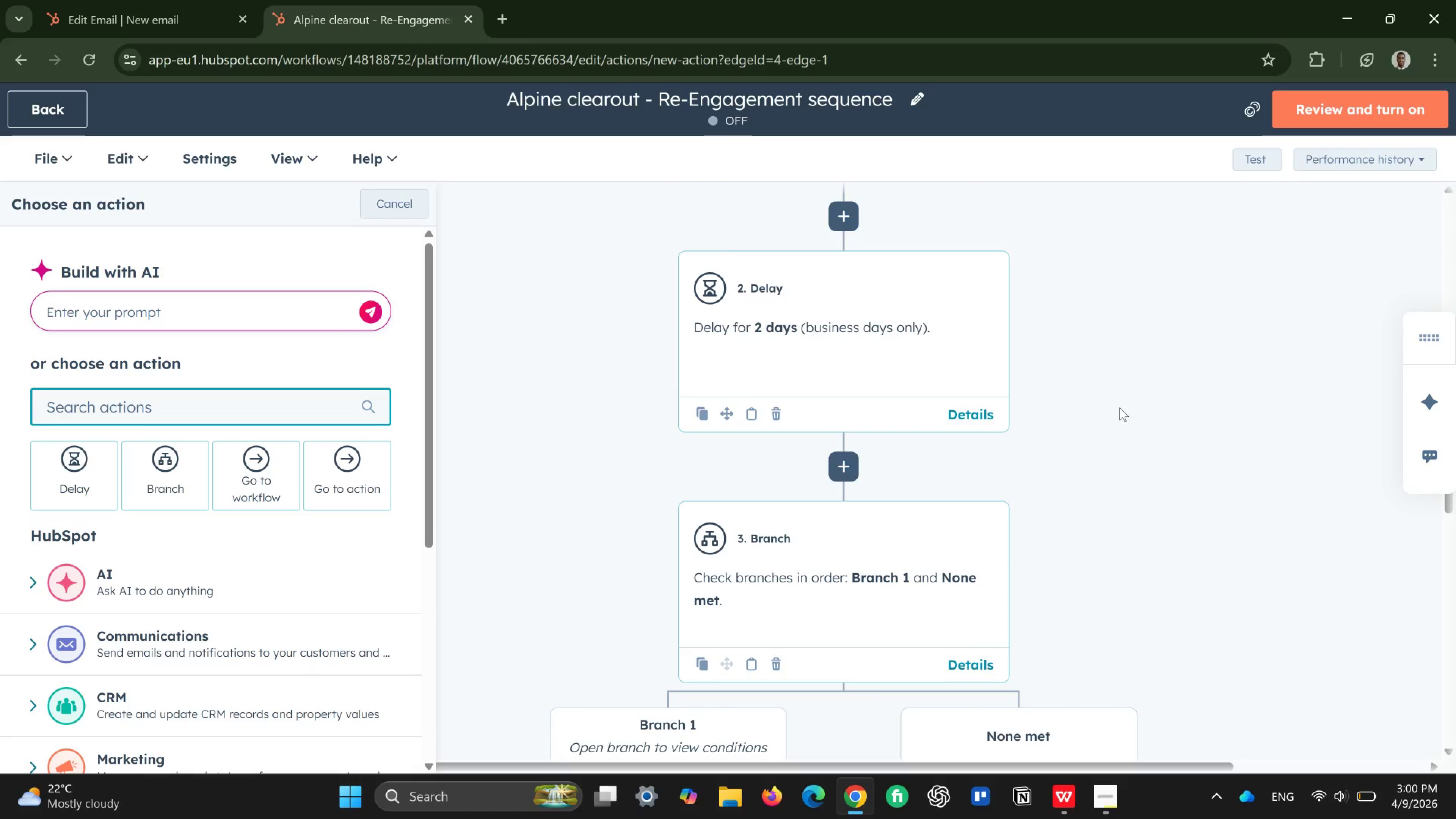 
scroll: coordinate [1120, 408], scroll_direction: down, amount: 2.0
 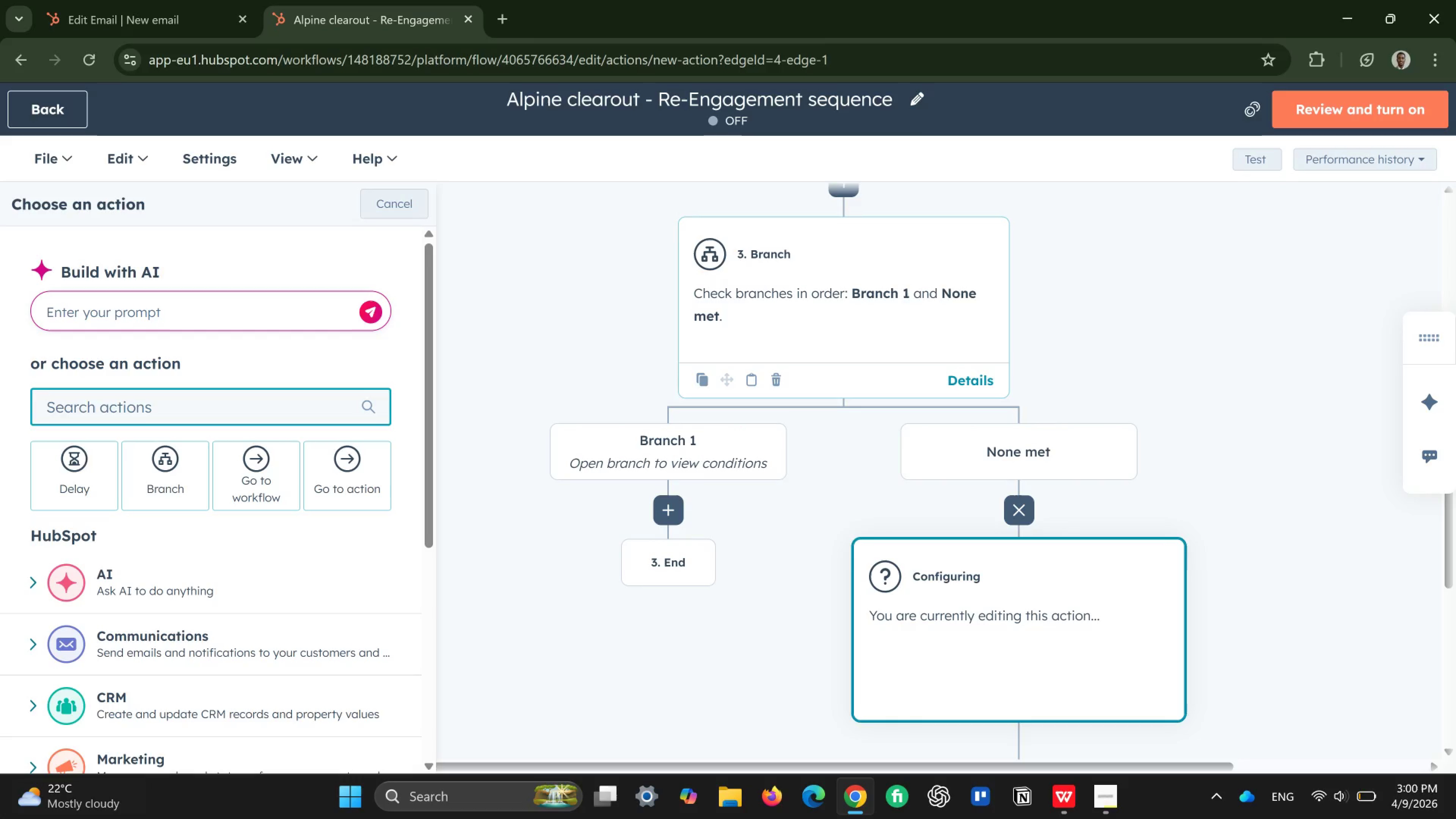 
wait(7.19)
 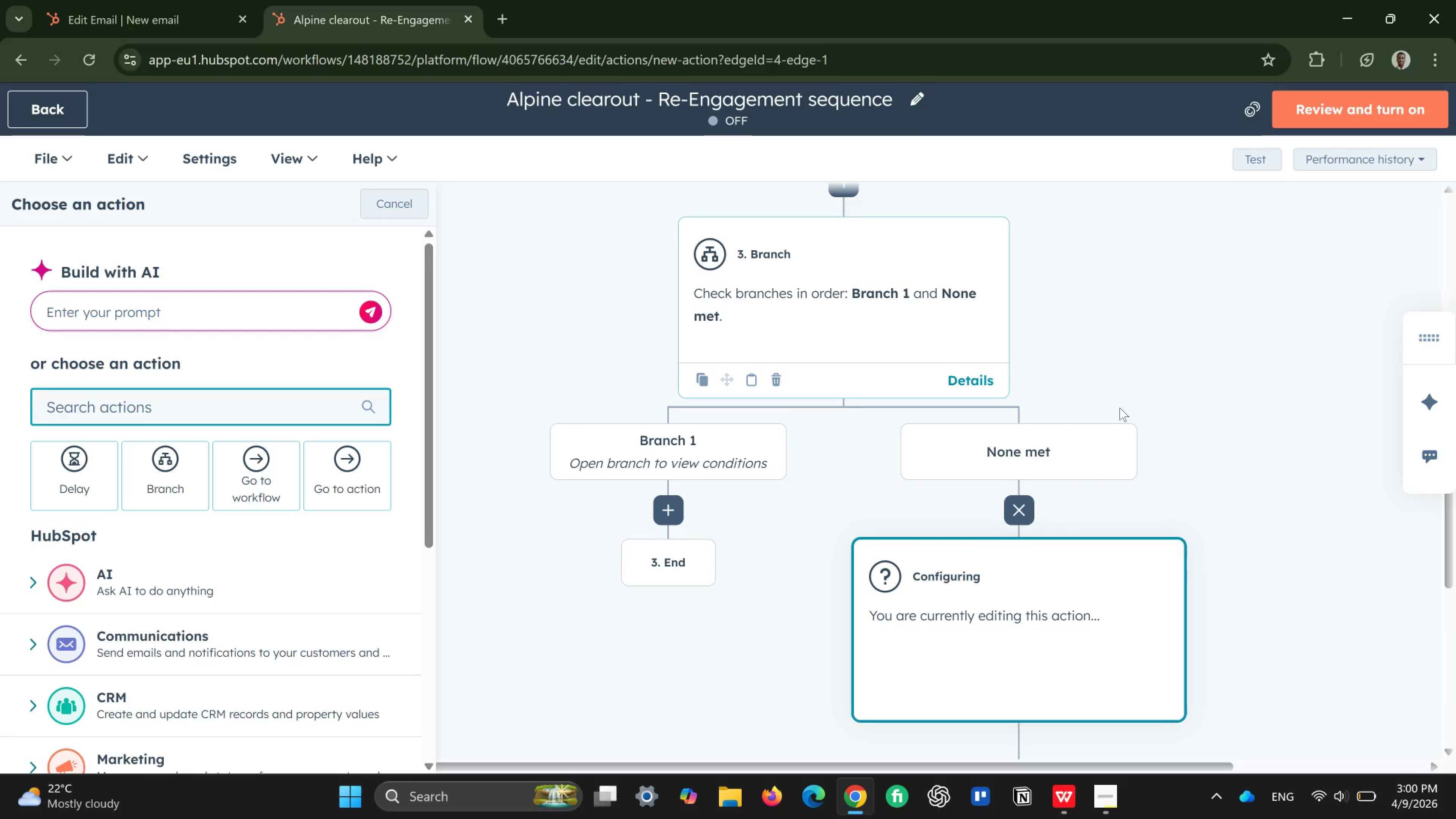 
left_click([251, 646])
 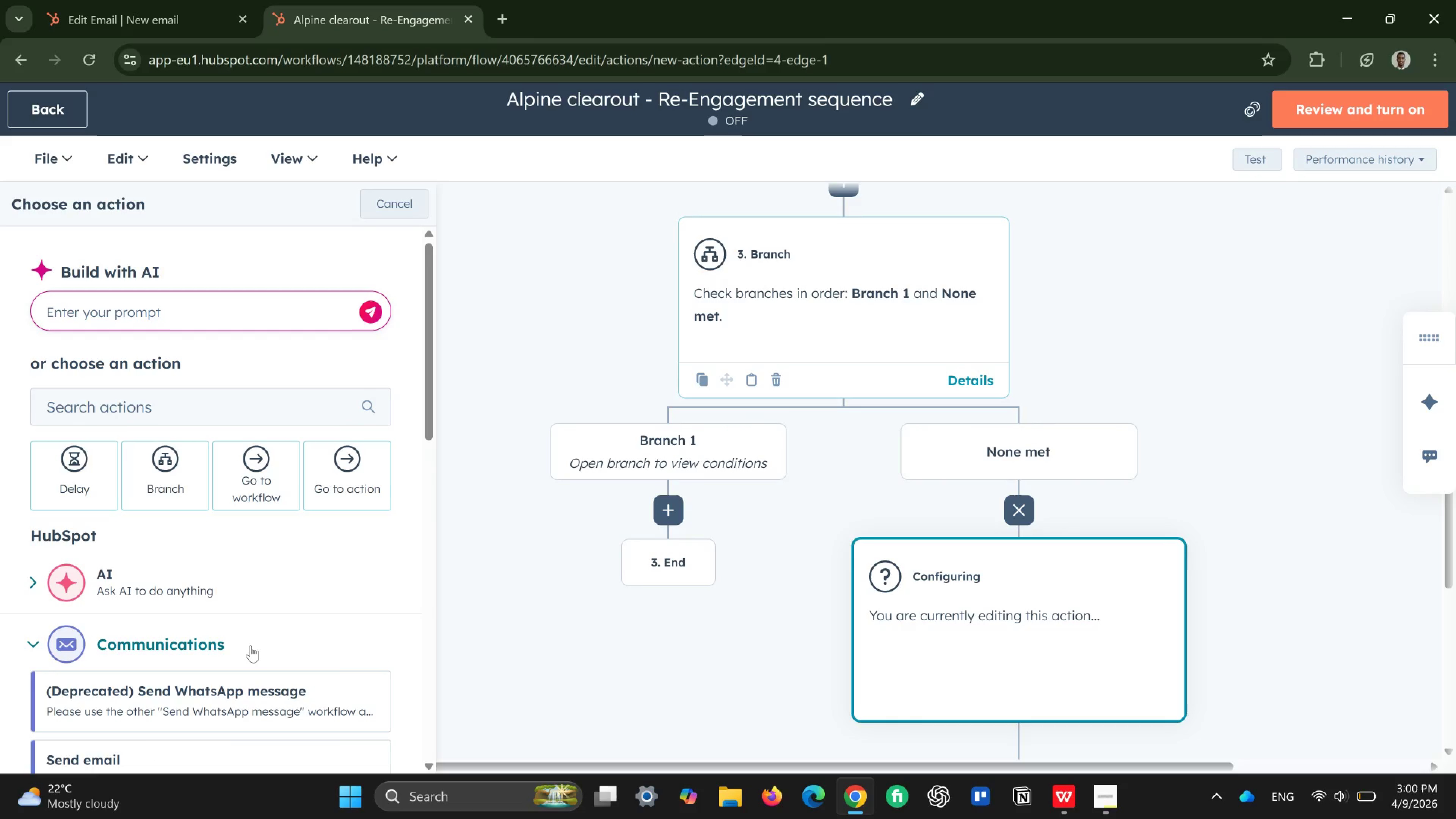 
scroll: coordinate [251, 646], scroll_direction: down, amount: 3.0
 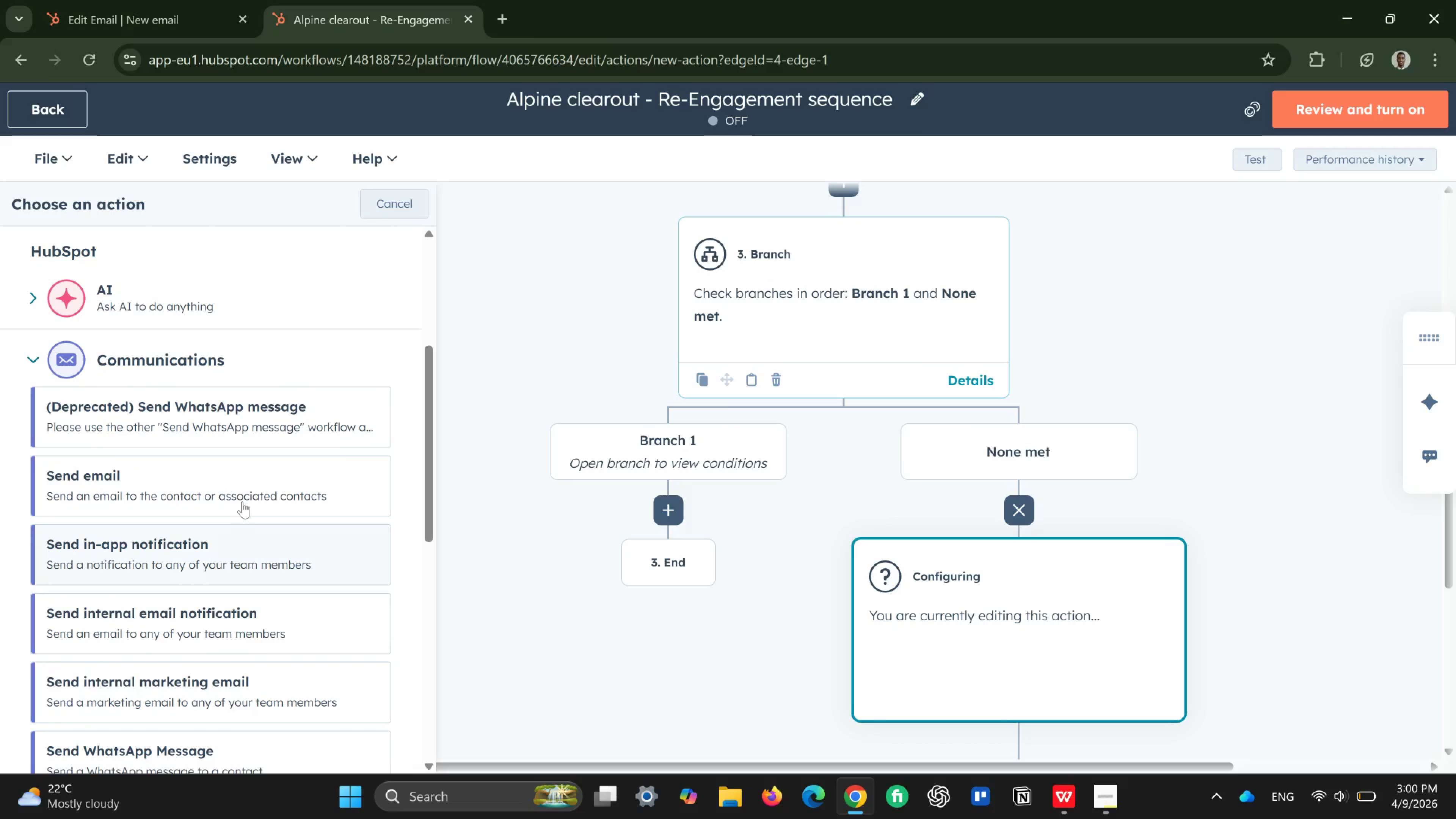 
left_click([242, 492])
 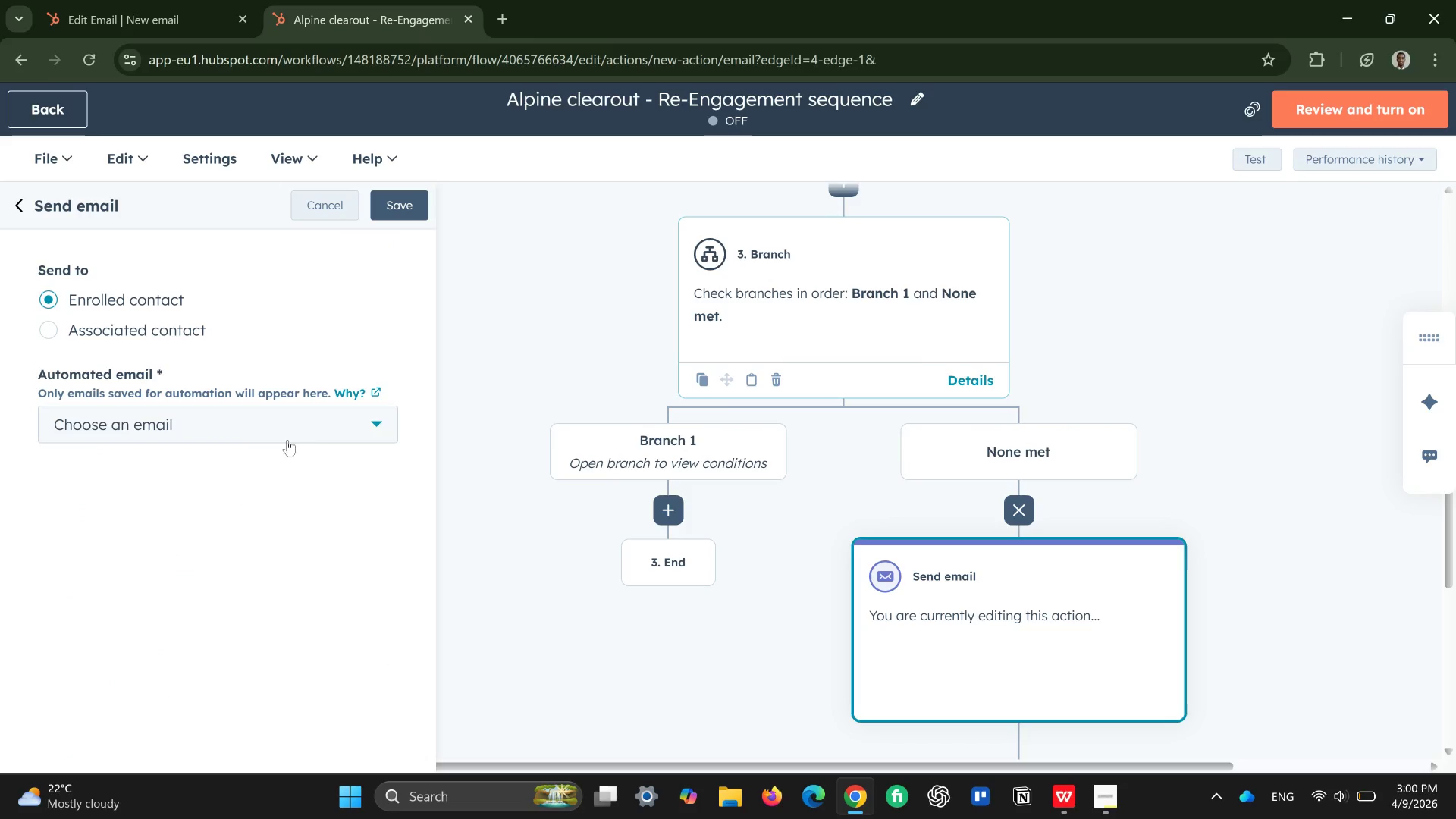 
left_click([233, 431])
 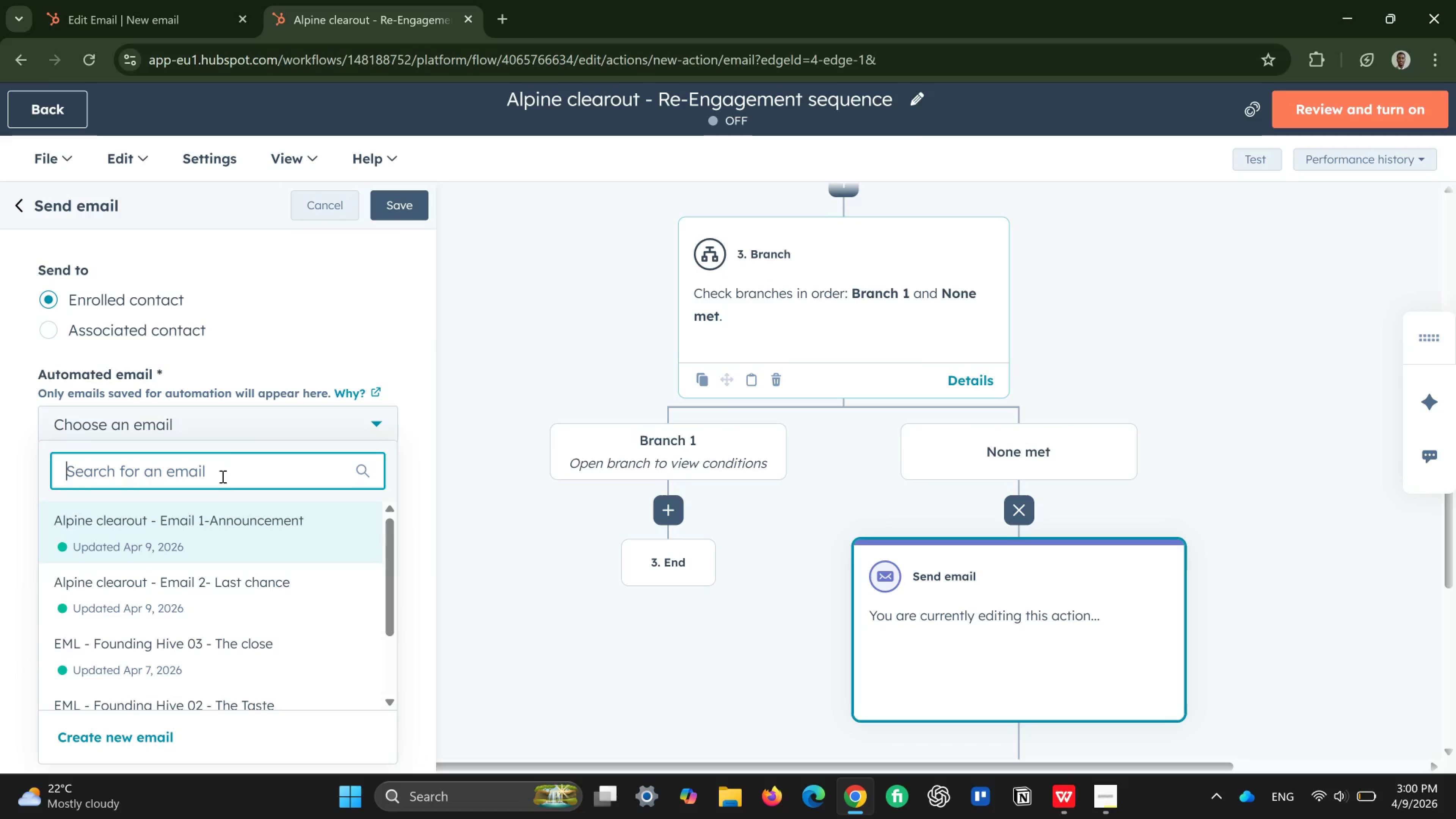 
mouse_move([209, 566])
 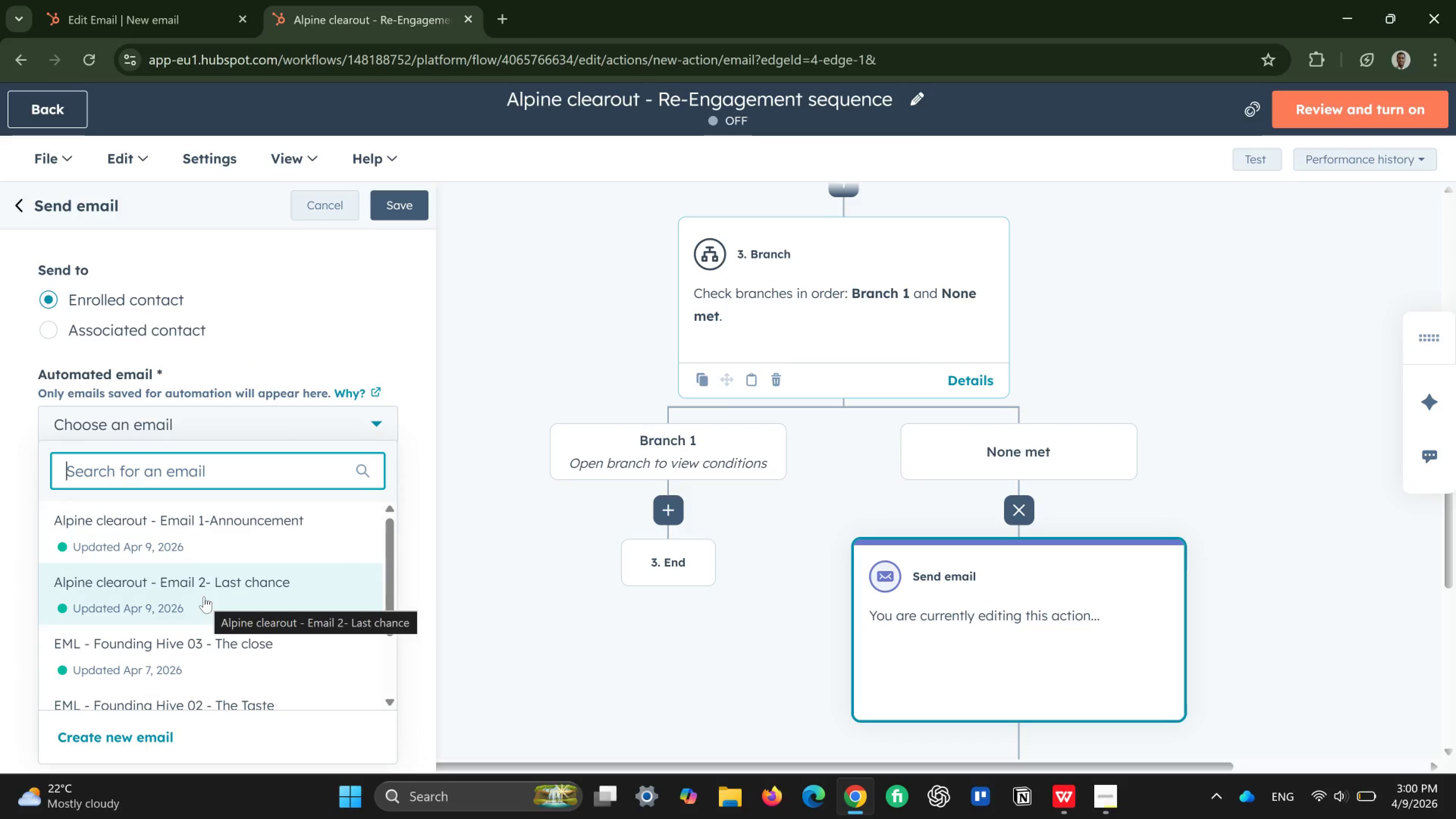 
left_click([204, 596])
 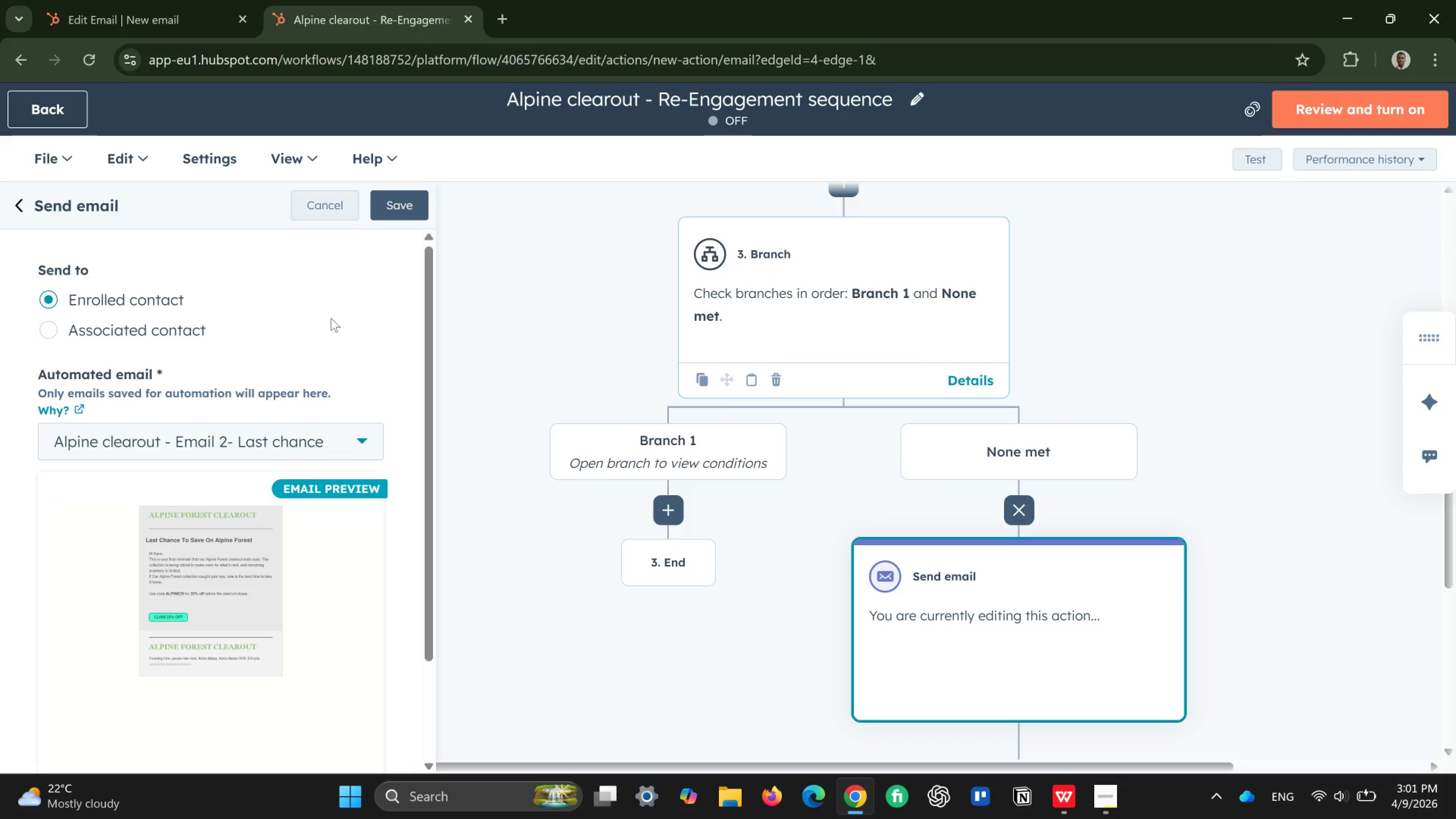 
wait(41.65)
 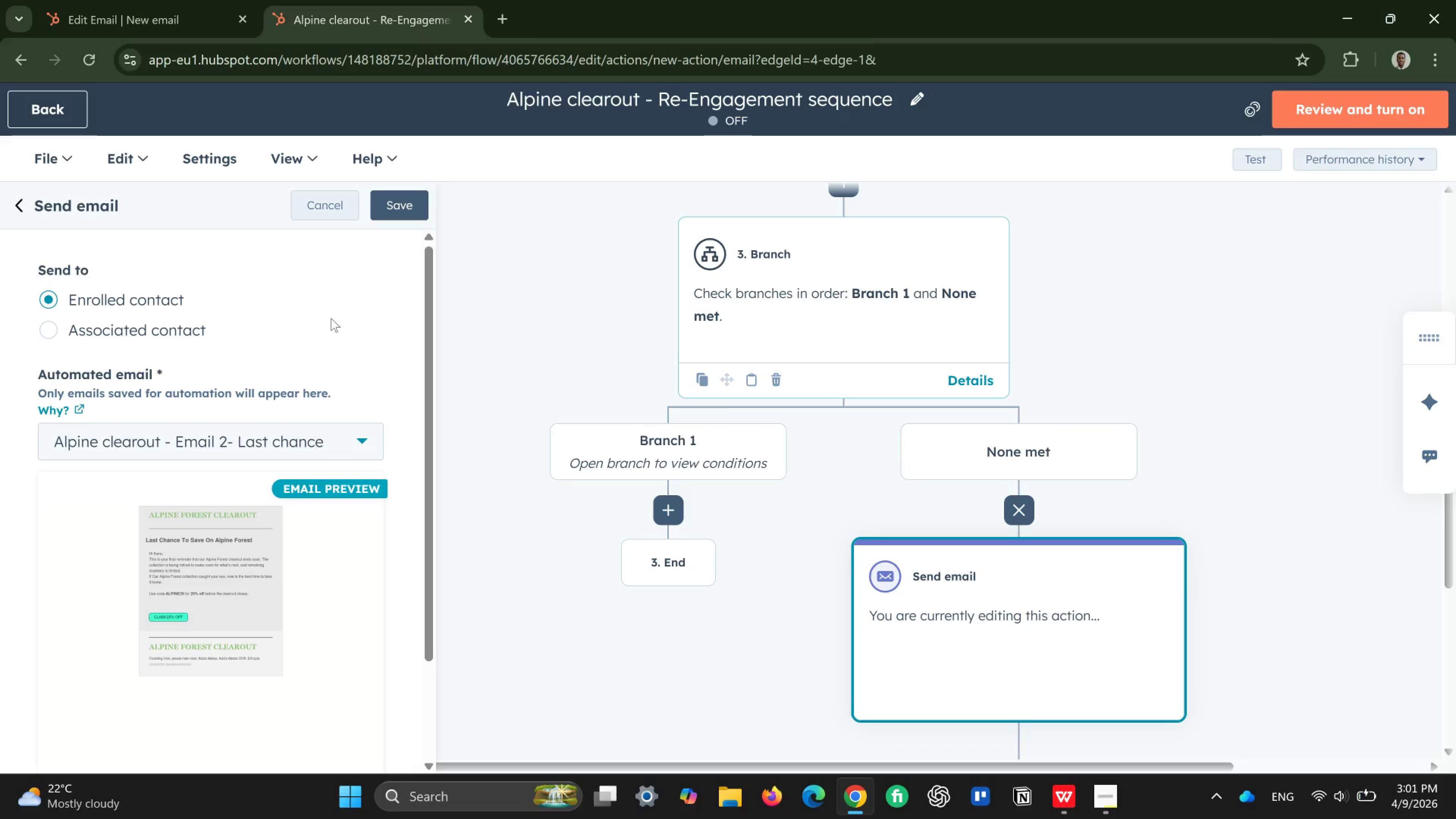 
left_click([402, 203])
 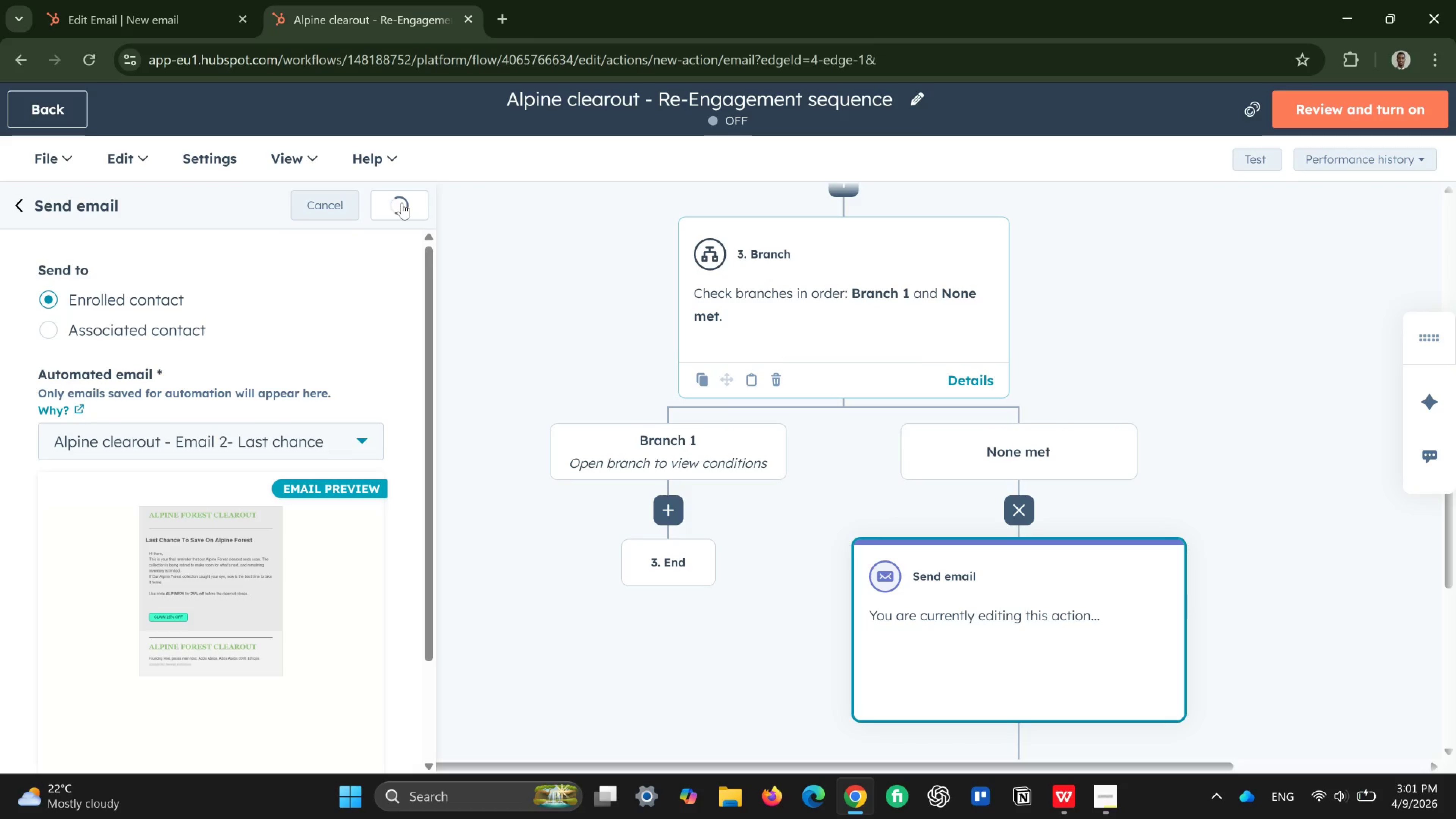 
left_click([402, 203])
 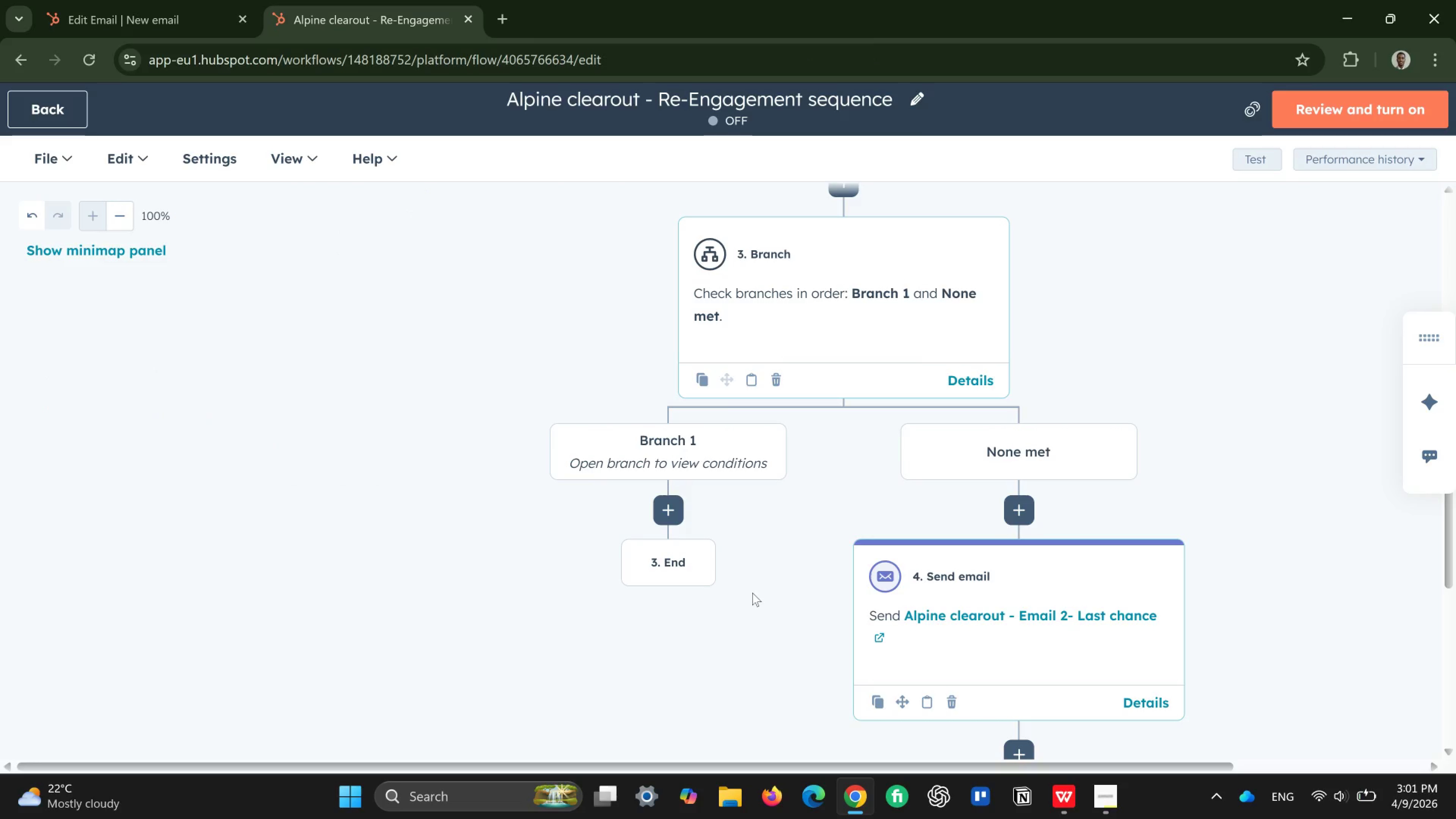 
wait(21.89)
 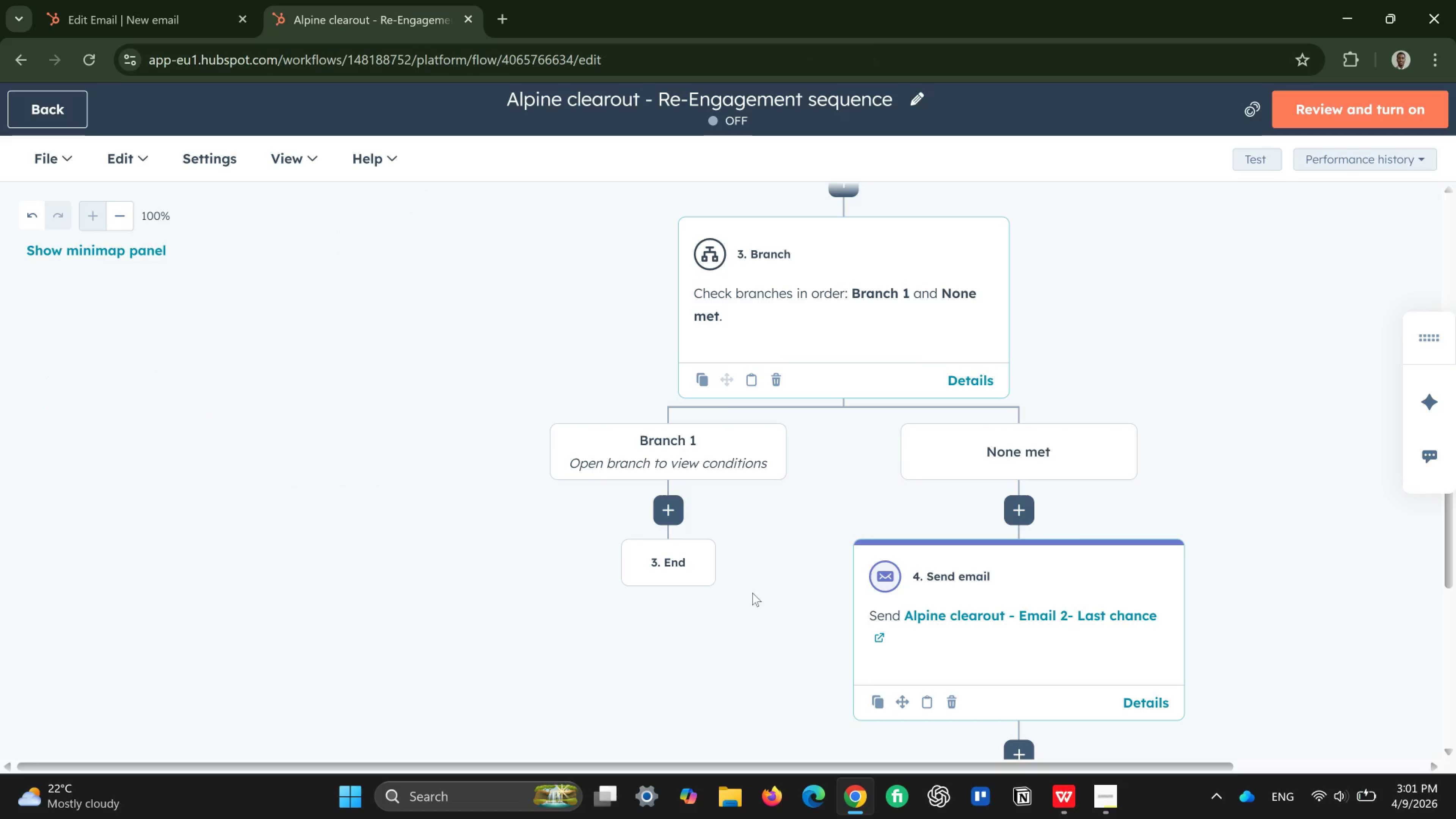 
left_click([657, 461])
 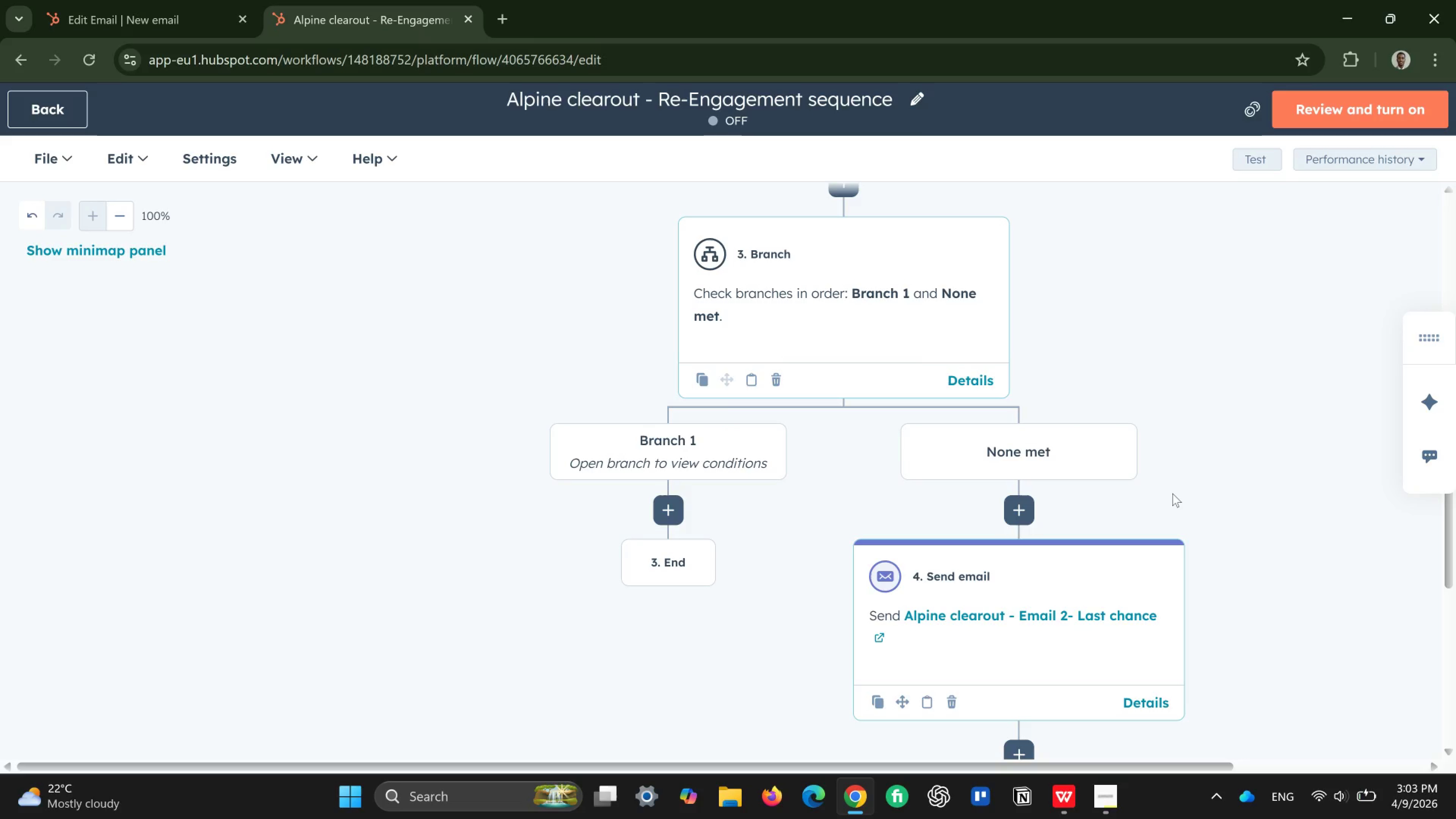 
wait(82.29)
 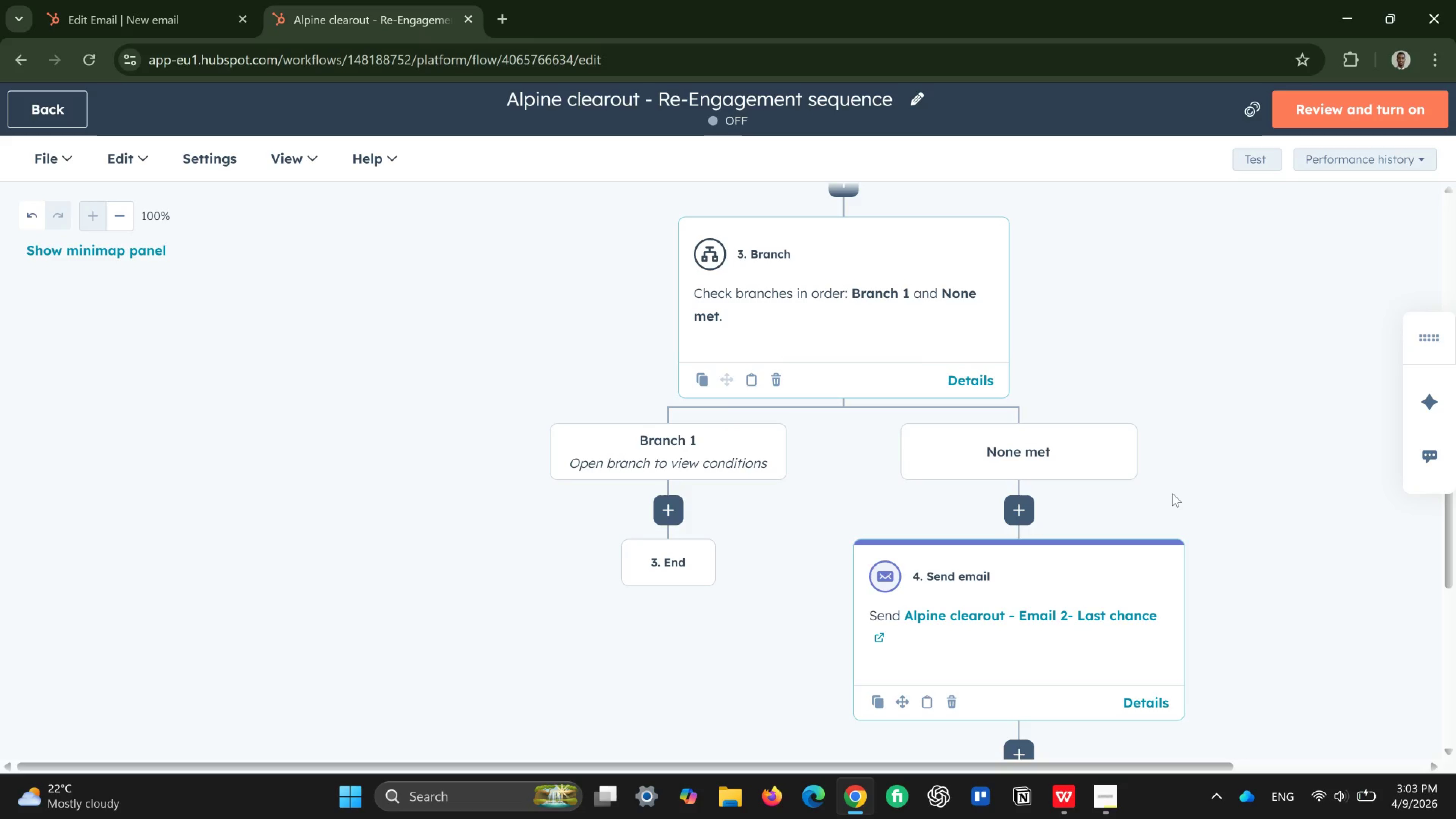 
scroll: coordinate [799, 510], scroll_direction: up, amount: 4.0
 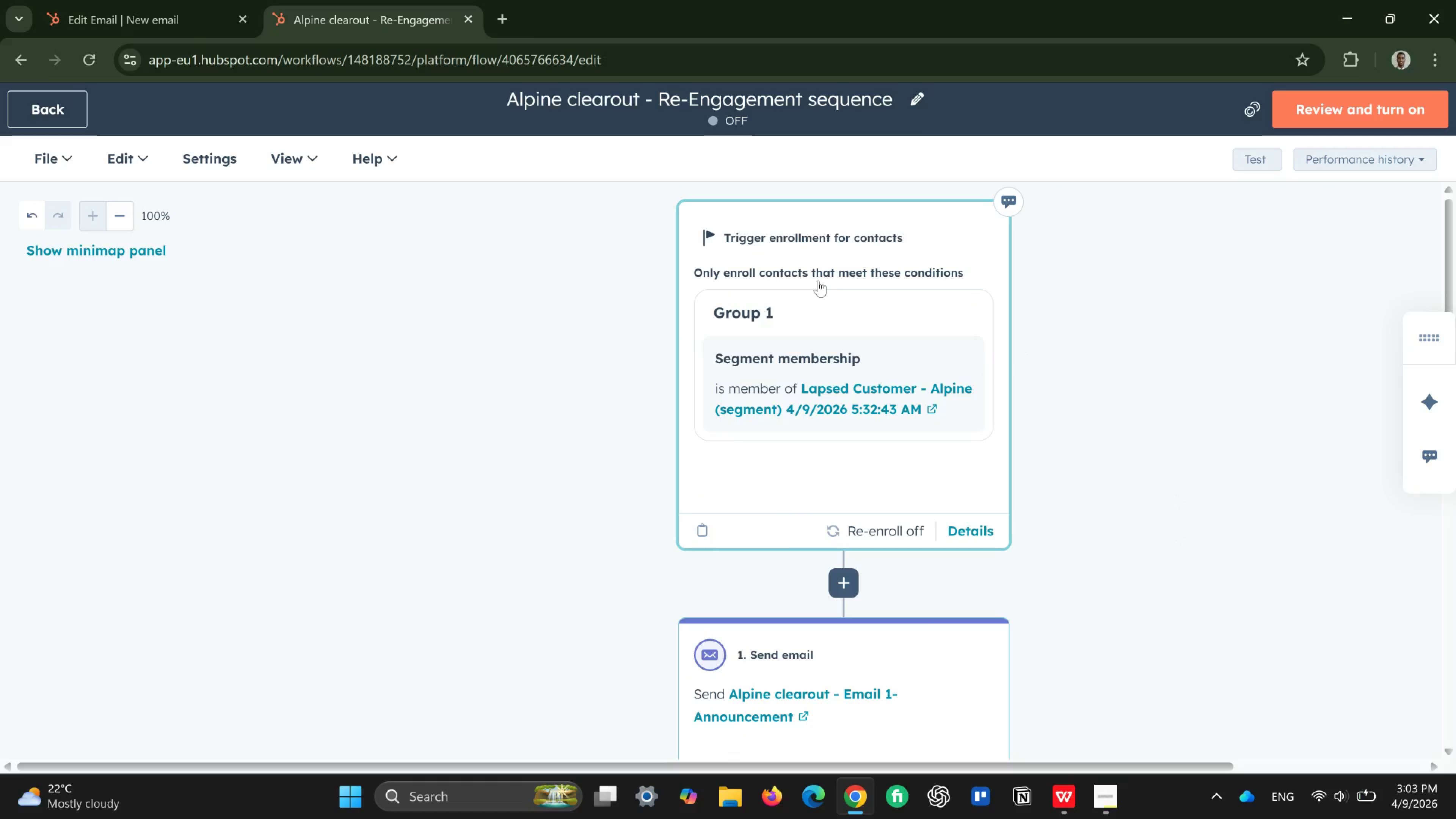 
wait(8.96)
 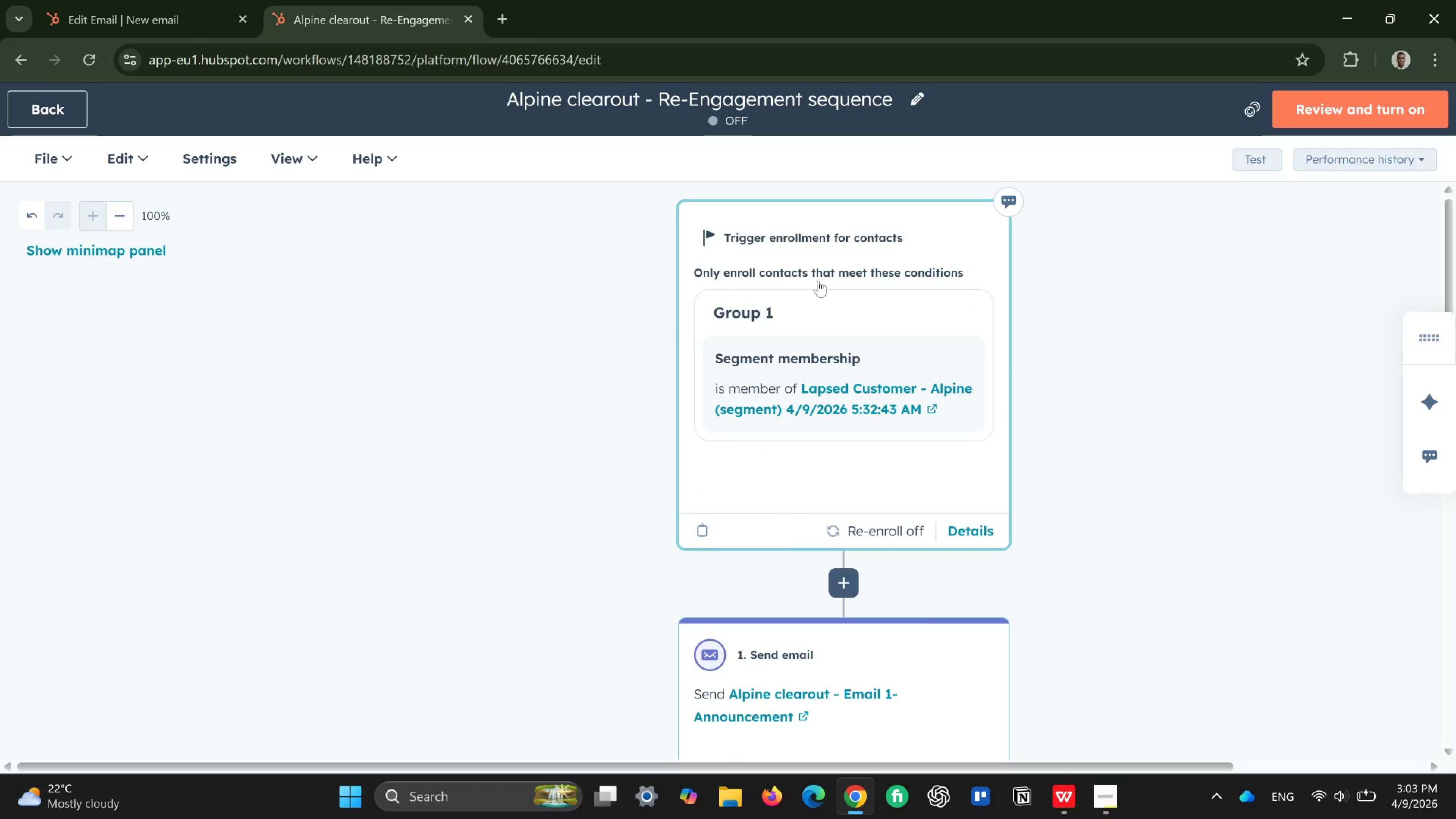 
scroll: coordinate [821, 445], scroll_direction: none, amount: 0.0
 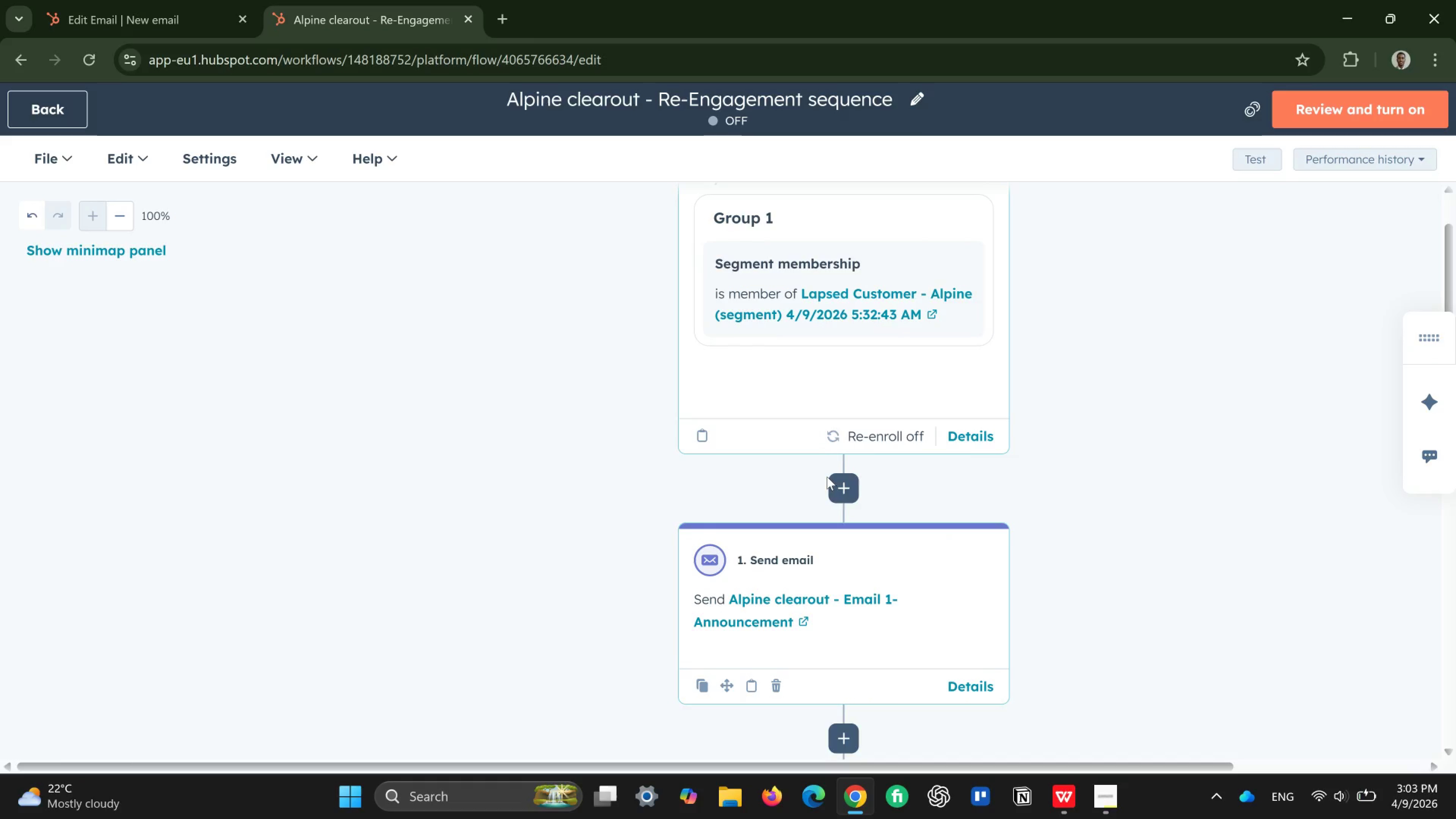 
scroll: coordinate [776, 435], scroll_direction: down, amount: 6.0
 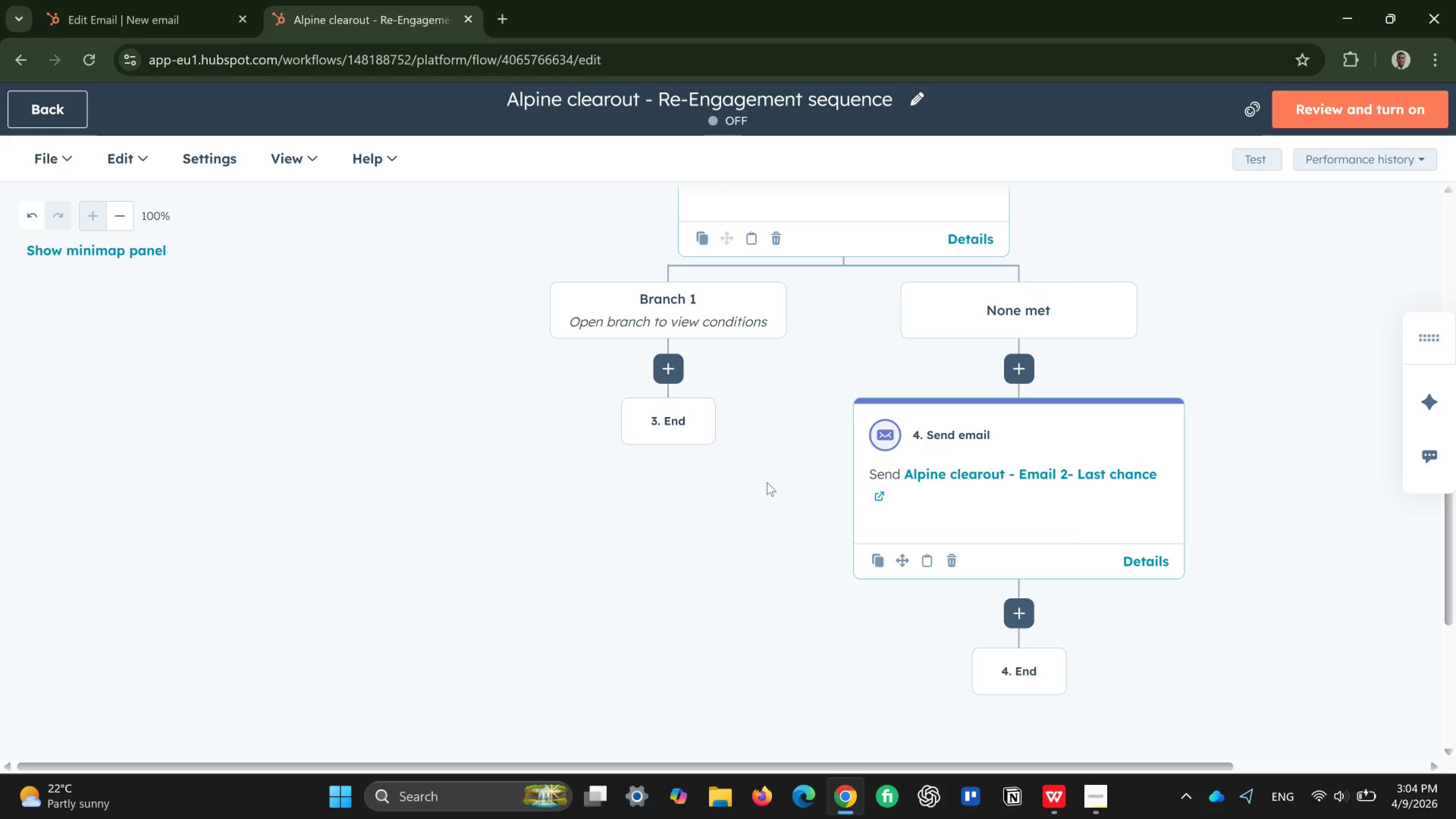 
wait(67.83)
 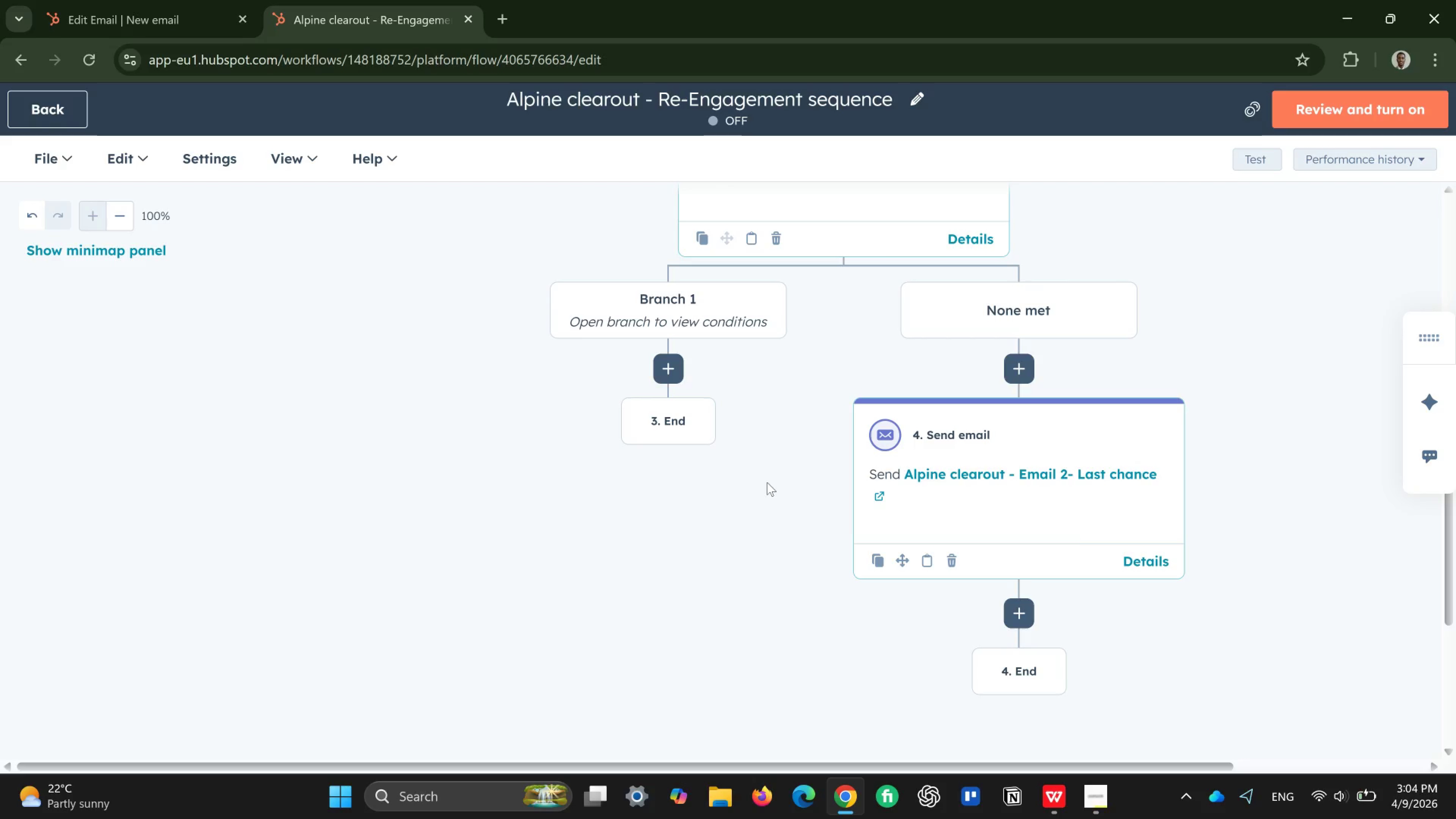 
scroll: coordinate [1091, 610], scroll_direction: up, amount: 1.0
 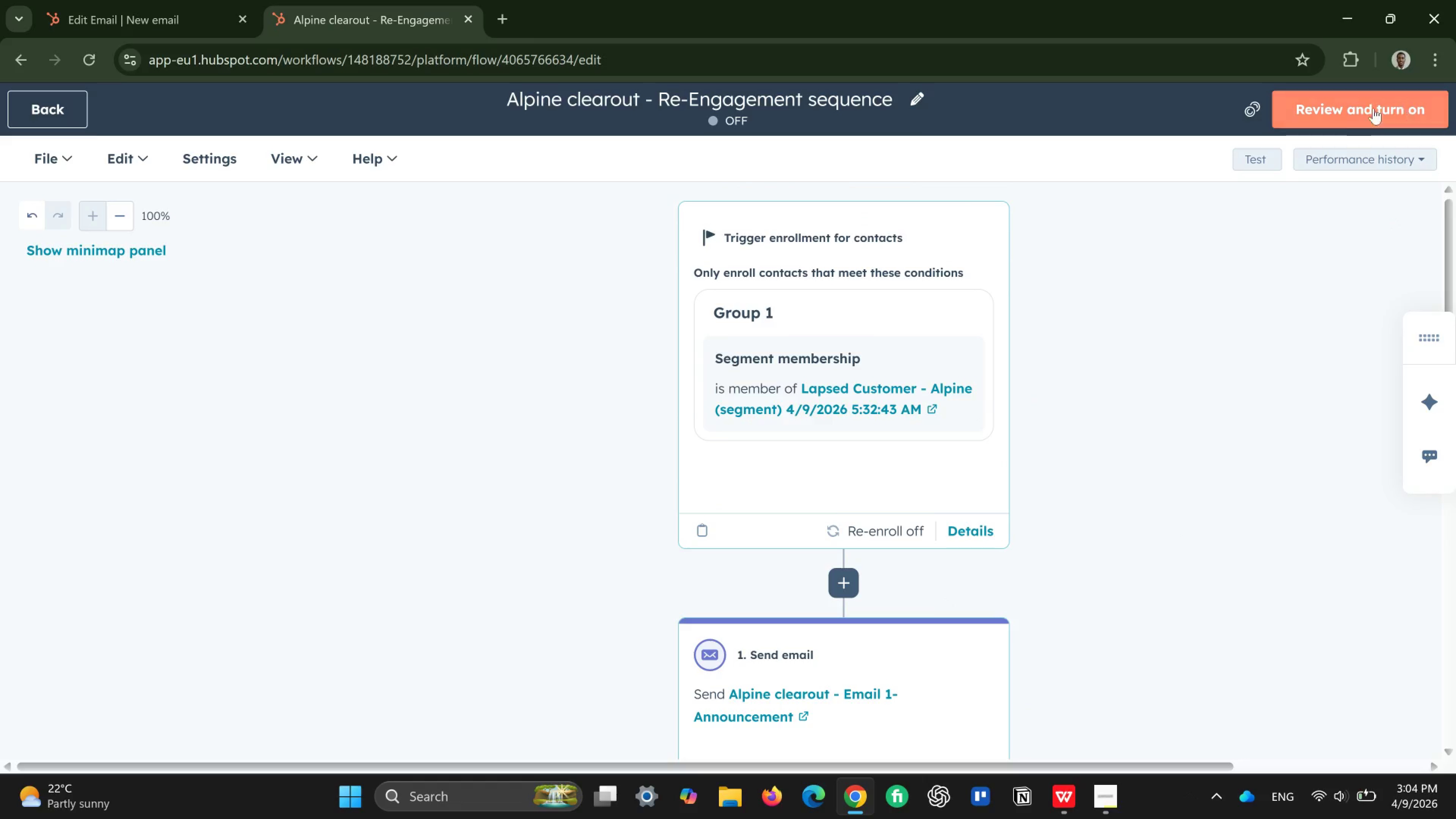 
left_click([1370, 104])
 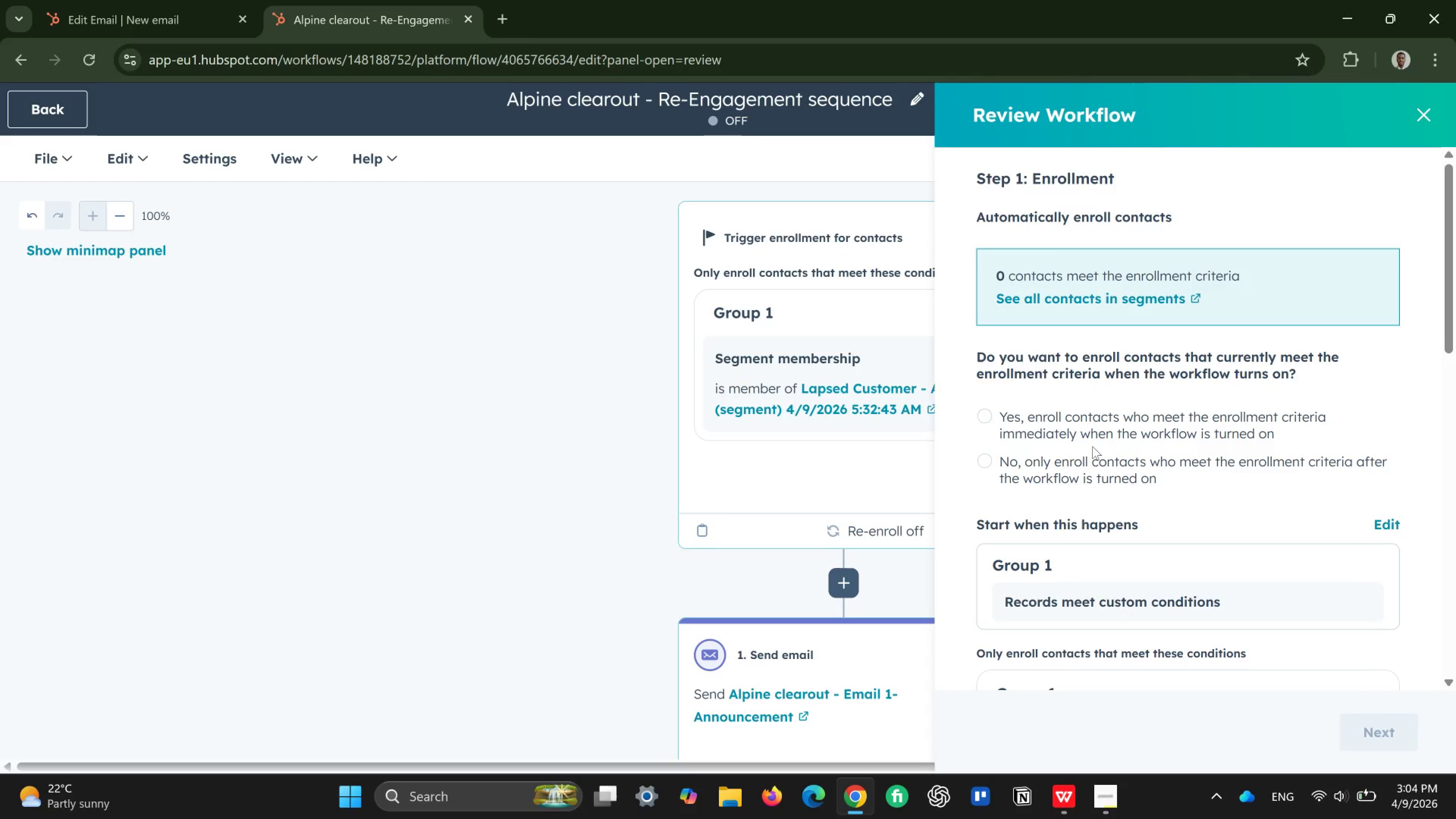 
wait(20.84)
 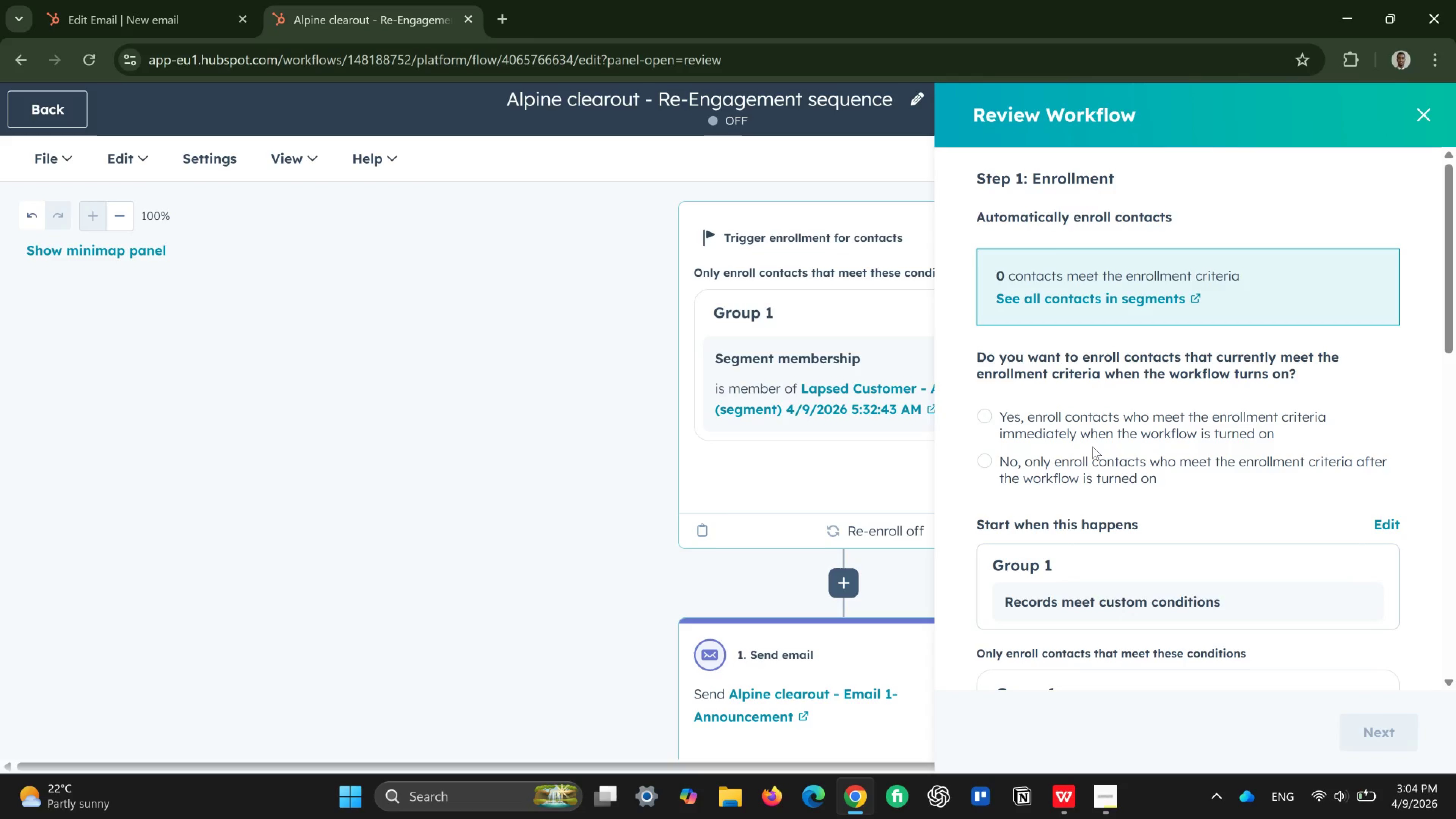 
left_click([990, 412])
 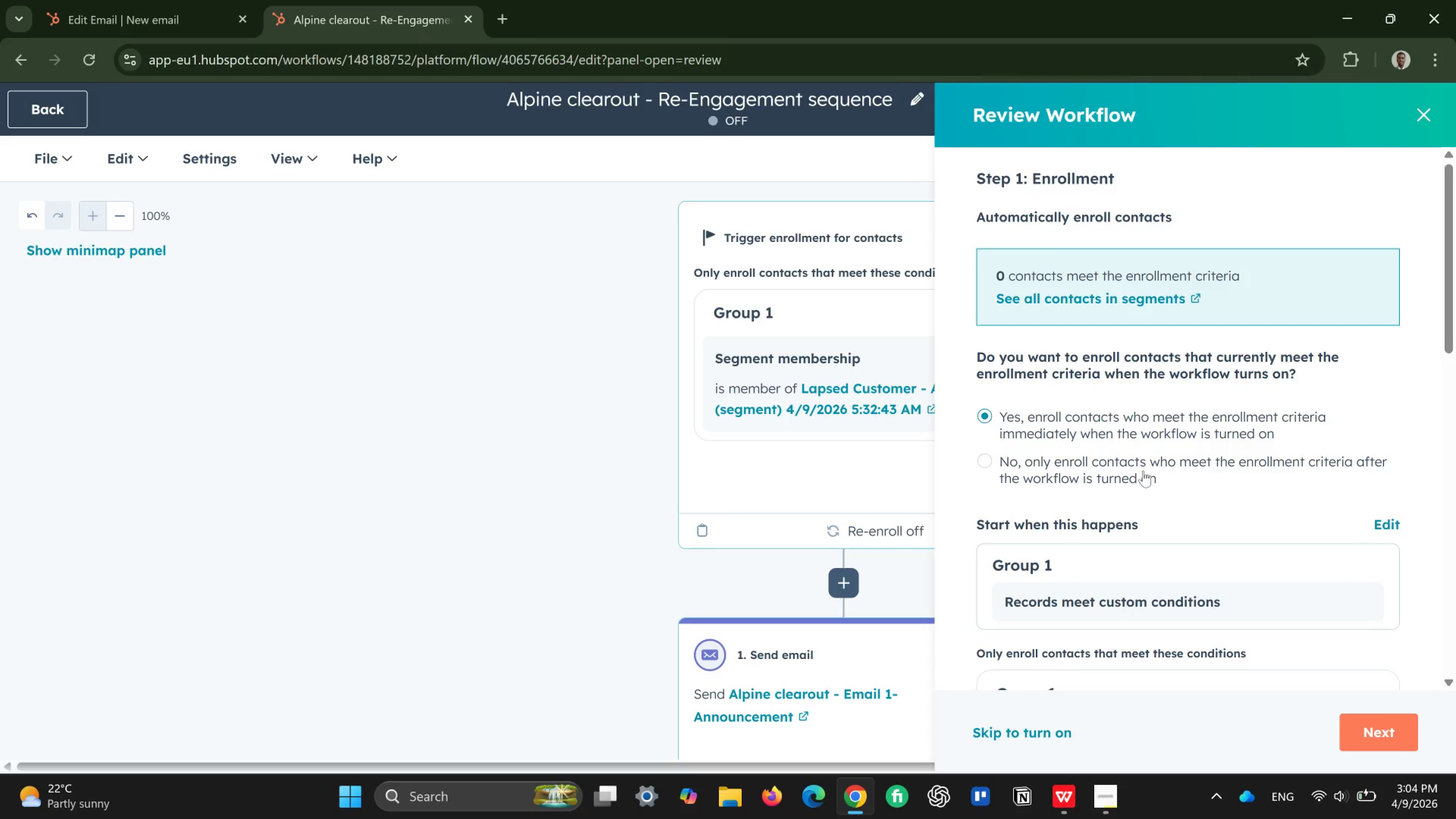 
scroll: coordinate [1143, 471], scroll_direction: down, amount: 5.0
 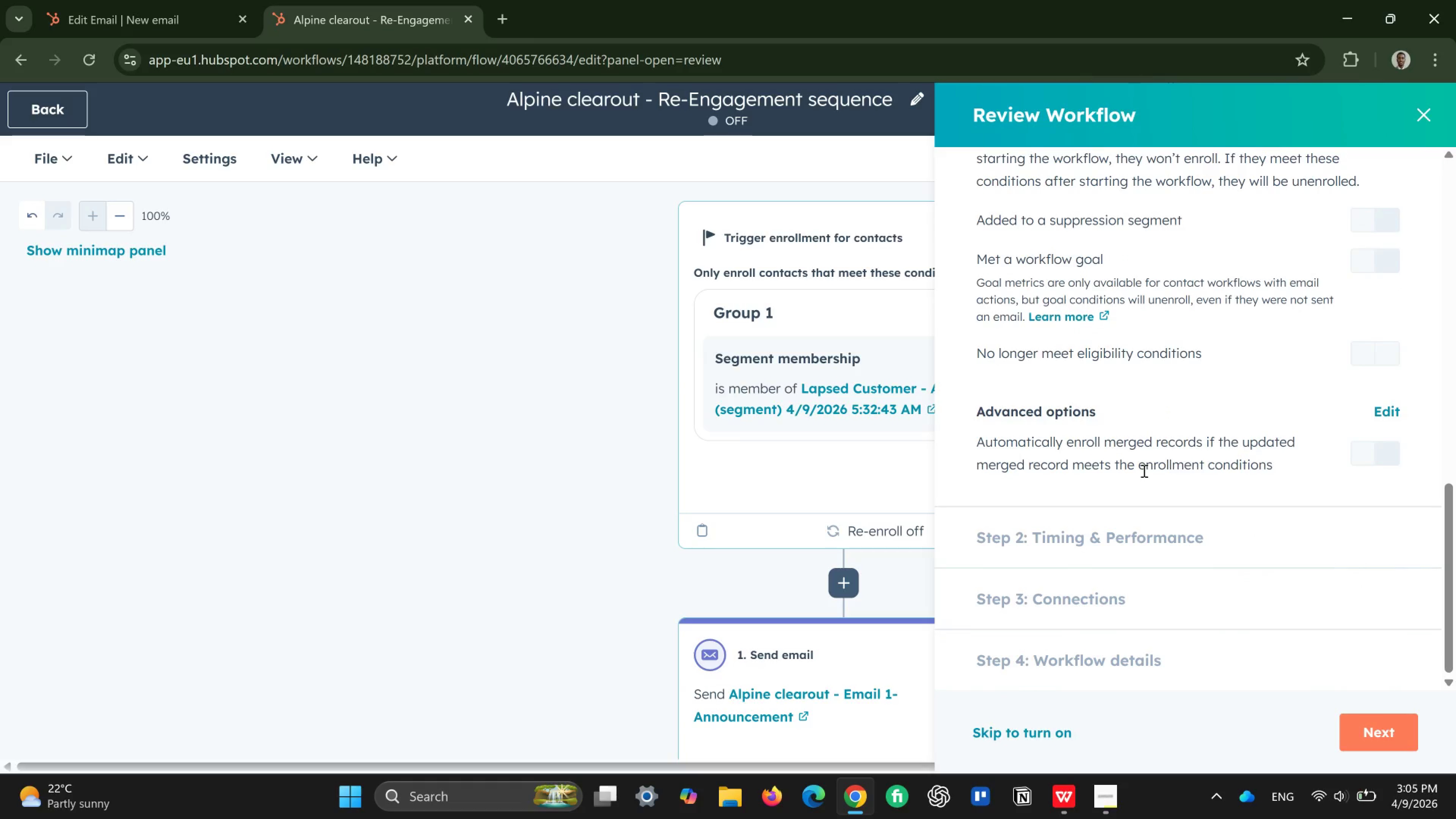 
scroll: coordinate [1143, 471], scroll_direction: up, amount: 8.0
 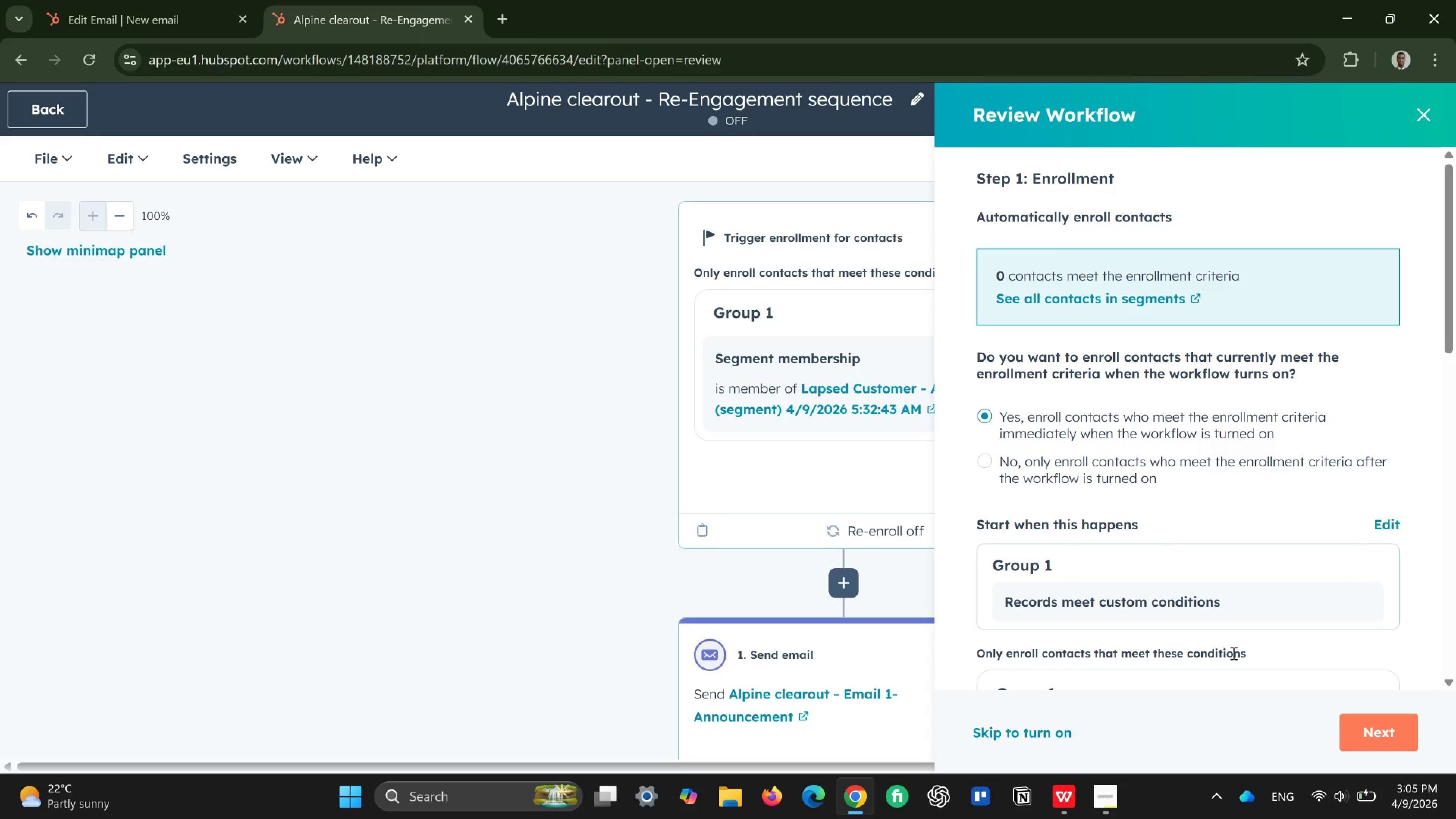 
left_click([1404, 737])
 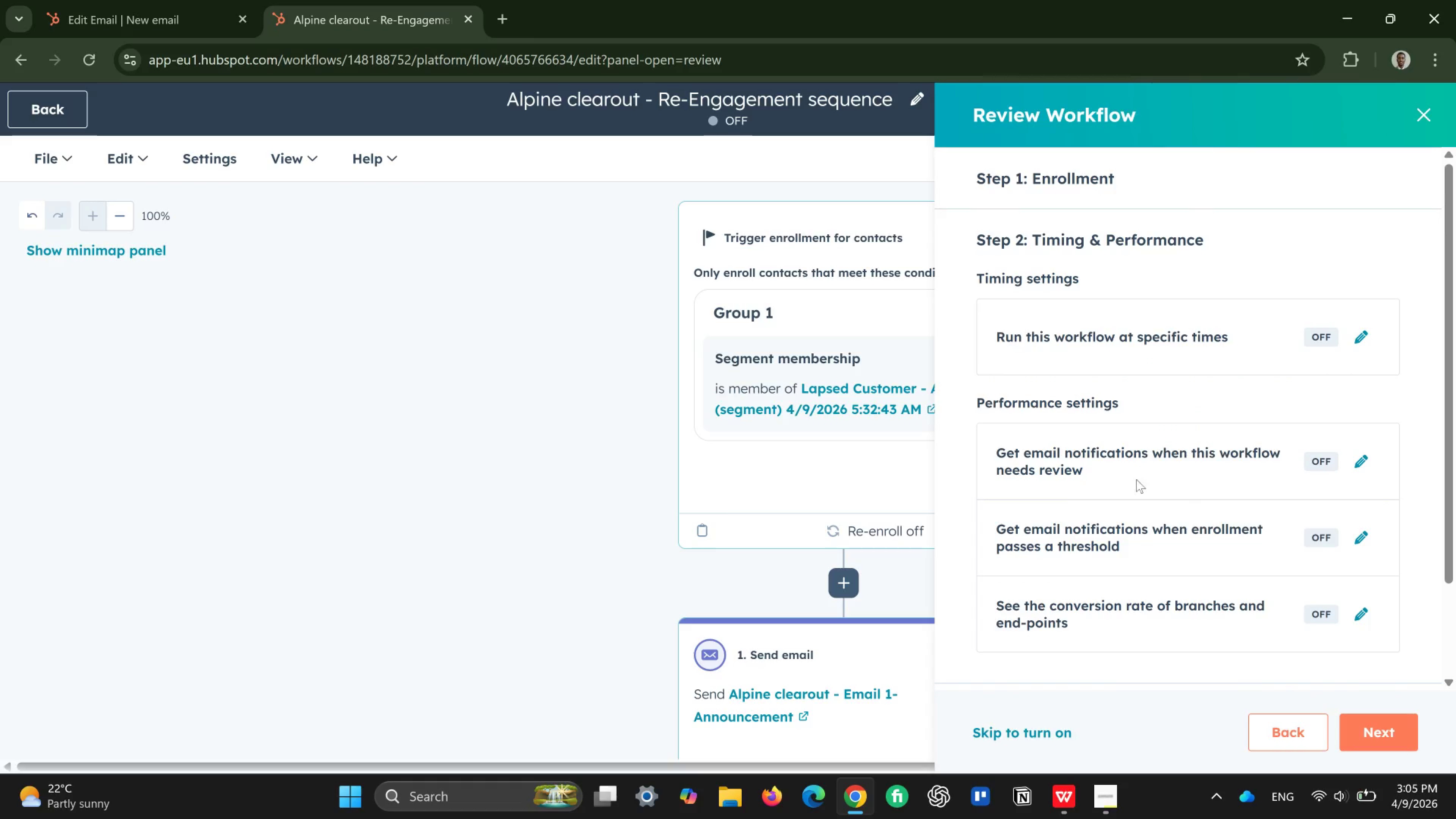 
scroll: coordinate [1116, 467], scroll_direction: up, amount: 3.0
 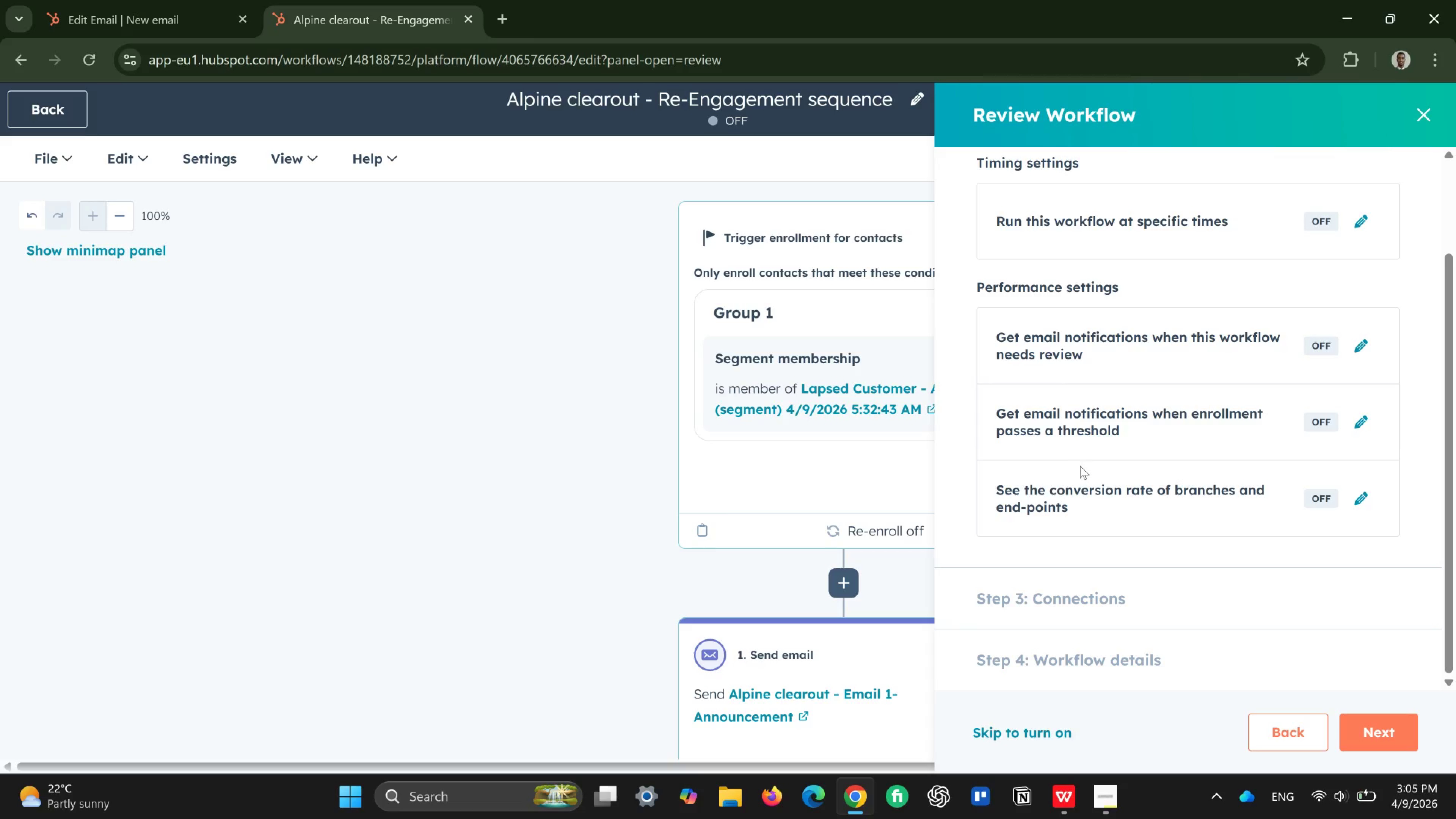 
wait(5.32)
 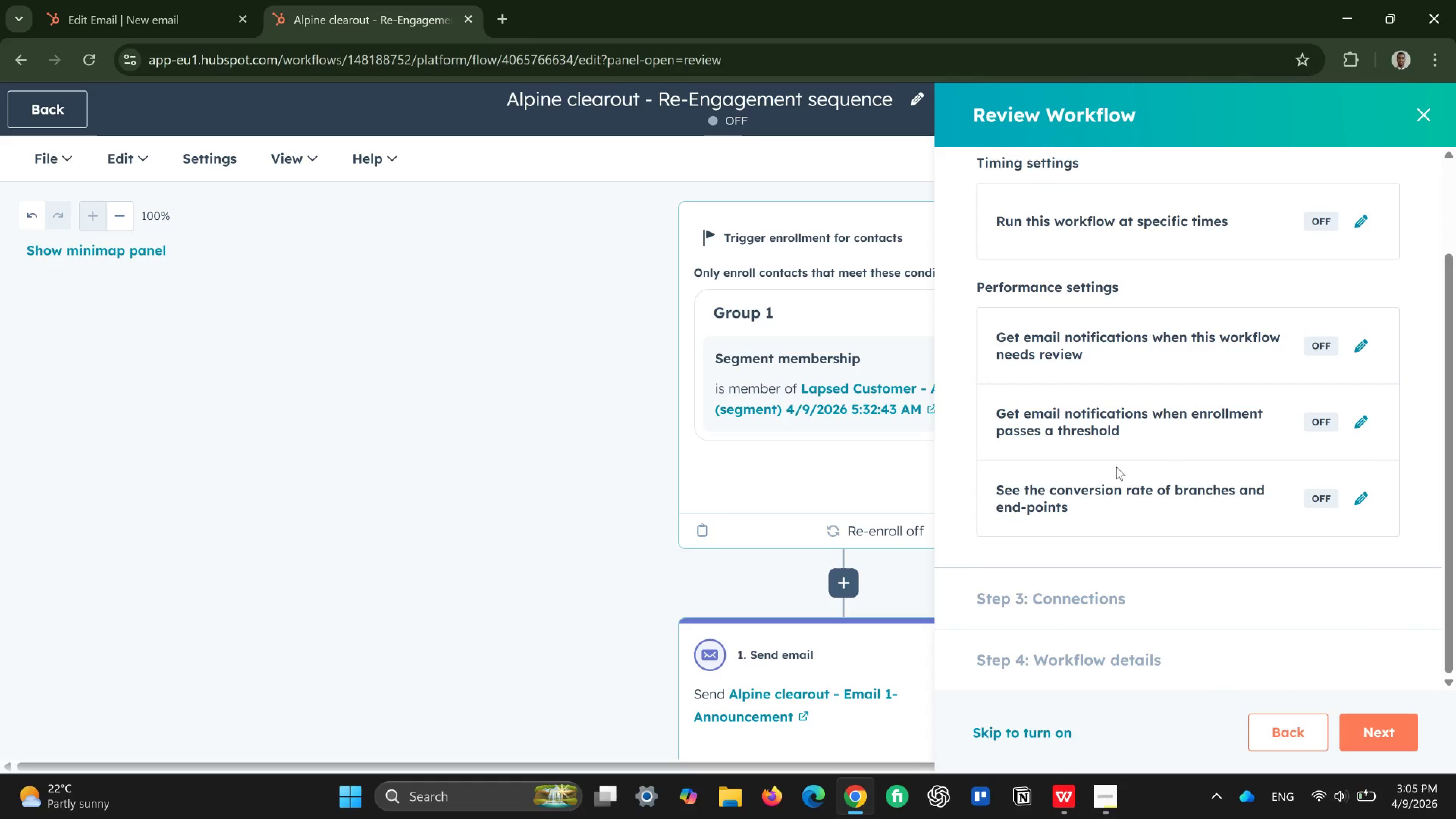 
left_click([1326, 421])
 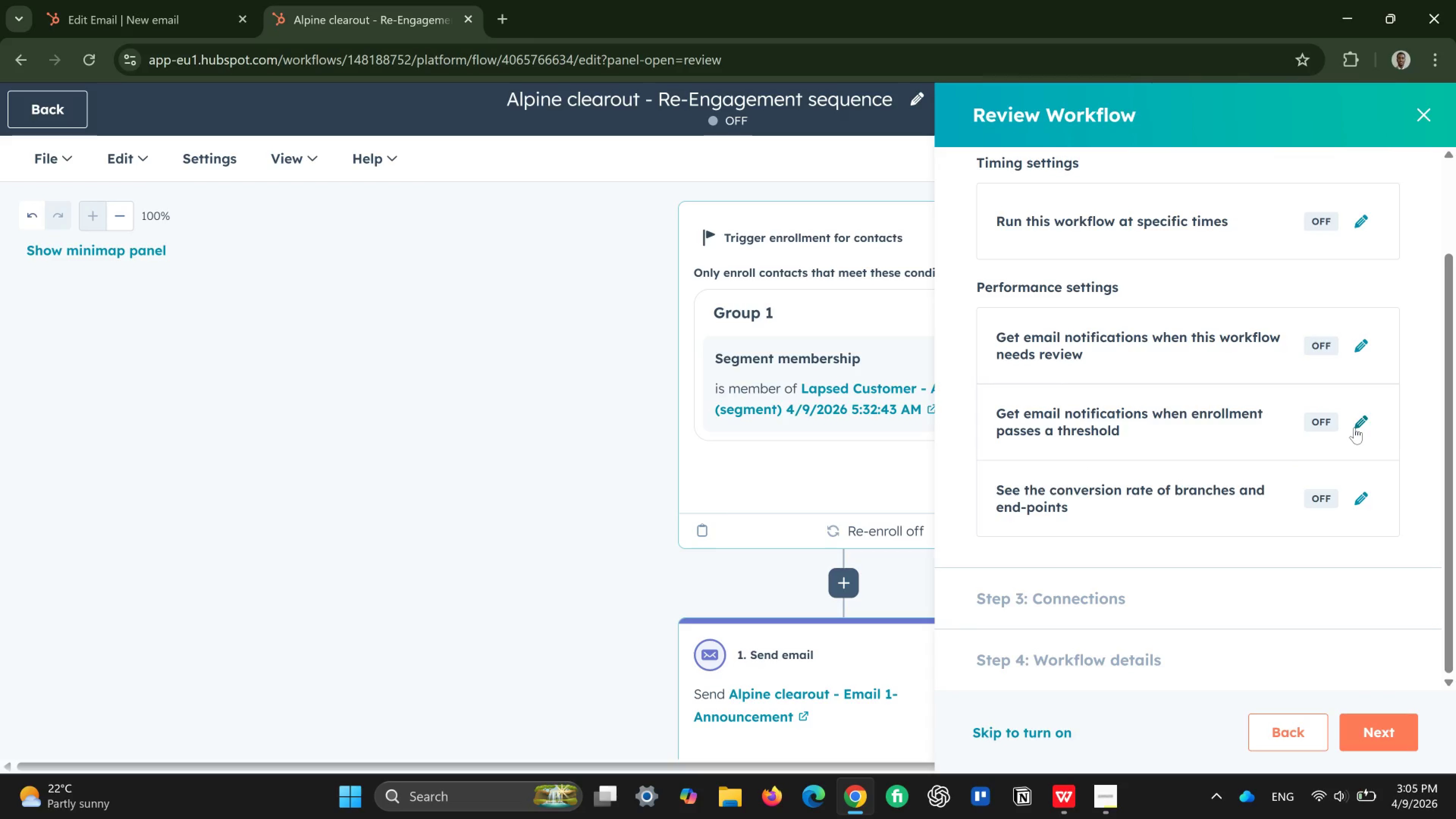 
left_click([1354, 427])
 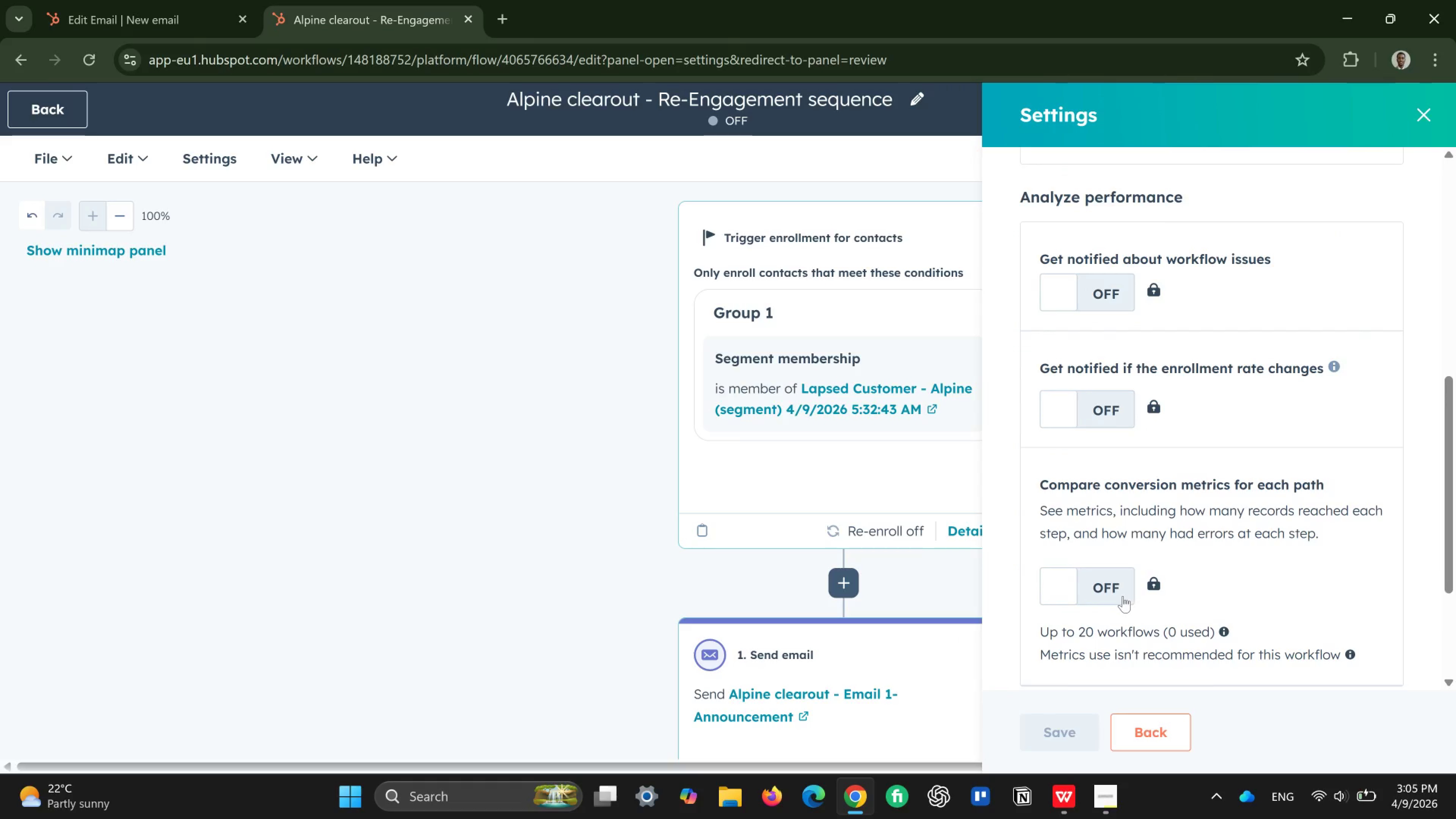 
left_click([1105, 594])
 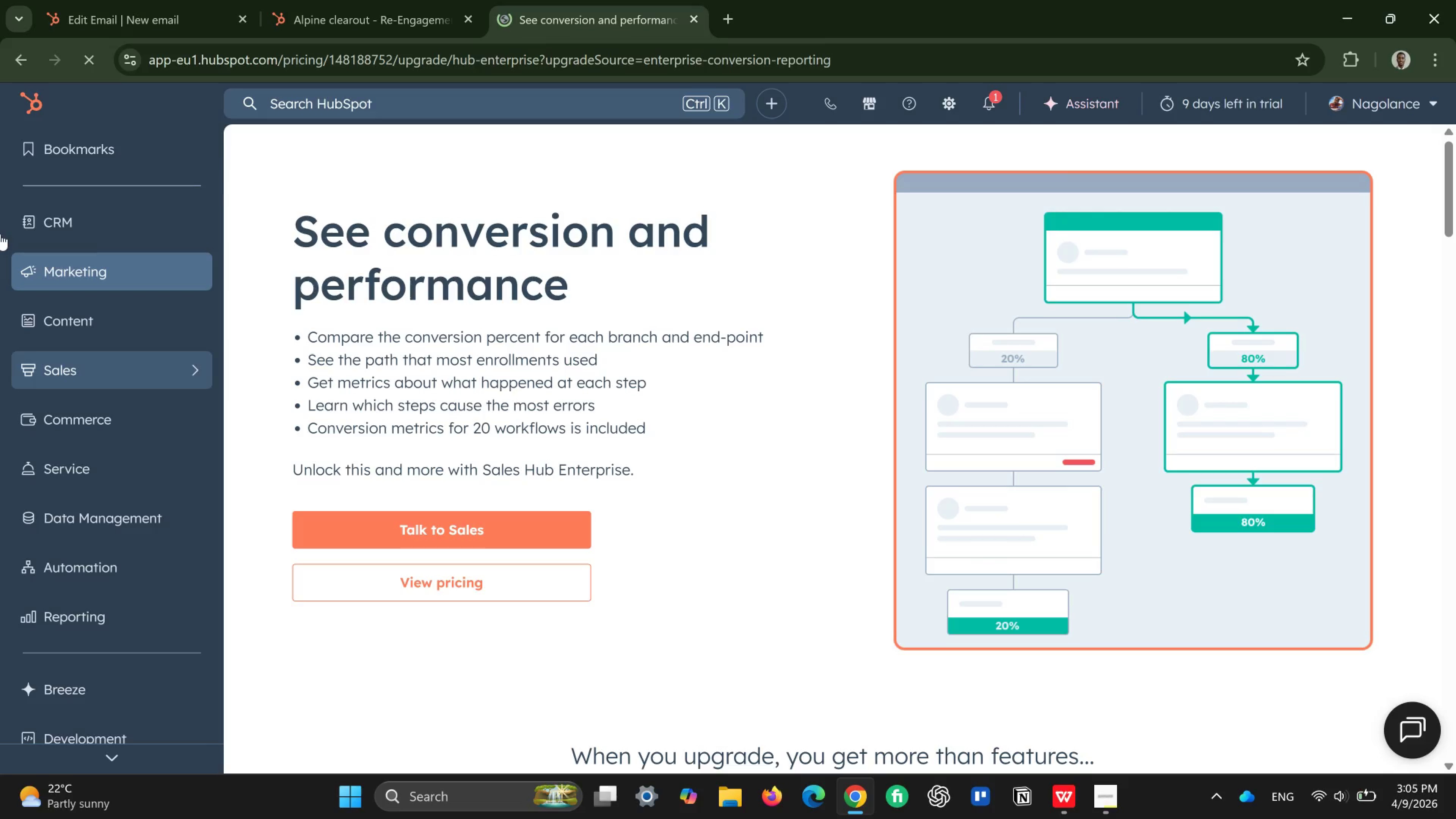 
wait(6.4)
 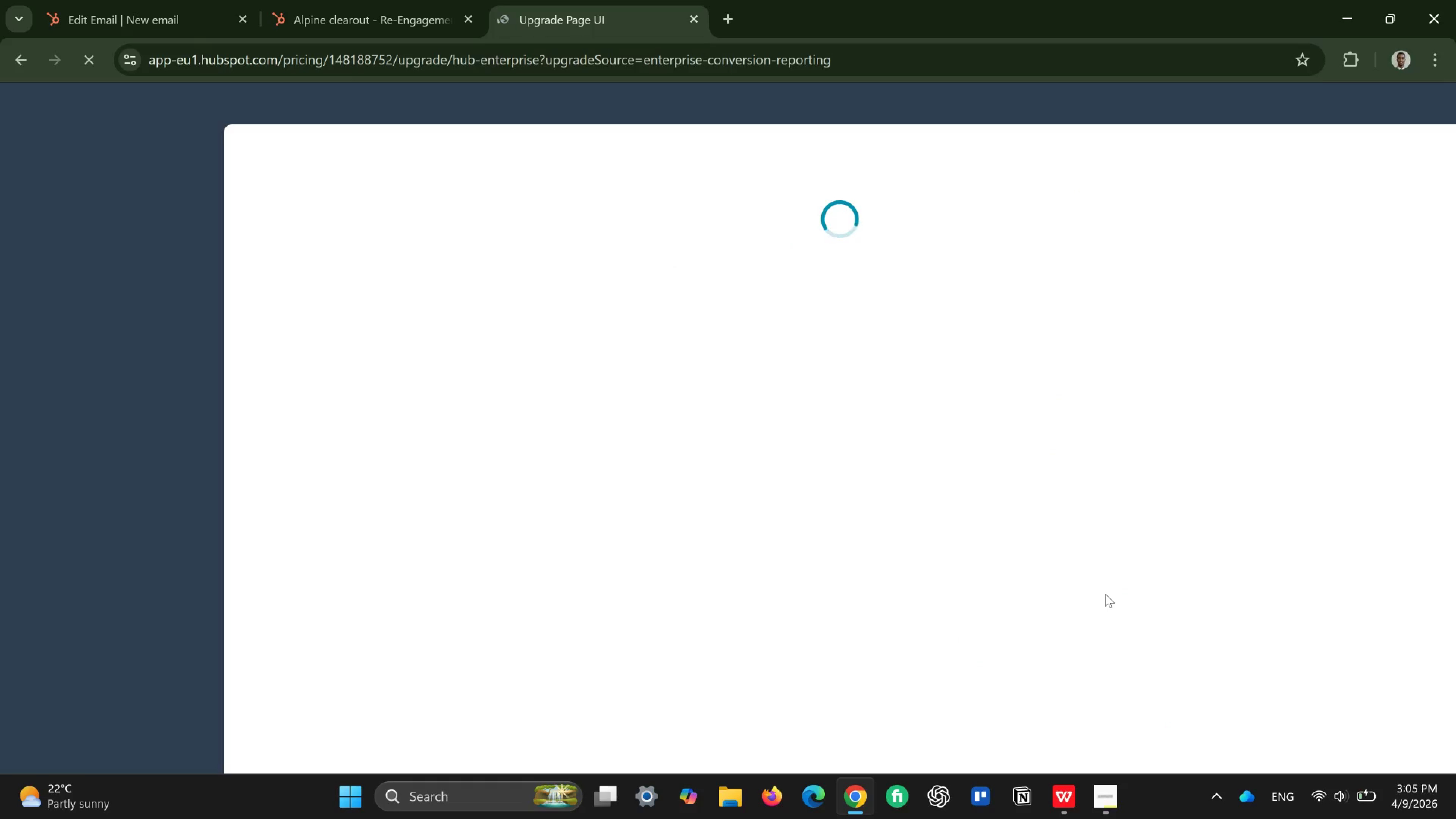 
left_click([366, 25])
 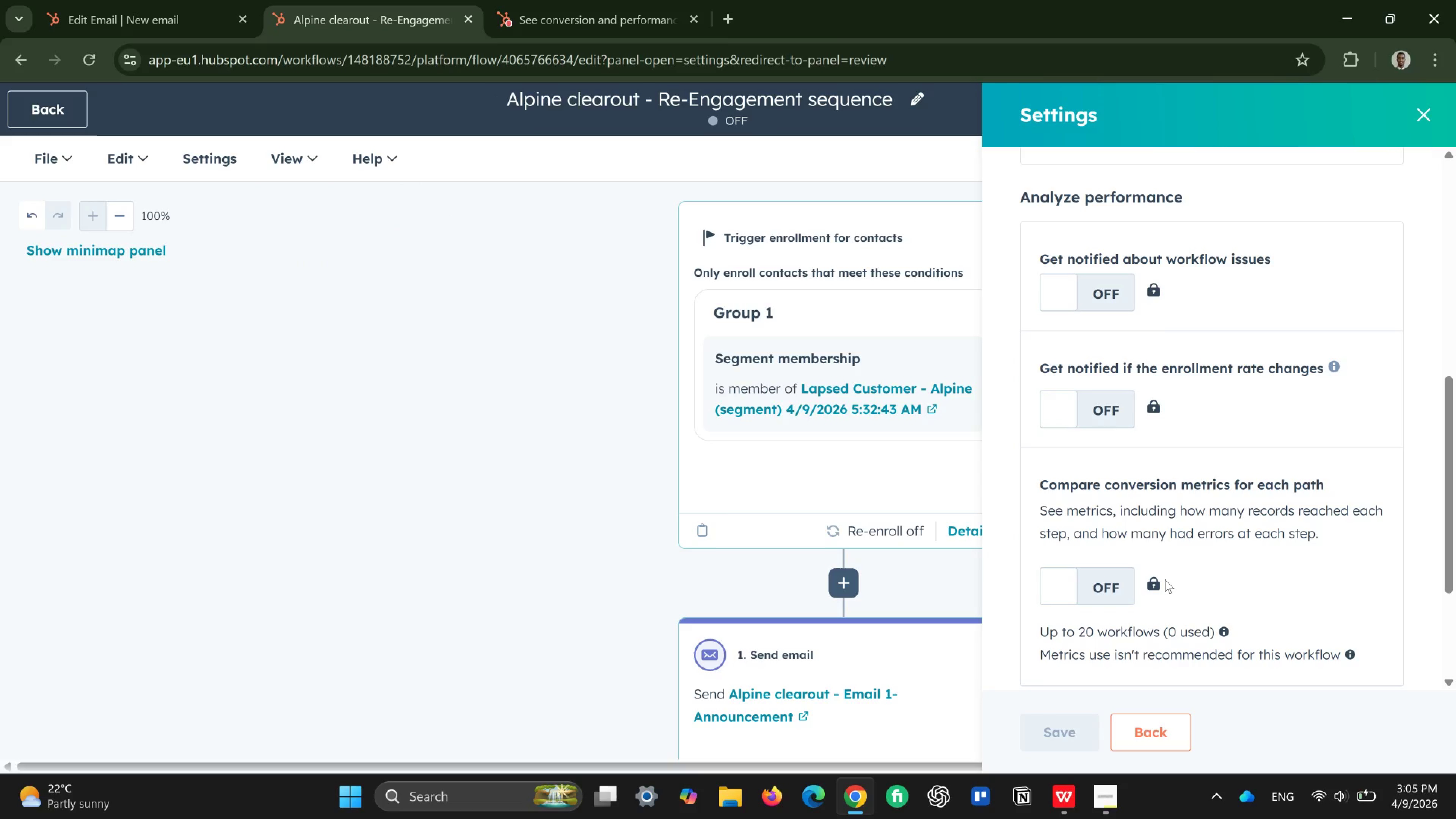 
scroll: coordinate [1158, 589], scroll_direction: up, amount: 8.0
 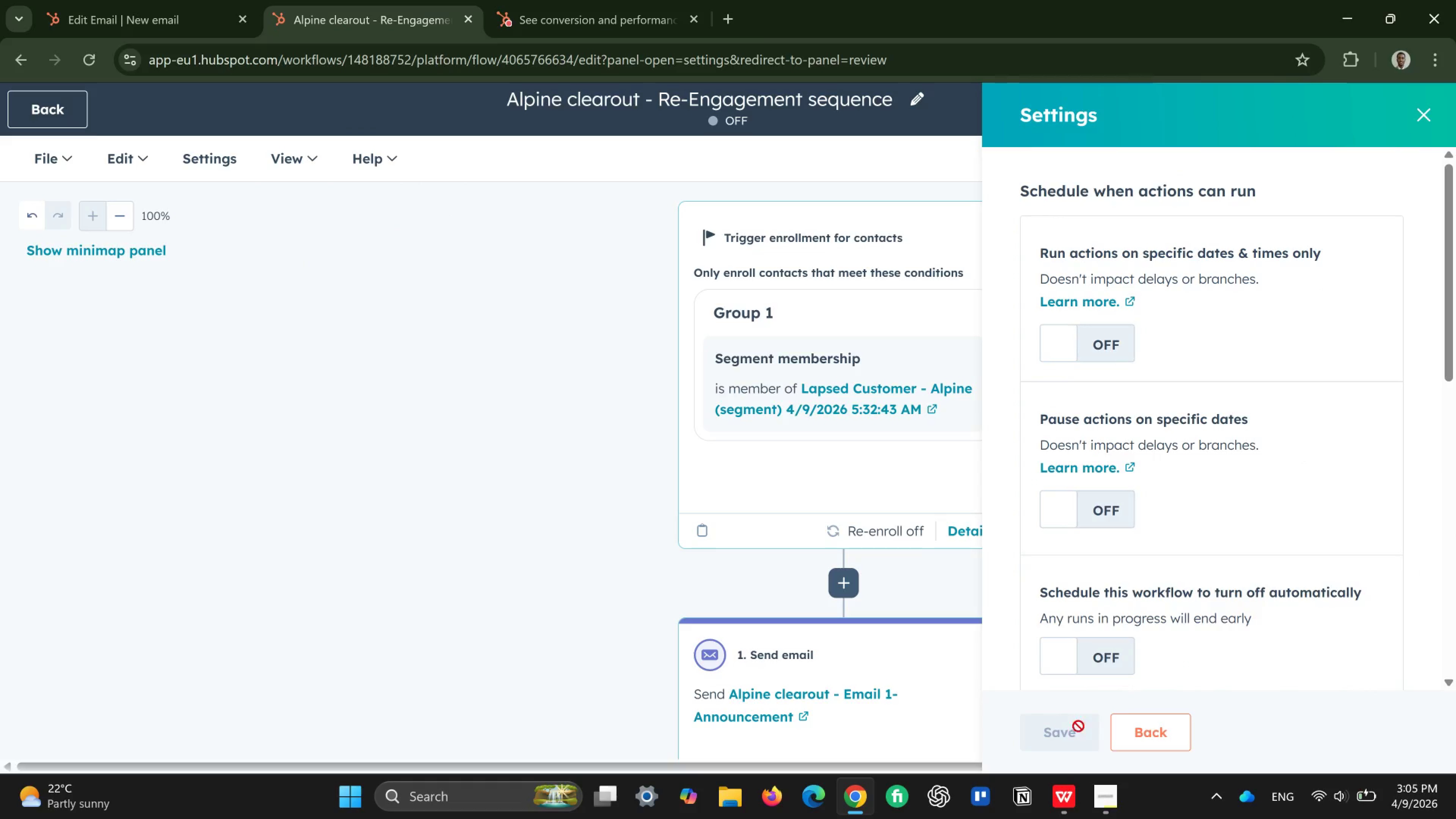 
left_click([1142, 734])
 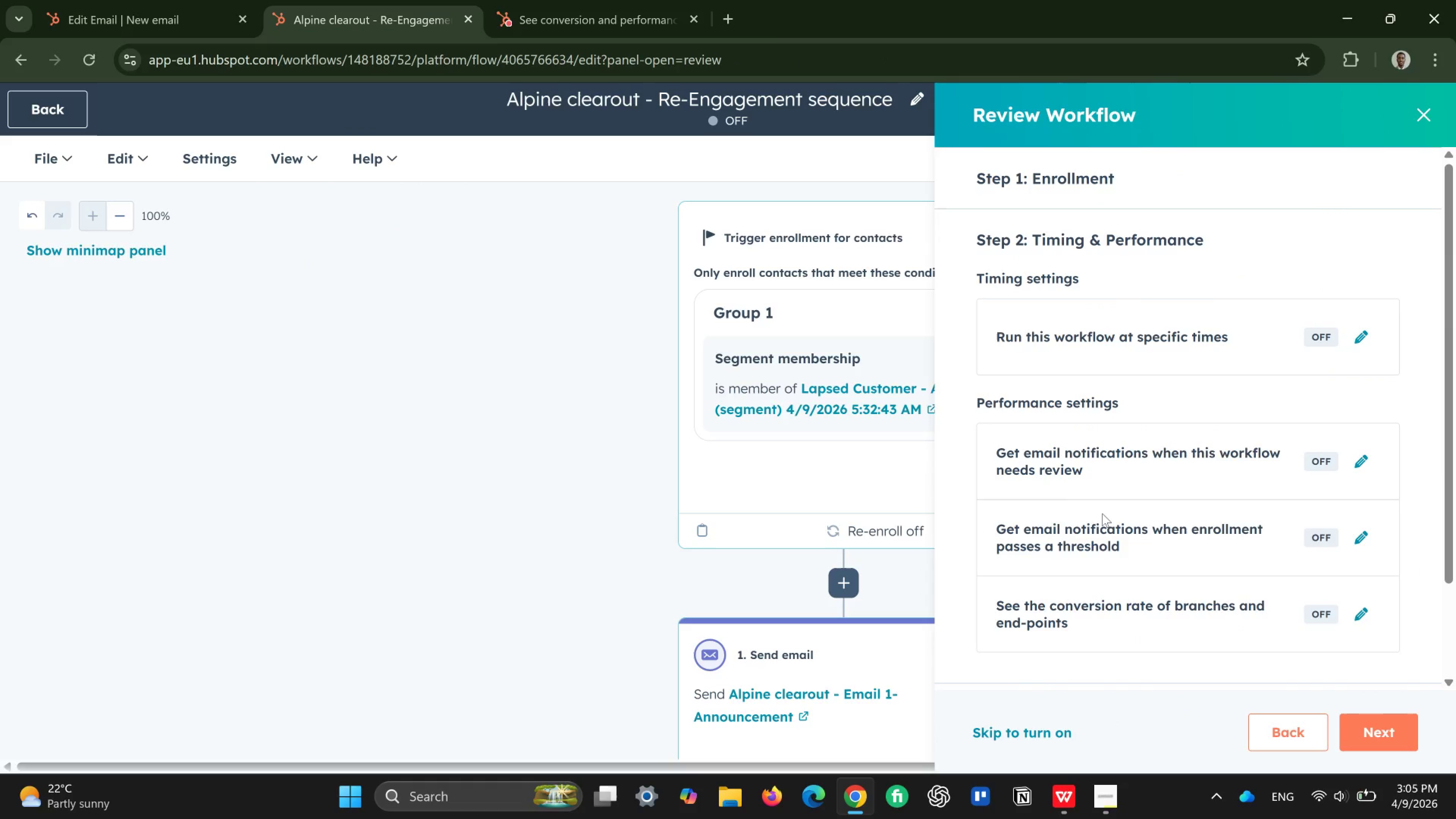 
scroll: coordinate [1102, 519], scroll_direction: down, amount: 4.0
 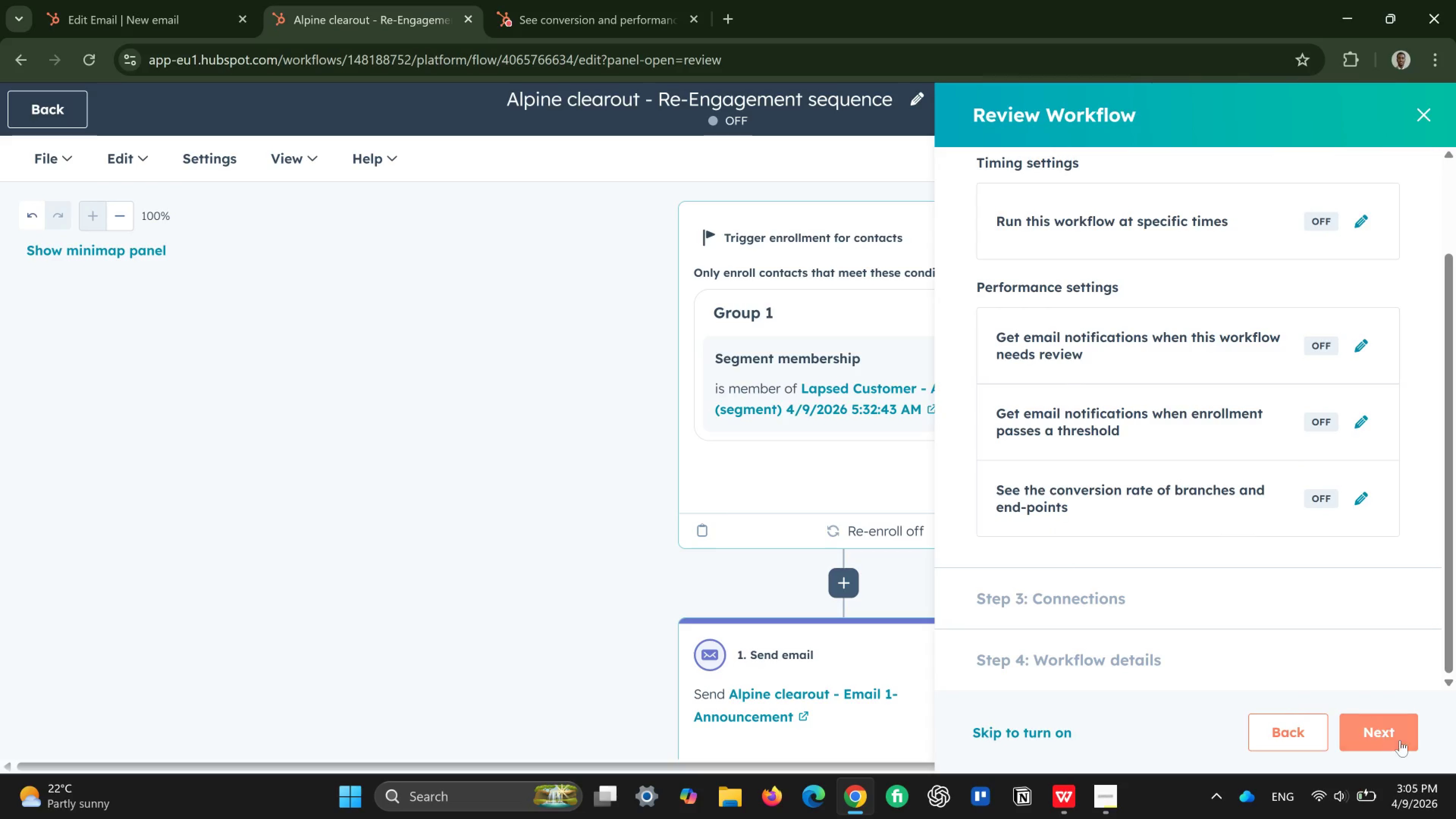 
left_click([1403, 742])
 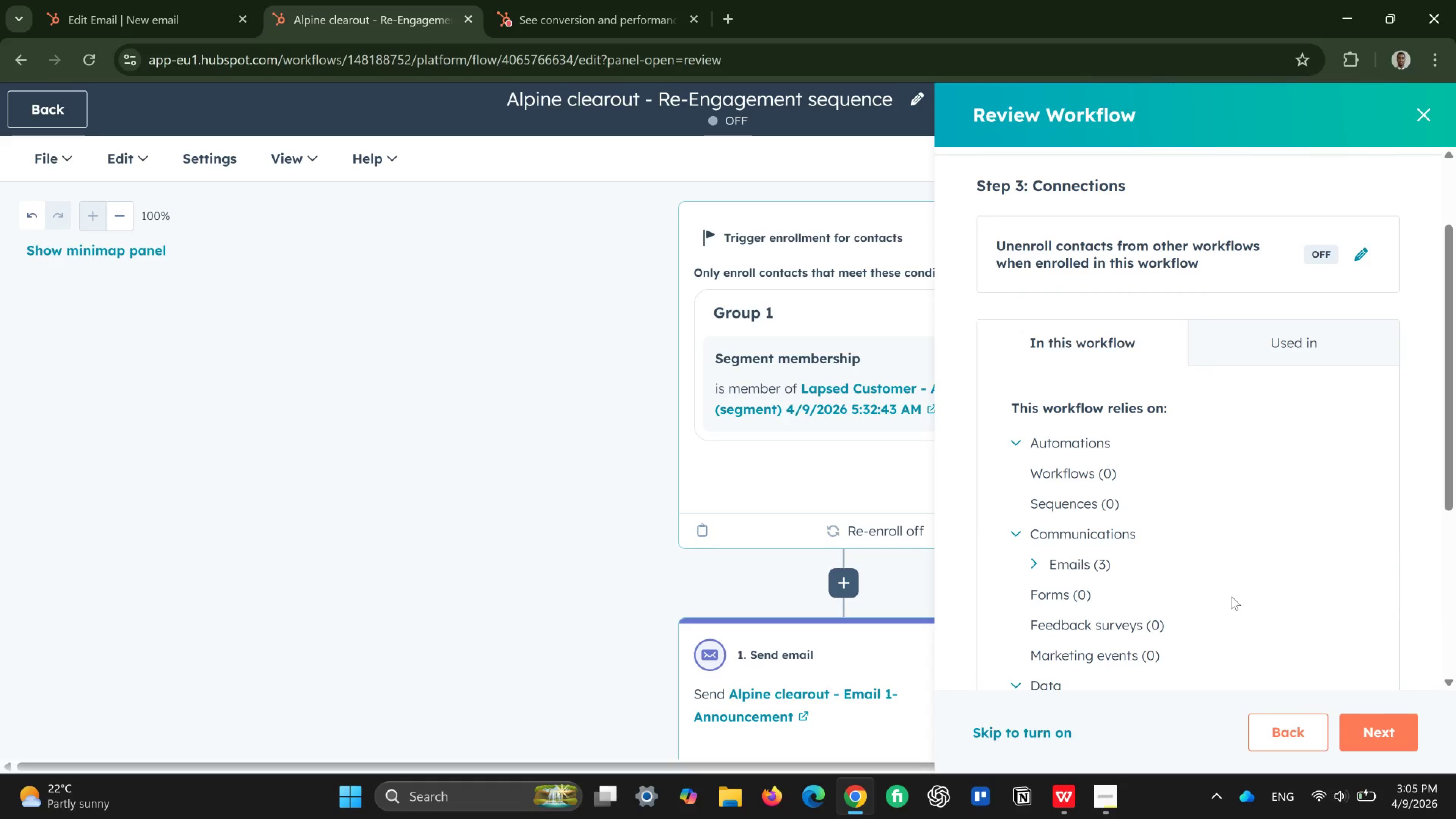 
scroll: coordinate [1232, 597], scroll_direction: down, amount: 5.0
 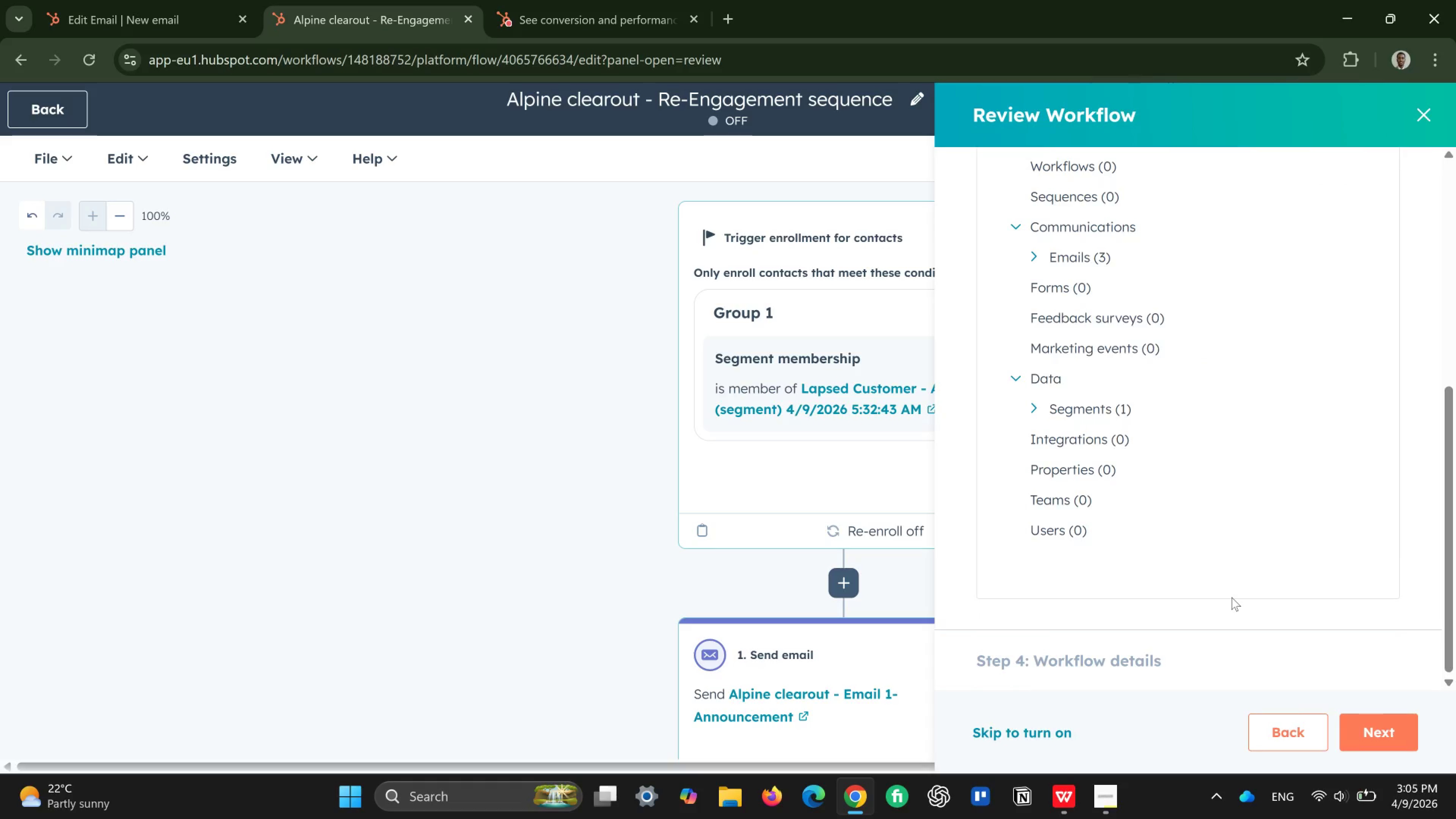 
scroll: coordinate [1232, 597], scroll_direction: up, amount: 2.0
 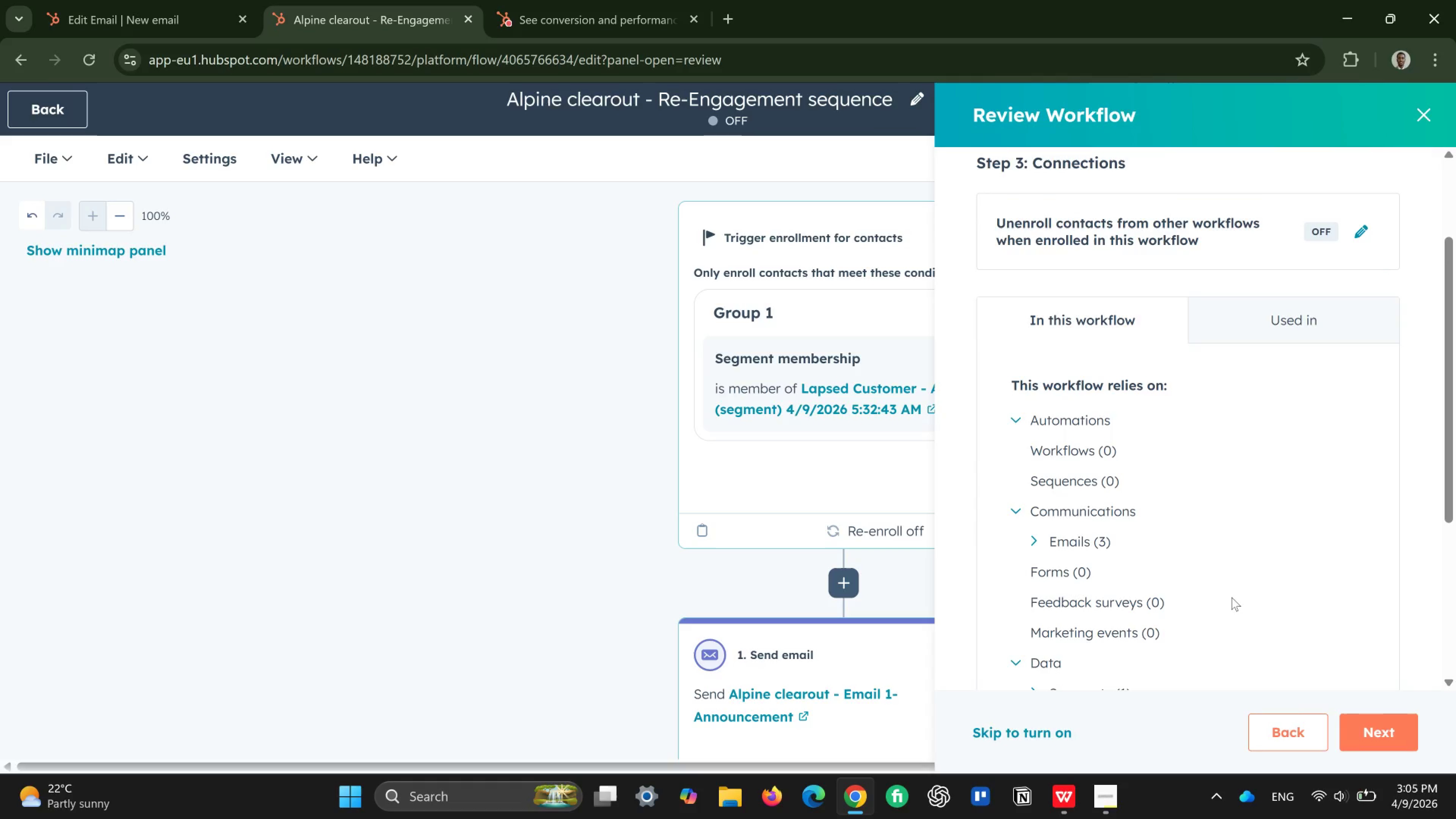 
scroll: coordinate [1240, 638], scroll_direction: down, amount: 4.0
 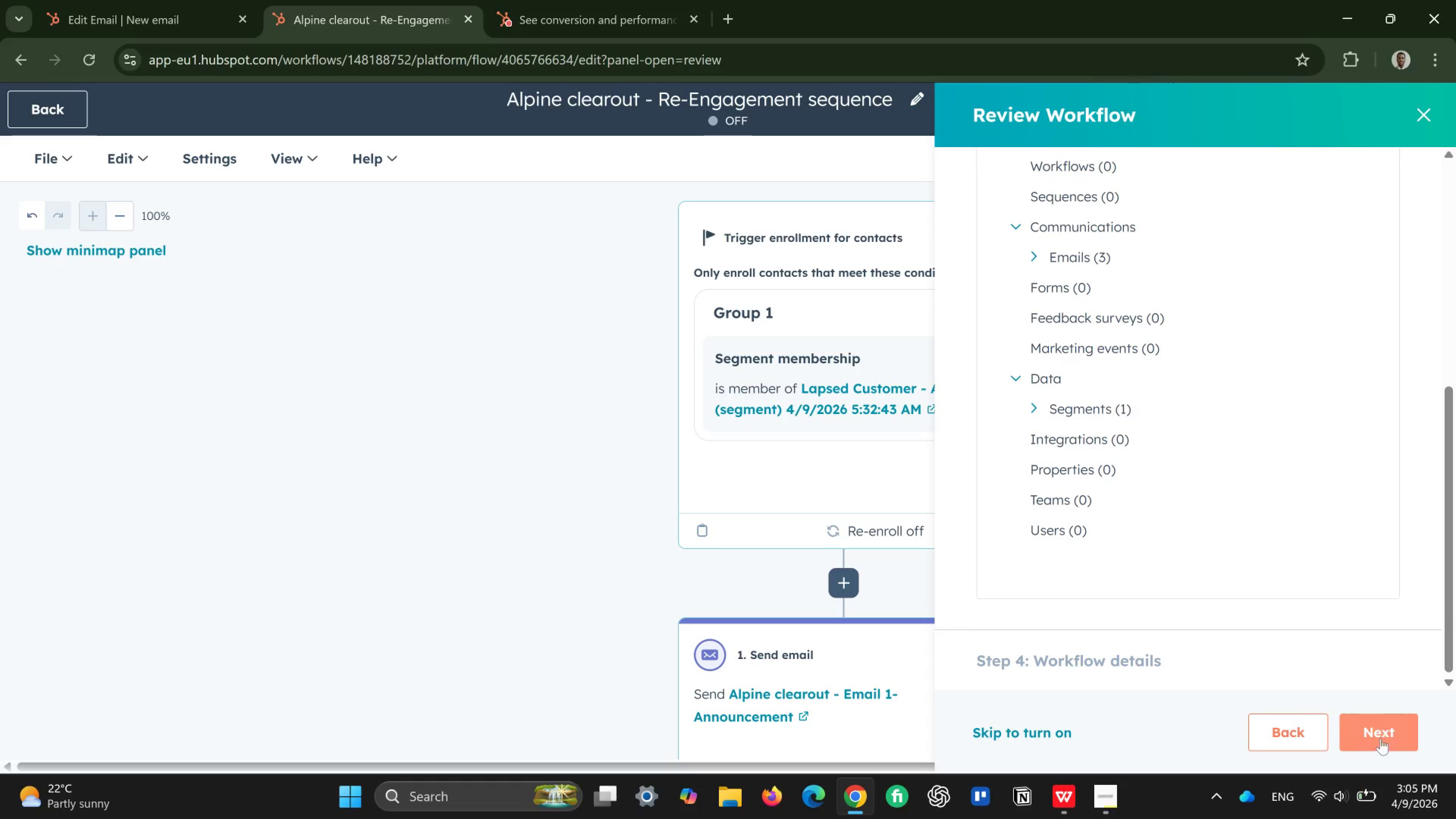 
left_click([1381, 739])
 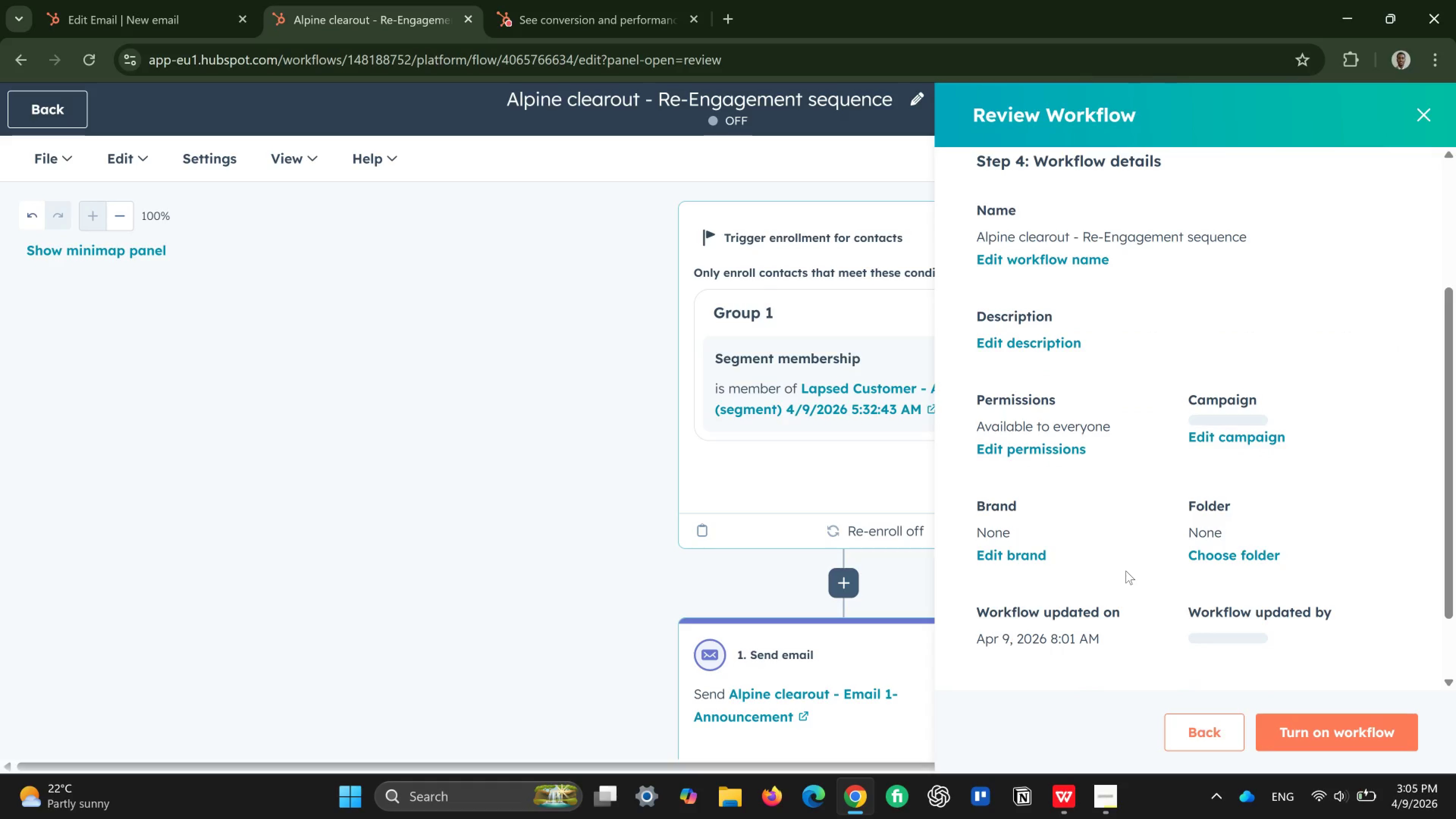 
scroll: coordinate [1126, 571], scroll_direction: down, amount: 3.0
 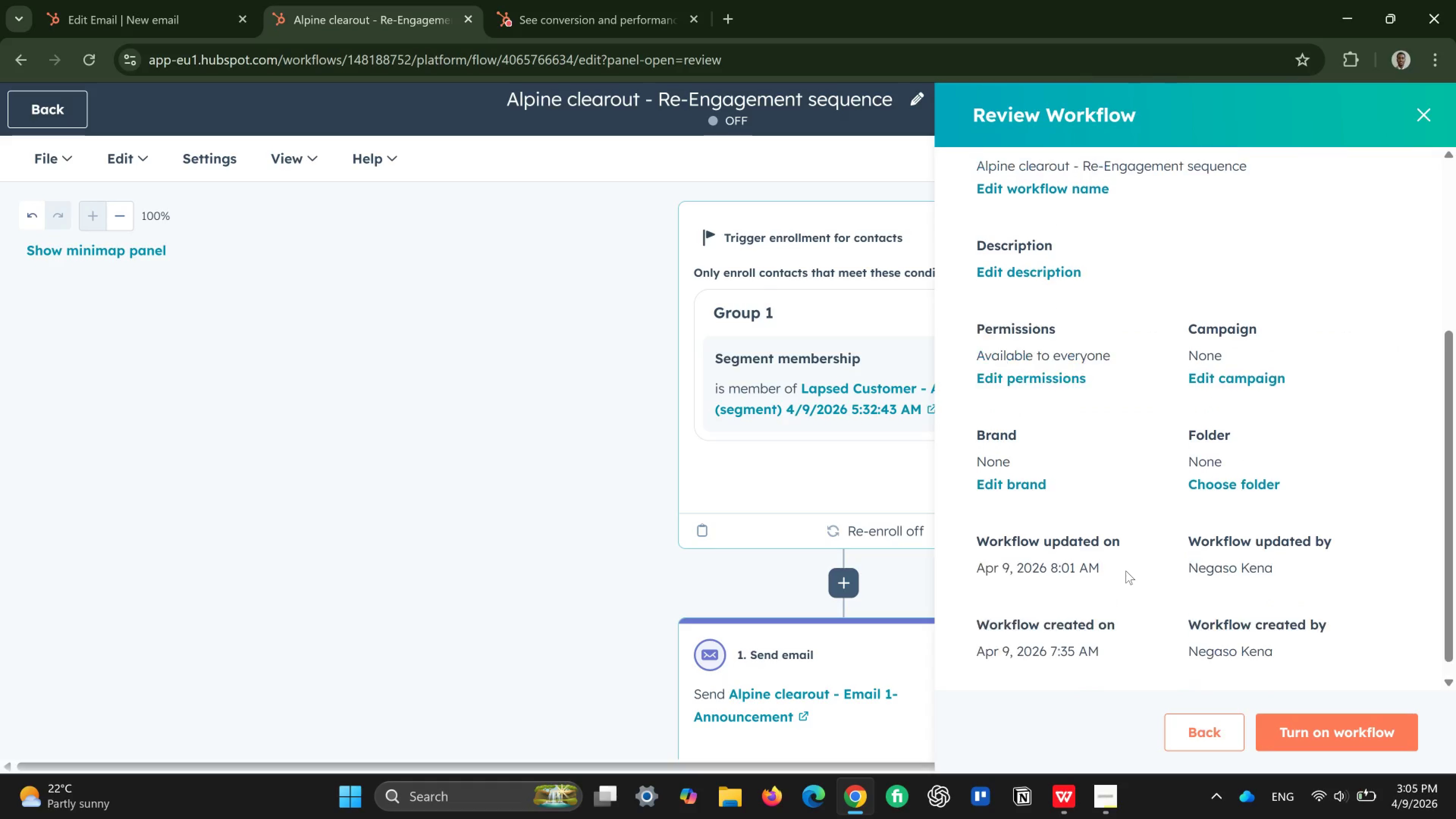 
scroll: coordinate [1126, 572], scroll_direction: up, amount: 6.0
 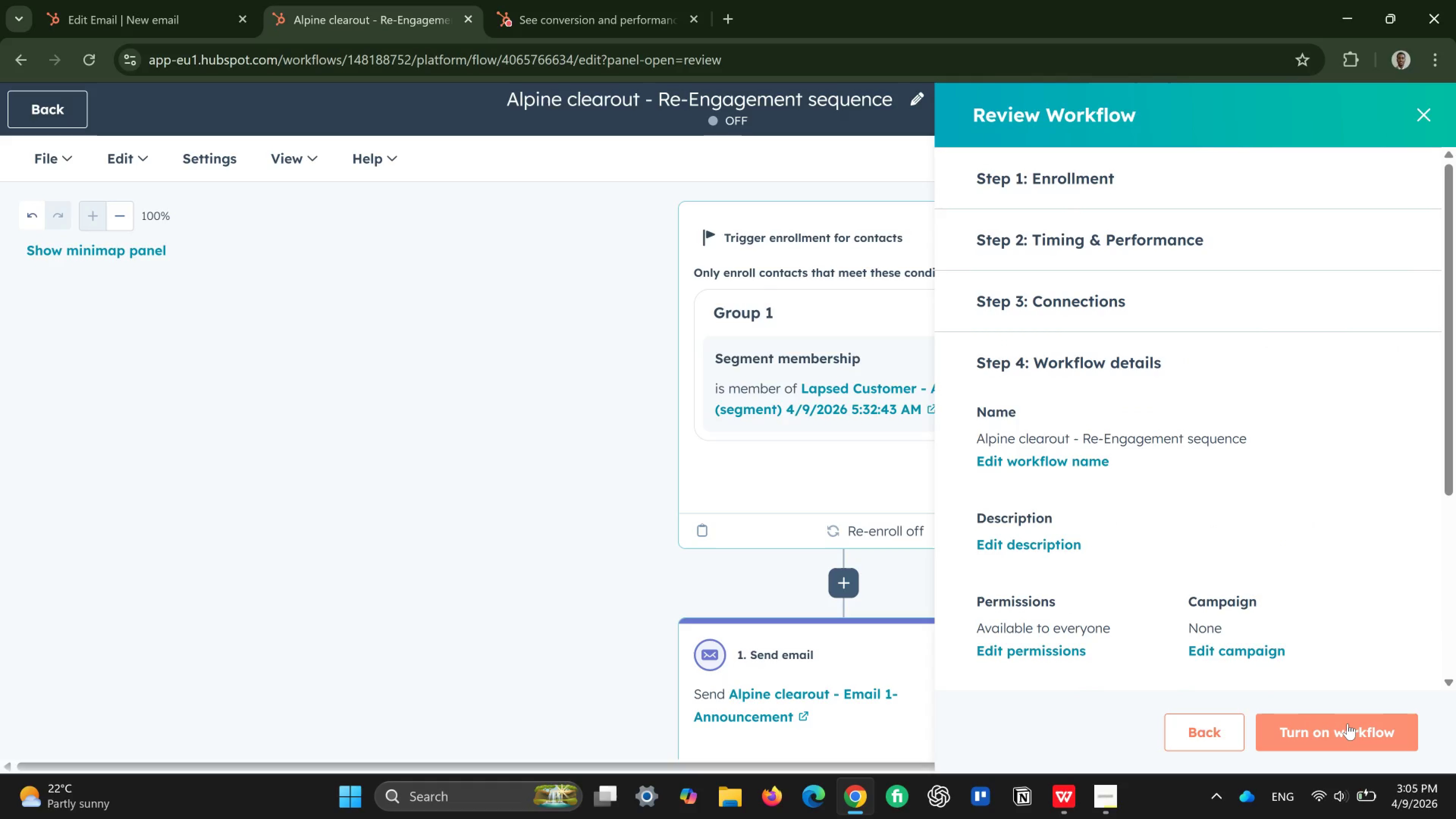 
left_click([1348, 723])
 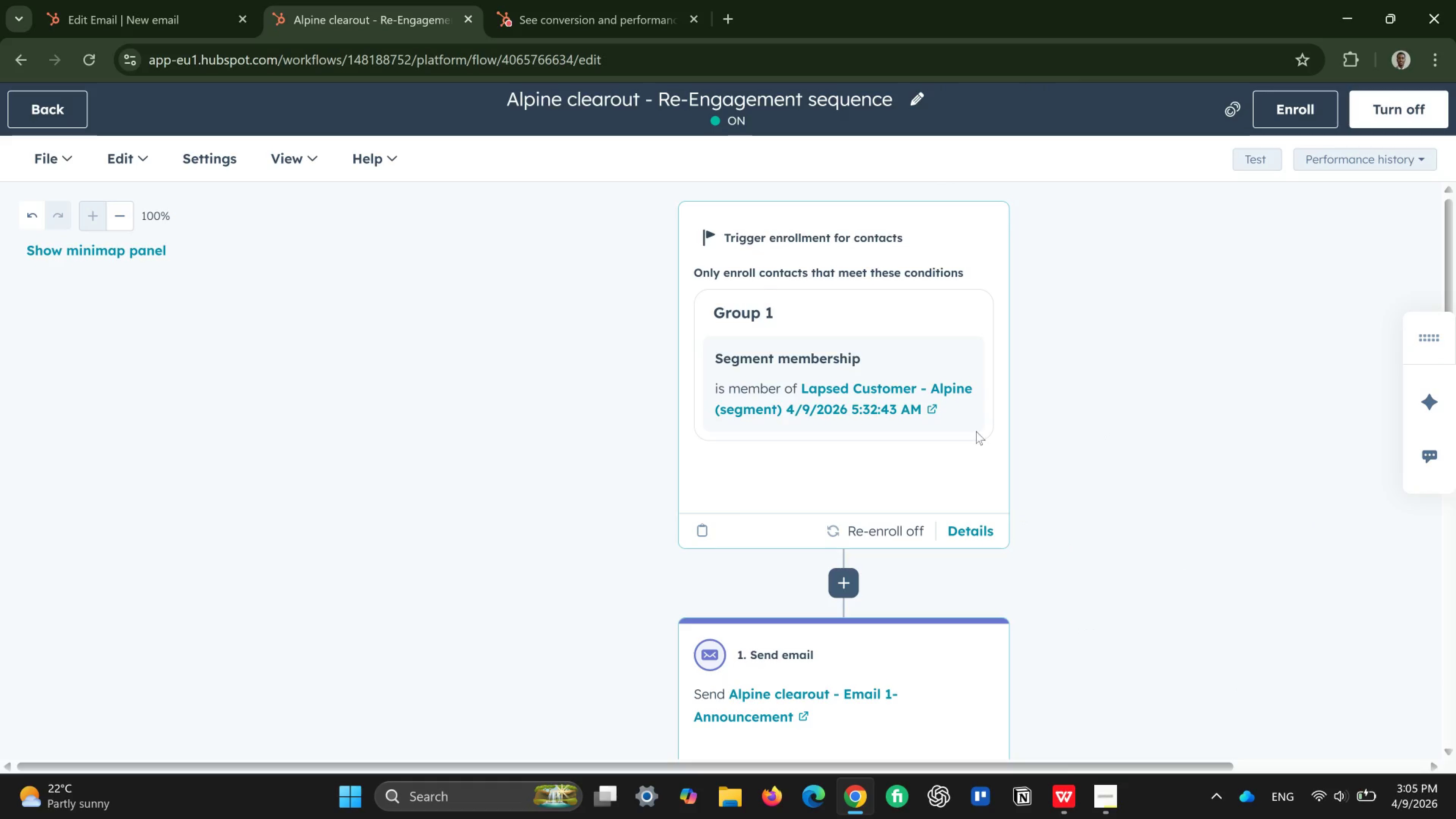 
wait(9.5)
 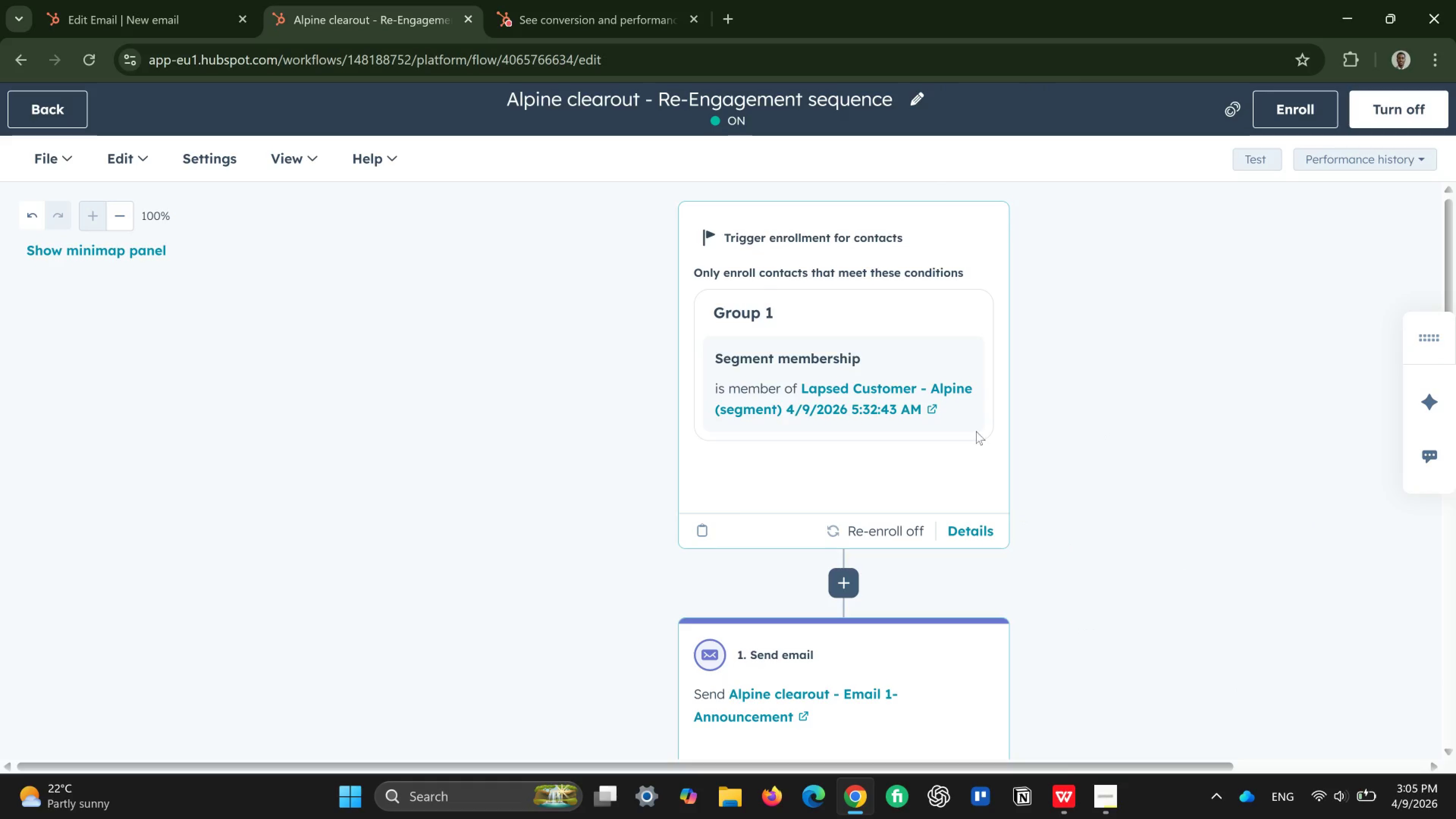 
scroll: coordinate [1318, 545], scroll_direction: down, amount: 11.0
 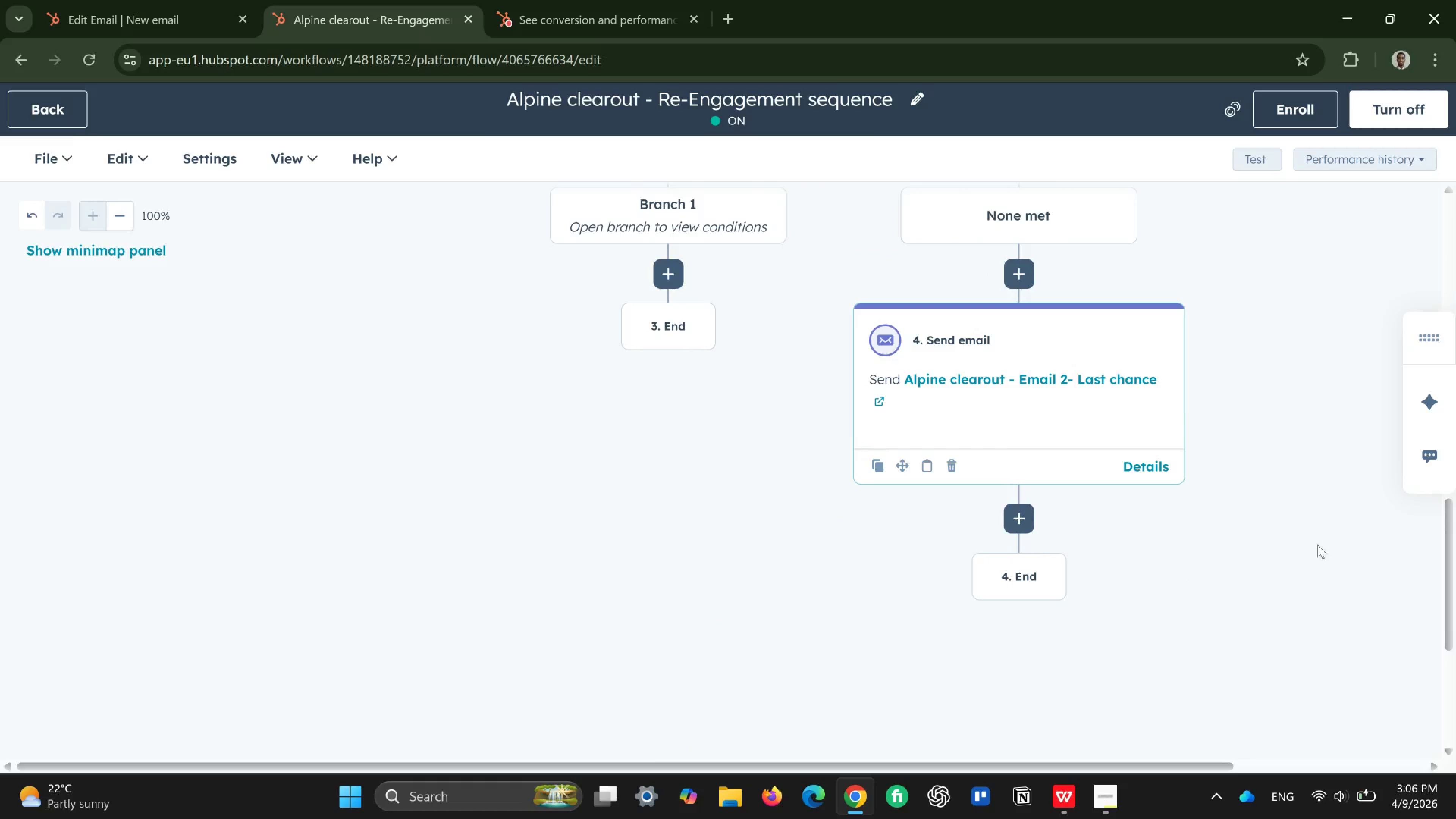 
scroll: coordinate [1318, 545], scroll_direction: up, amount: 15.0
 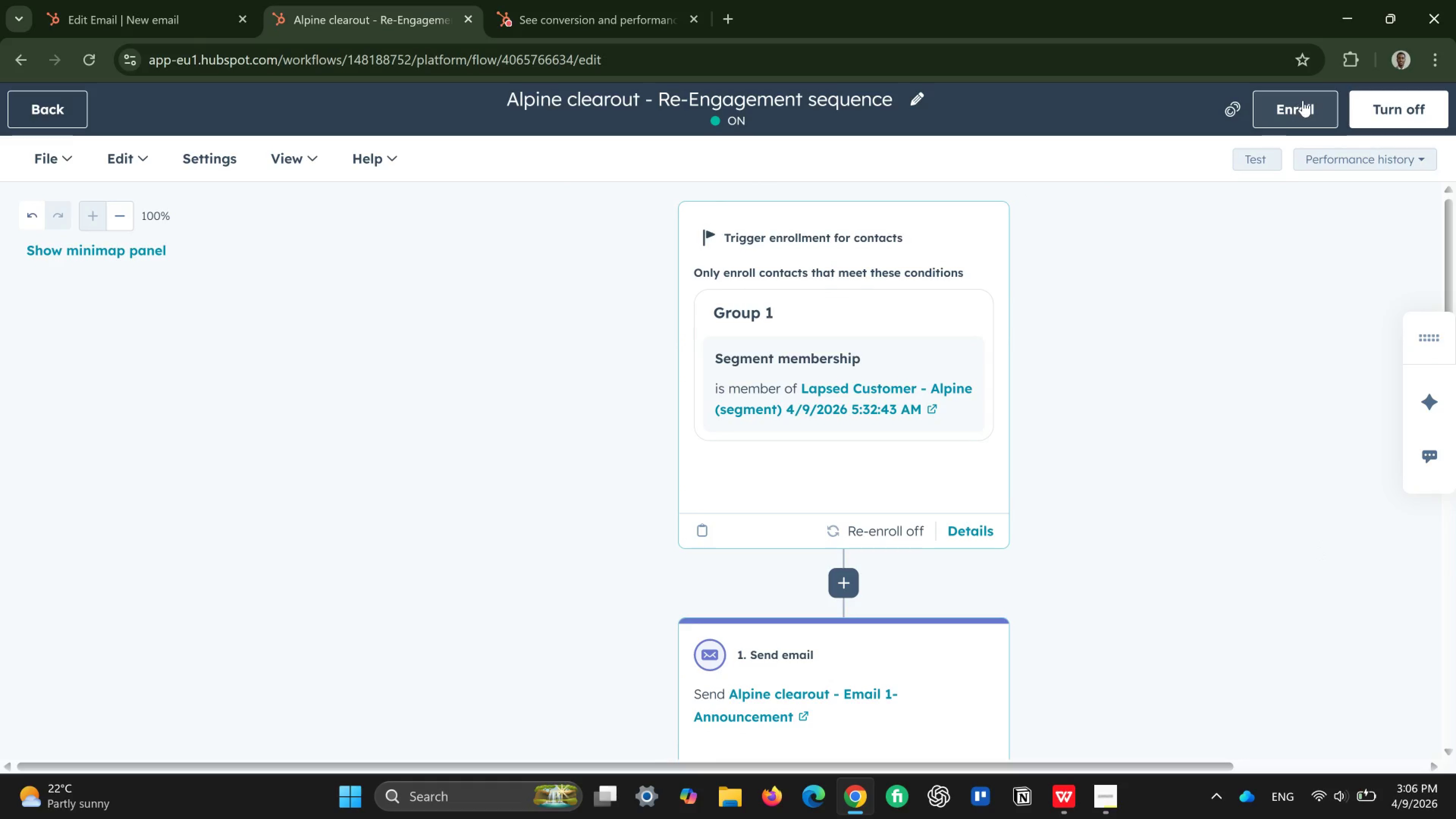 
left_click([1276, 103])
 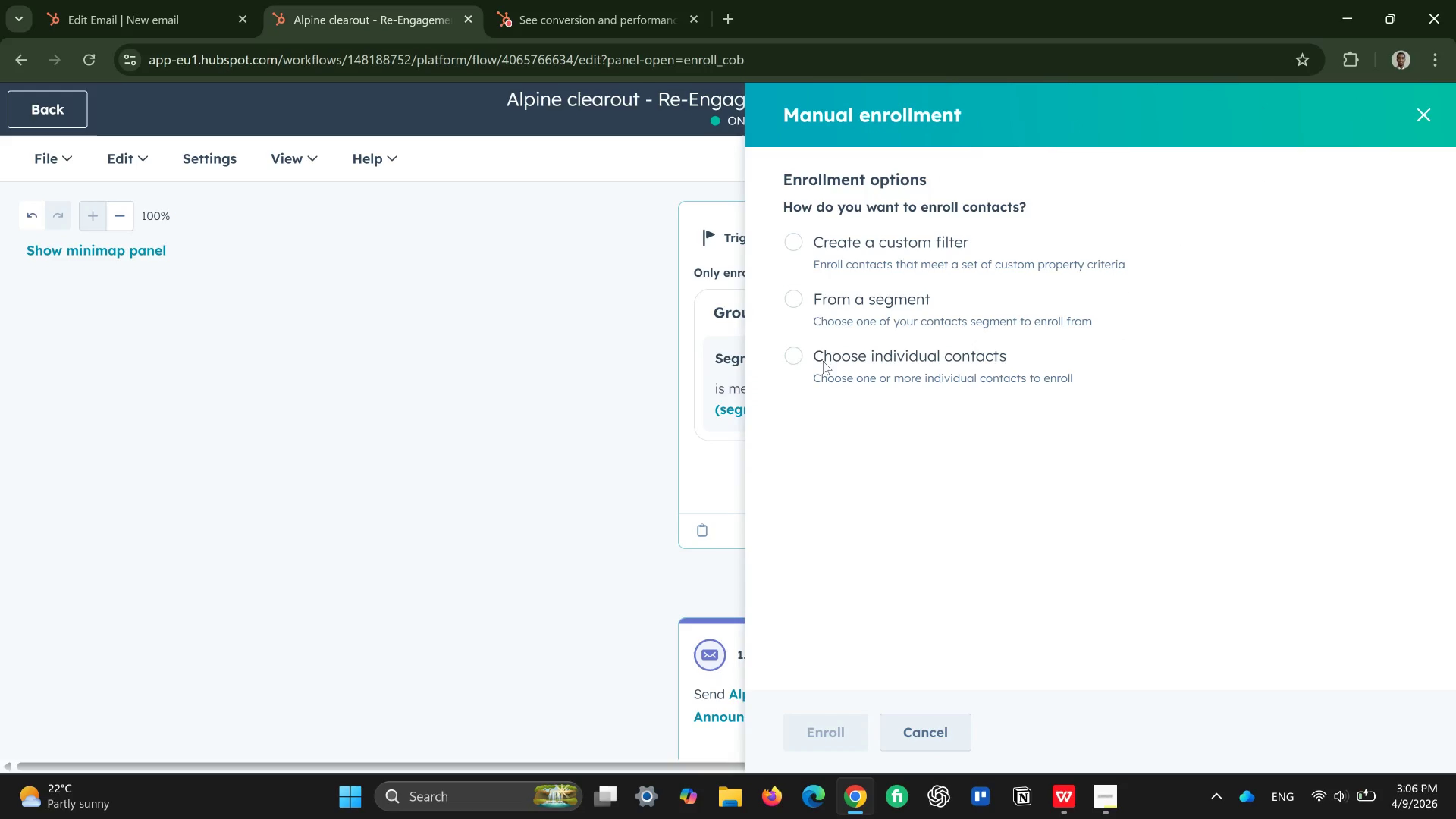 
wait(6.62)
 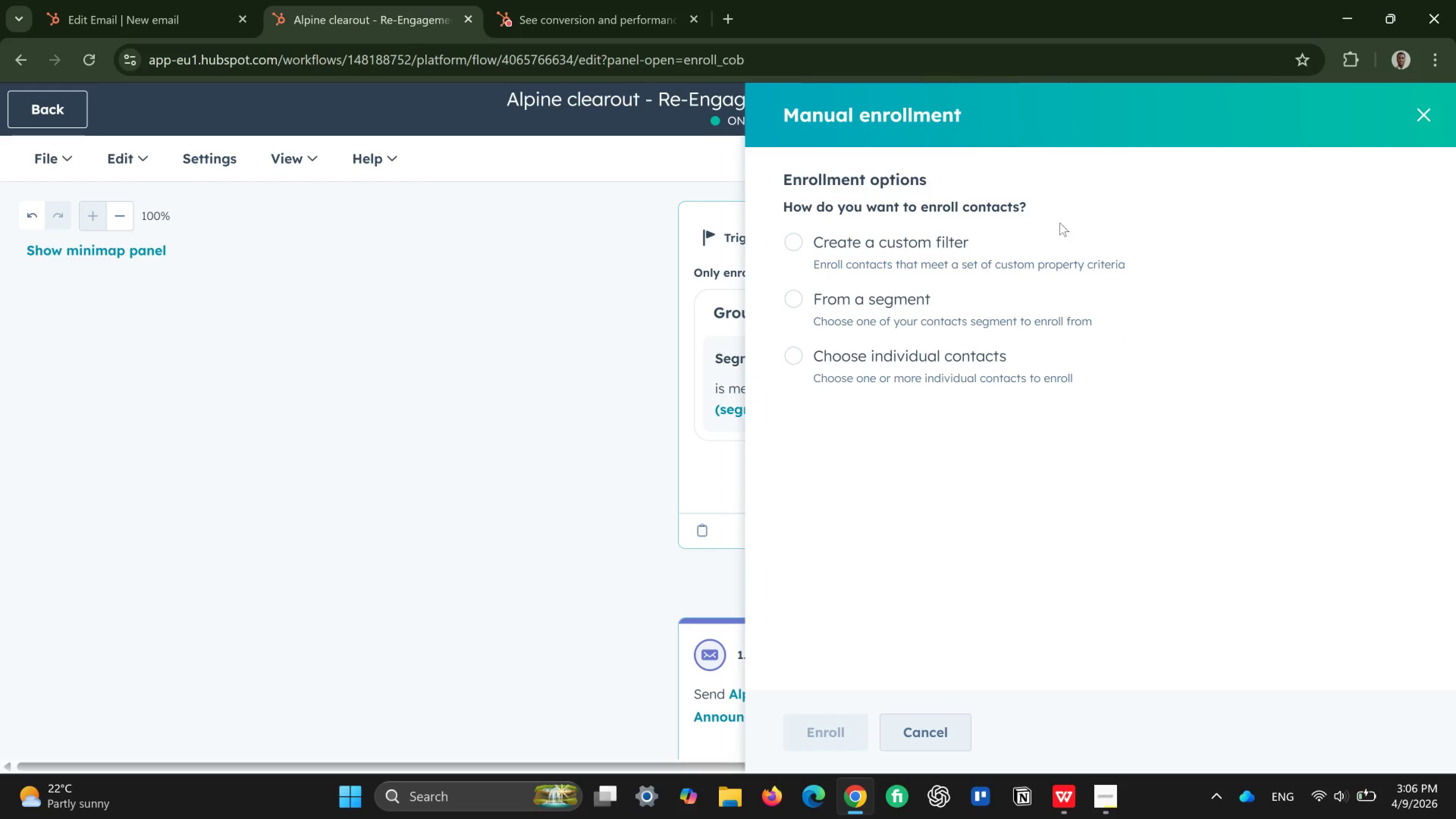 
left_click([798, 296])
 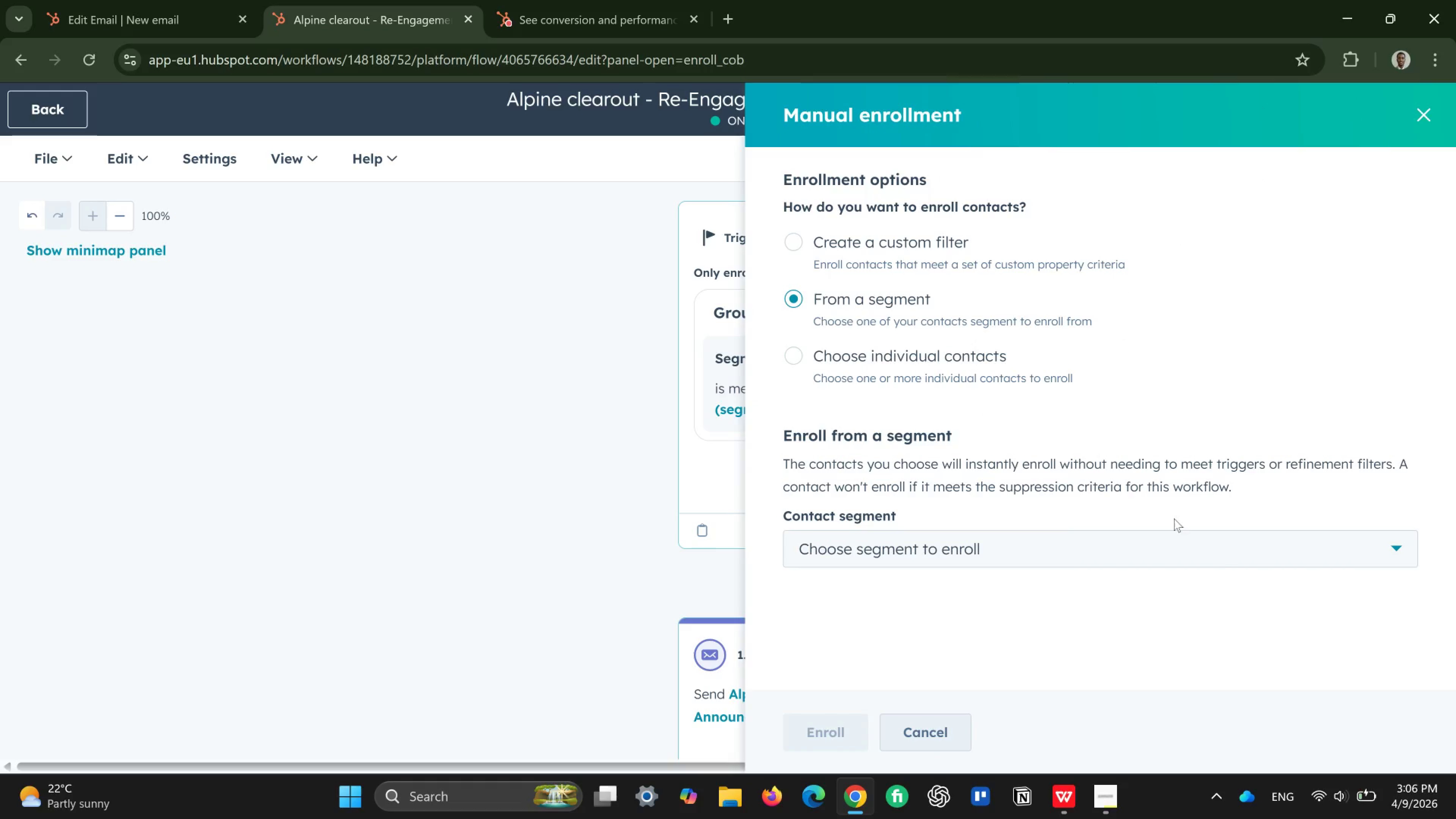 
left_click([1238, 559])
 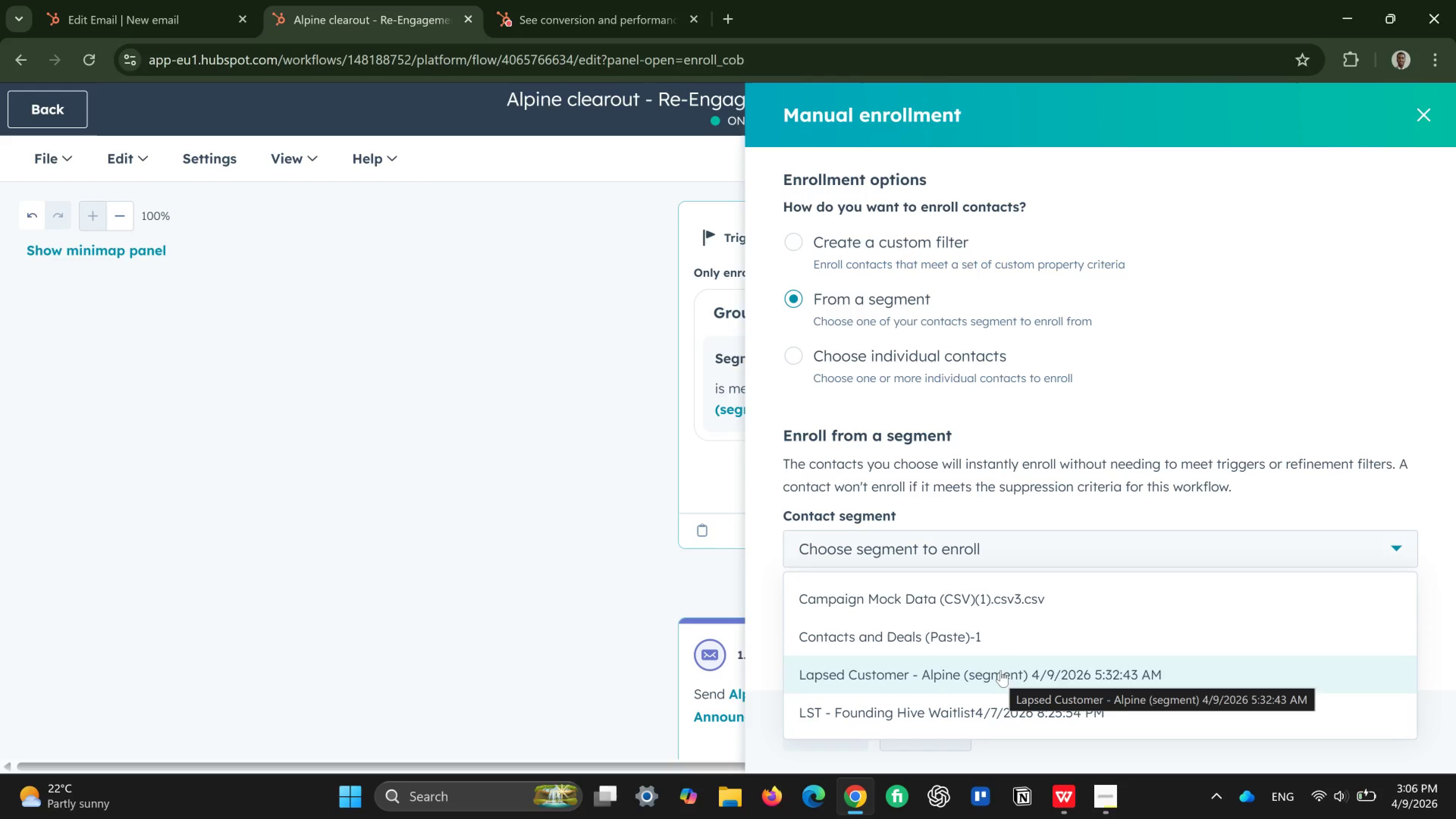 
wait(7.37)
 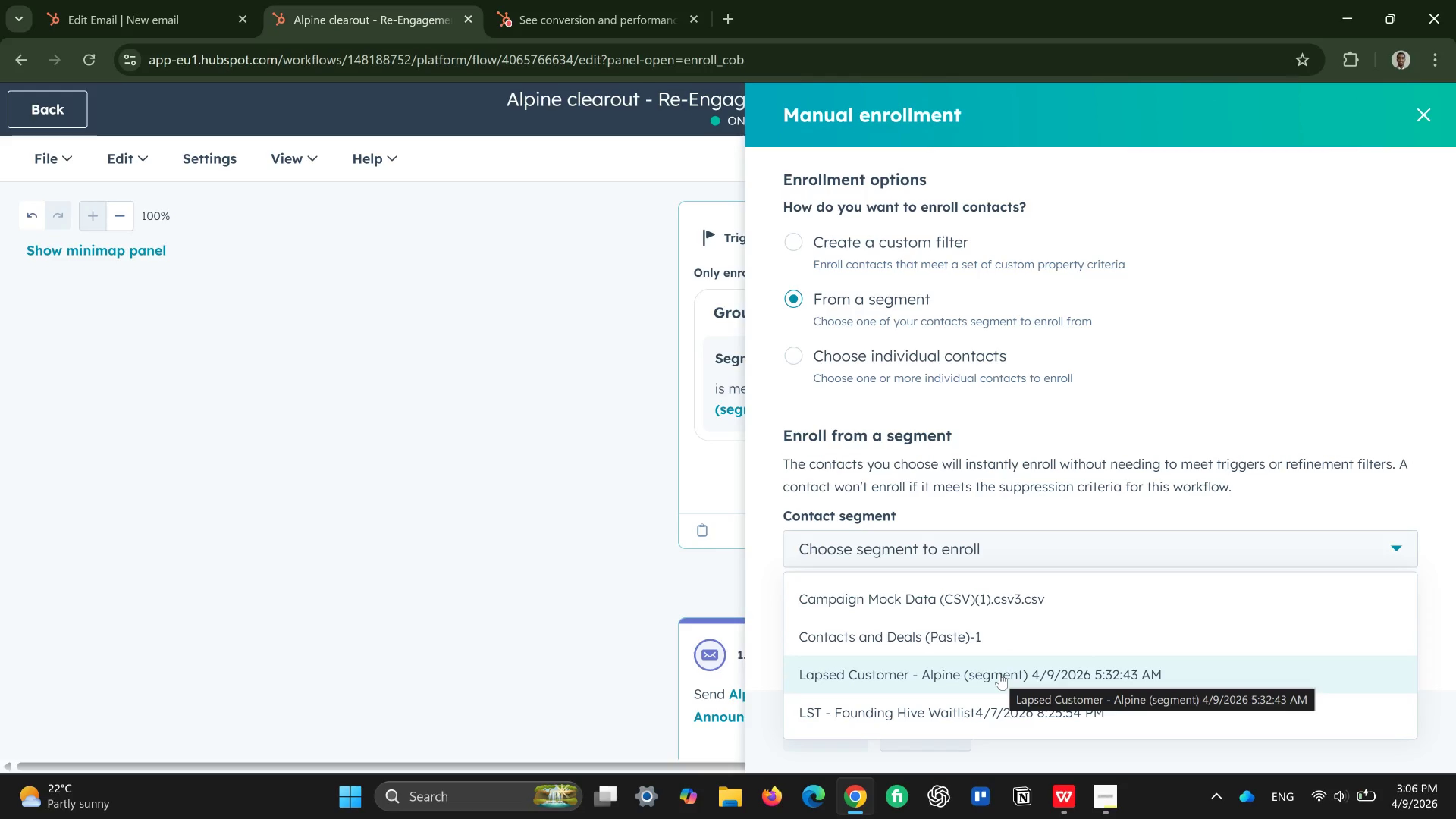 
left_click([985, 668])
 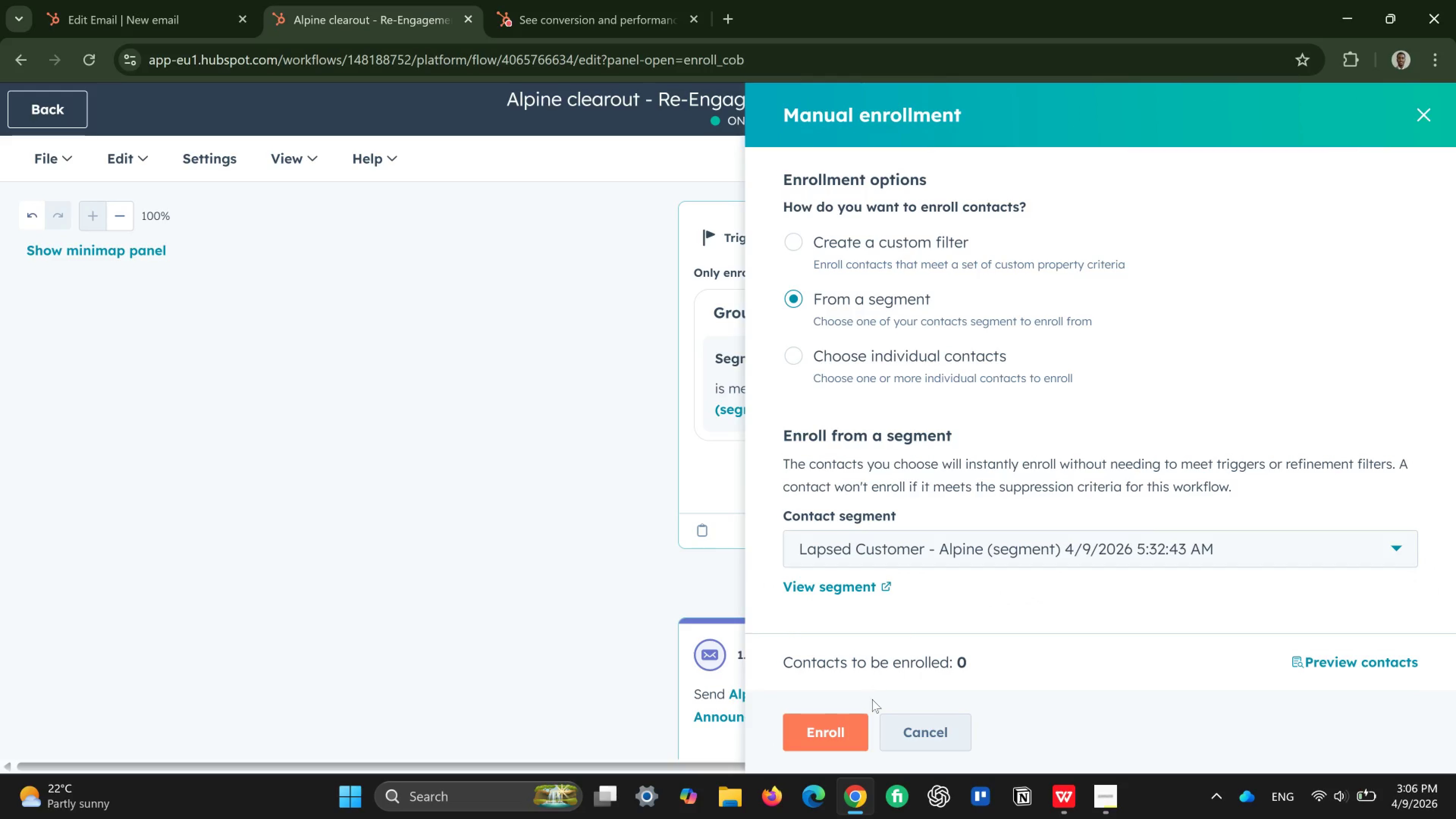 
left_click([832, 721])
 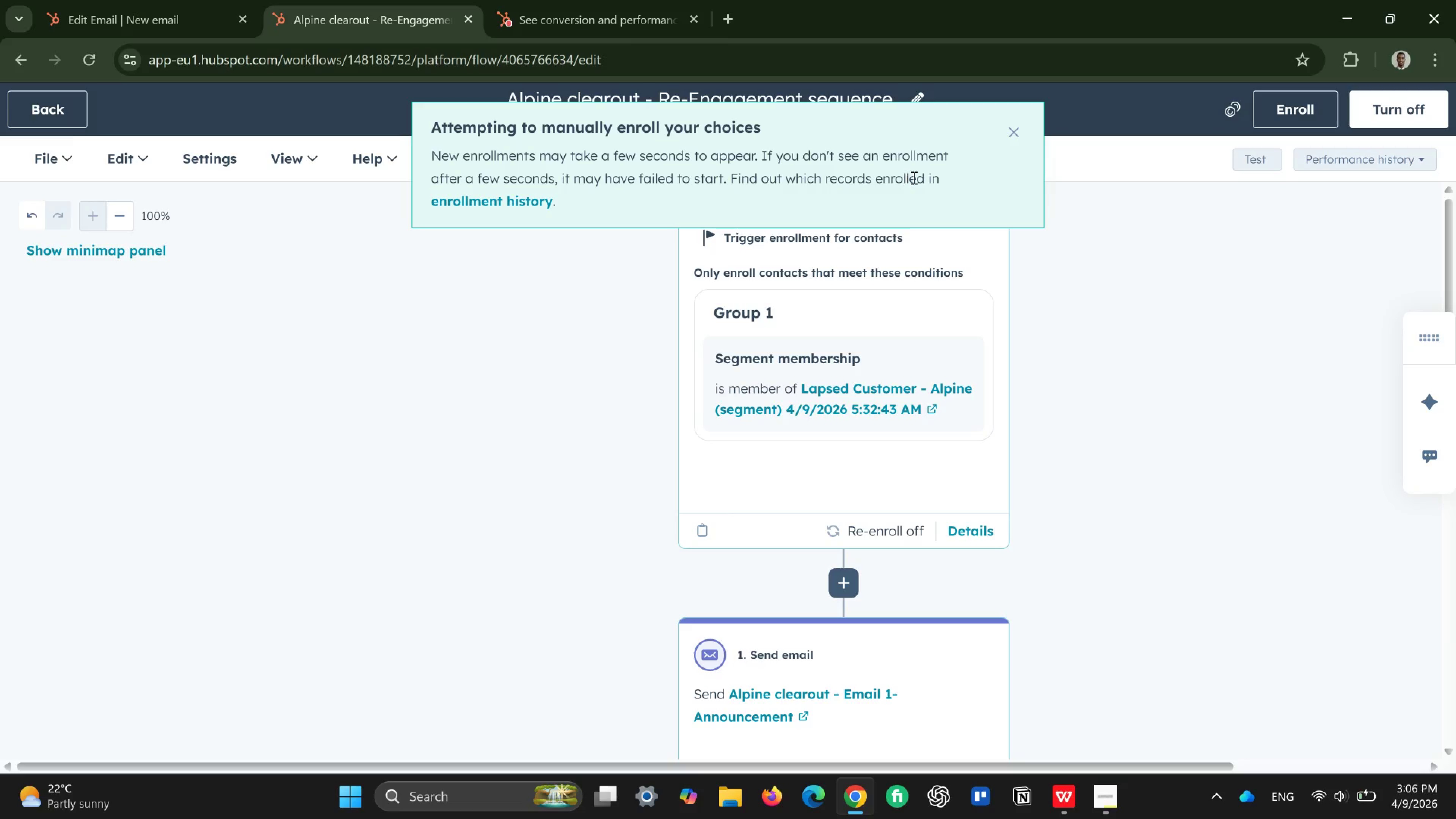 
wait(17.52)
 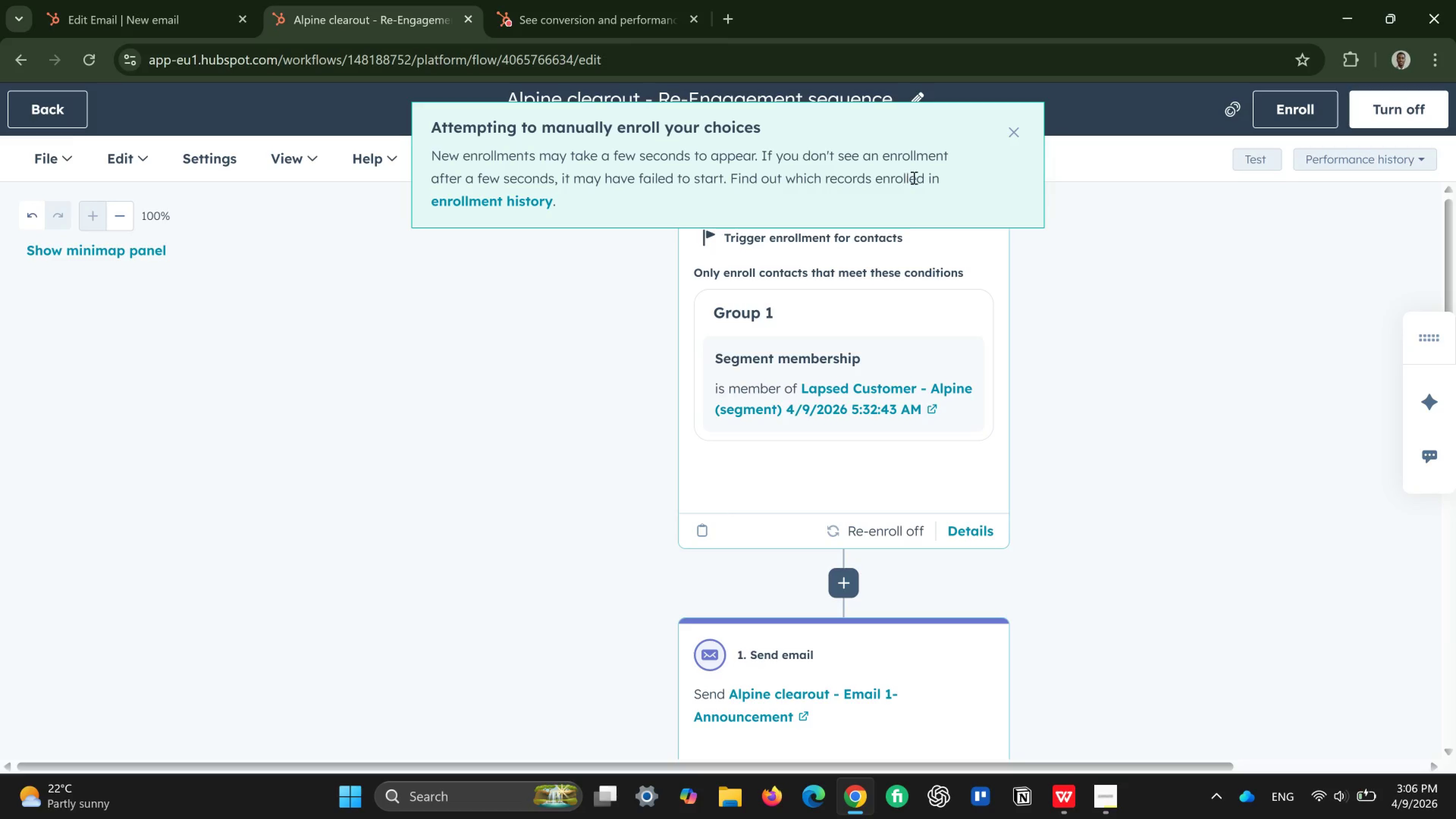 
scroll: coordinate [1150, 458], scroll_direction: down, amount: 11.0
 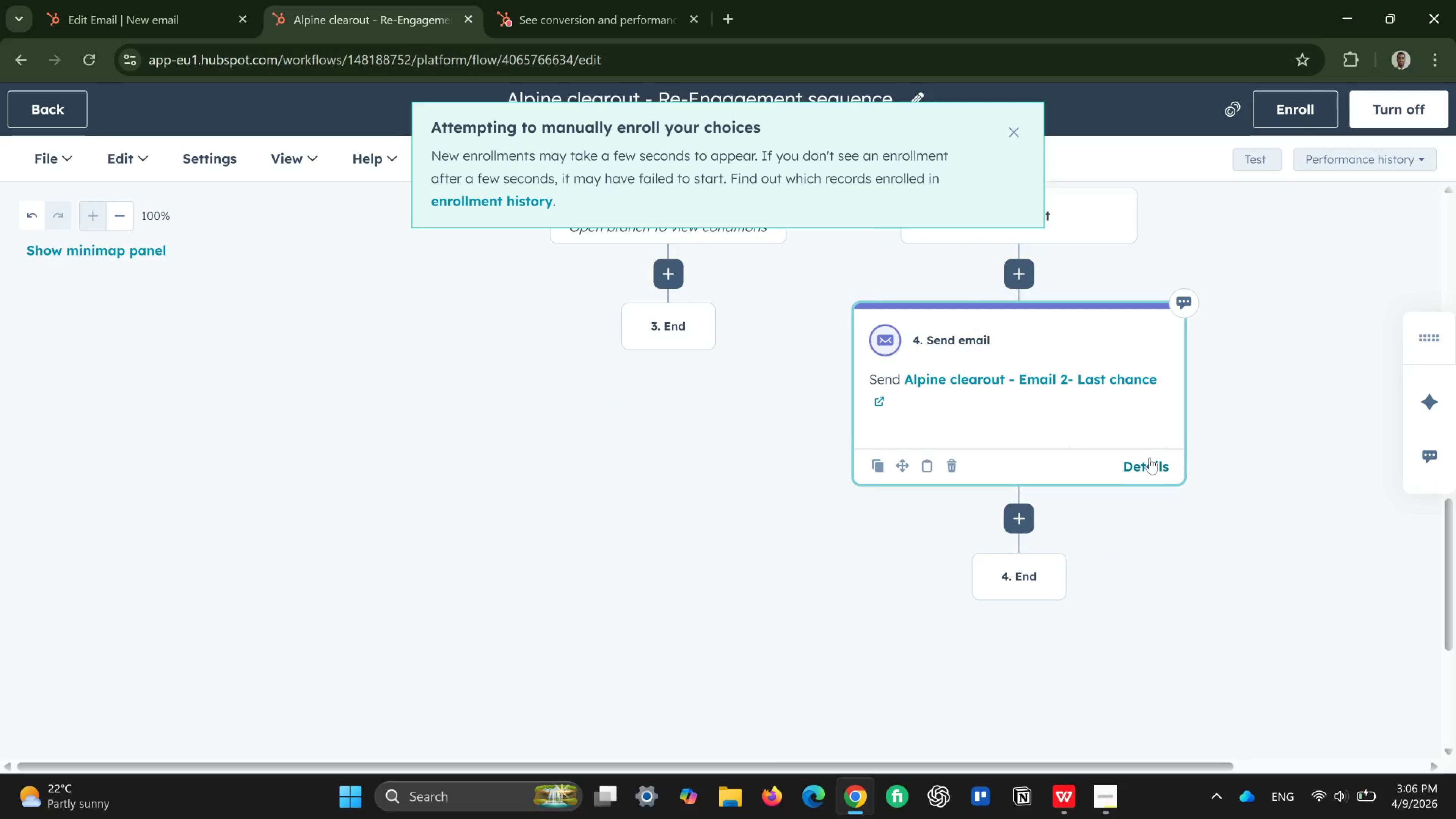 
scroll: coordinate [1149, 458], scroll_direction: up, amount: 17.0
 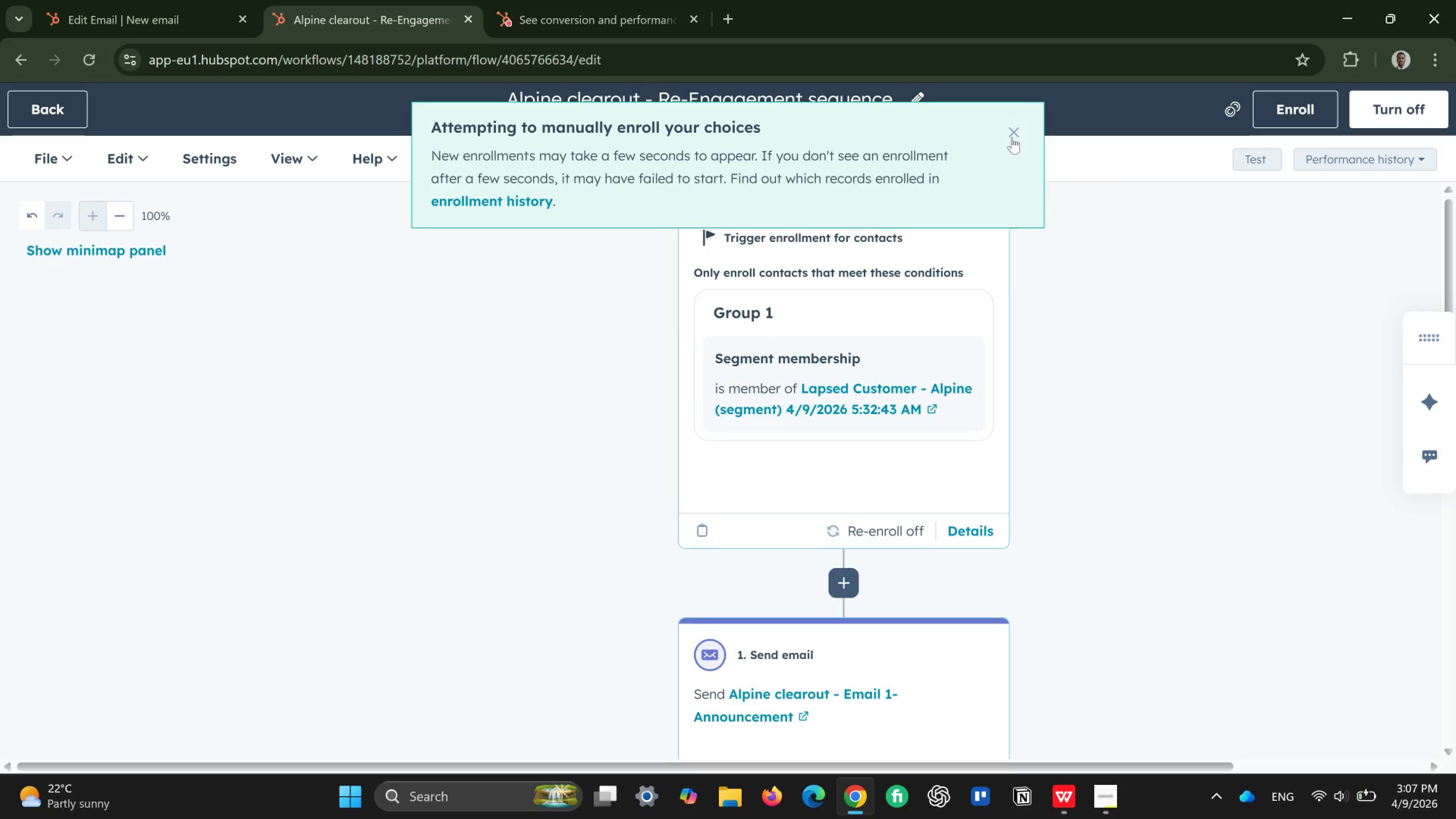 
left_click([1014, 134])
 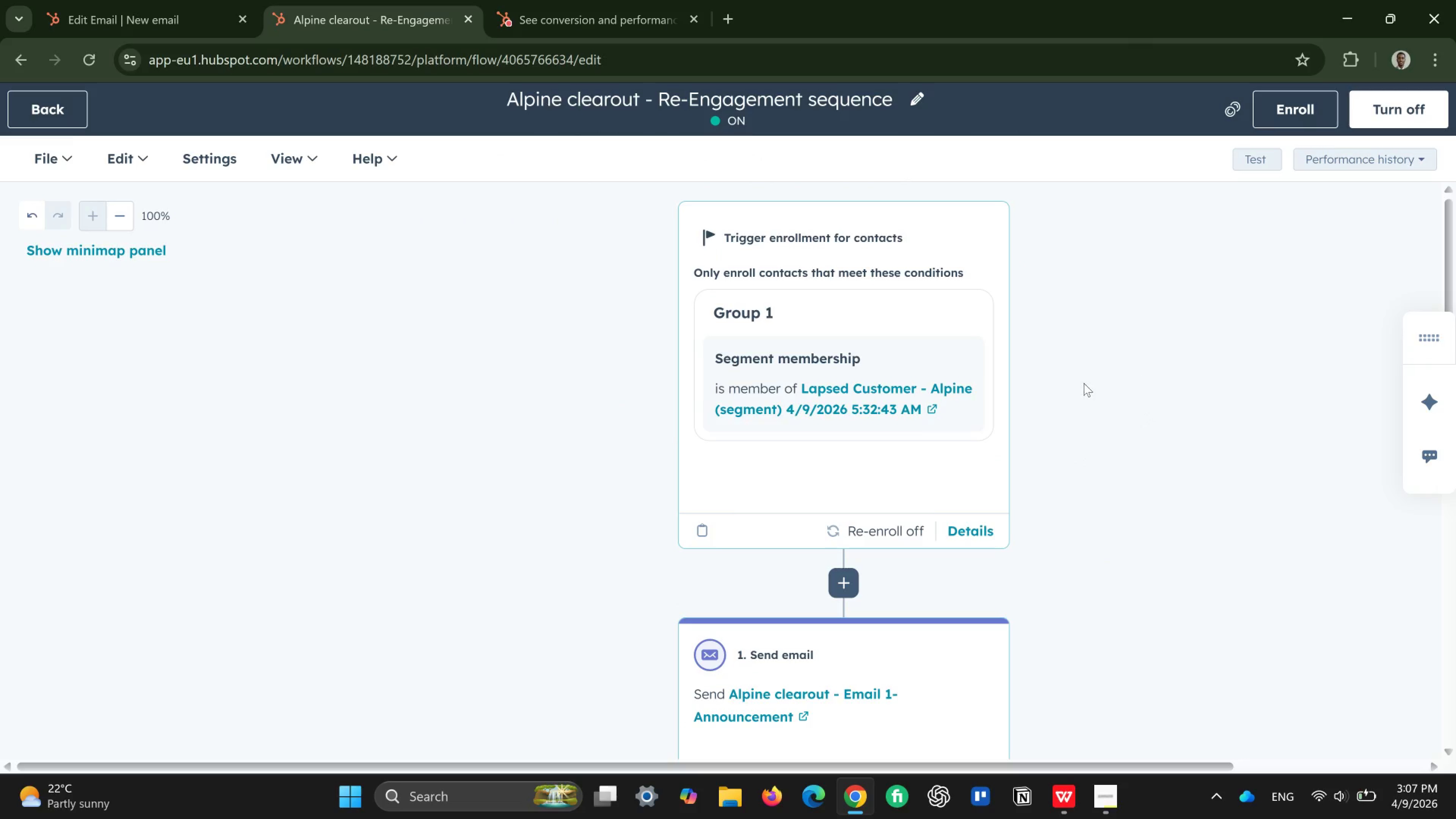 
scroll: coordinate [1084, 383], scroll_direction: up, amount: 4.0
 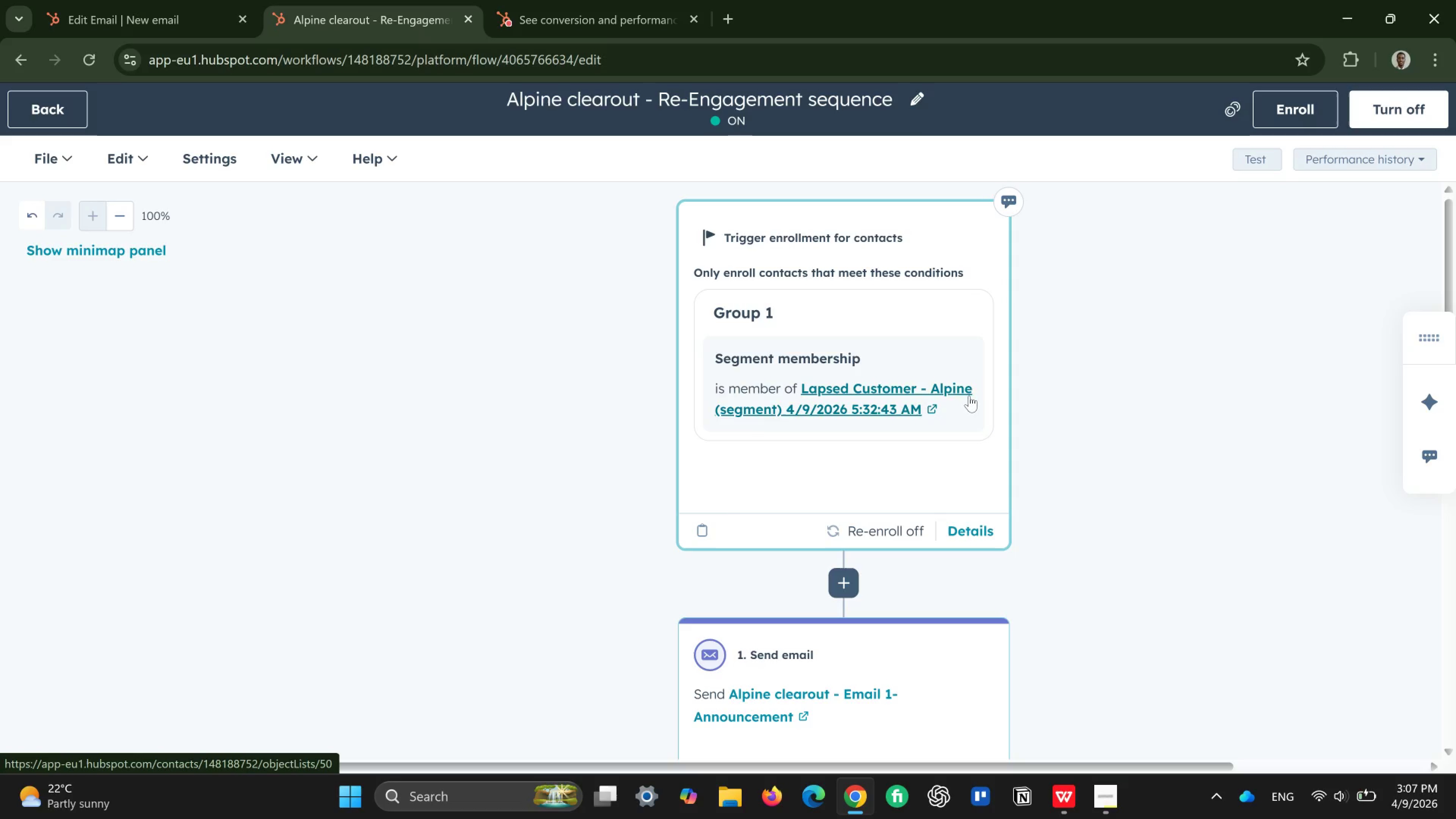 
scroll: coordinate [979, 391], scroll_direction: down, amount: 12.0
 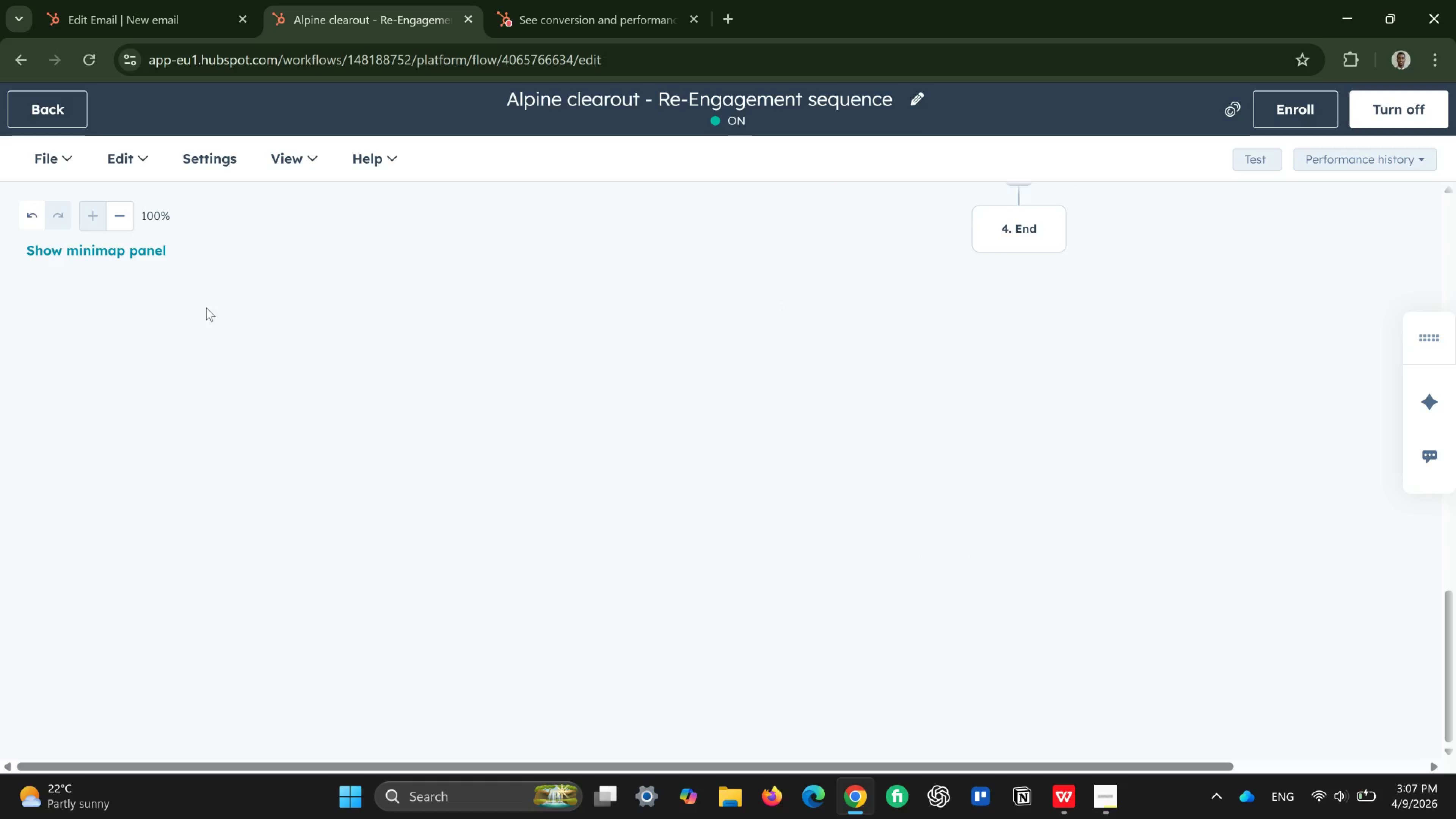 
scroll: coordinate [176, 300], scroll_direction: up, amount: 6.0
 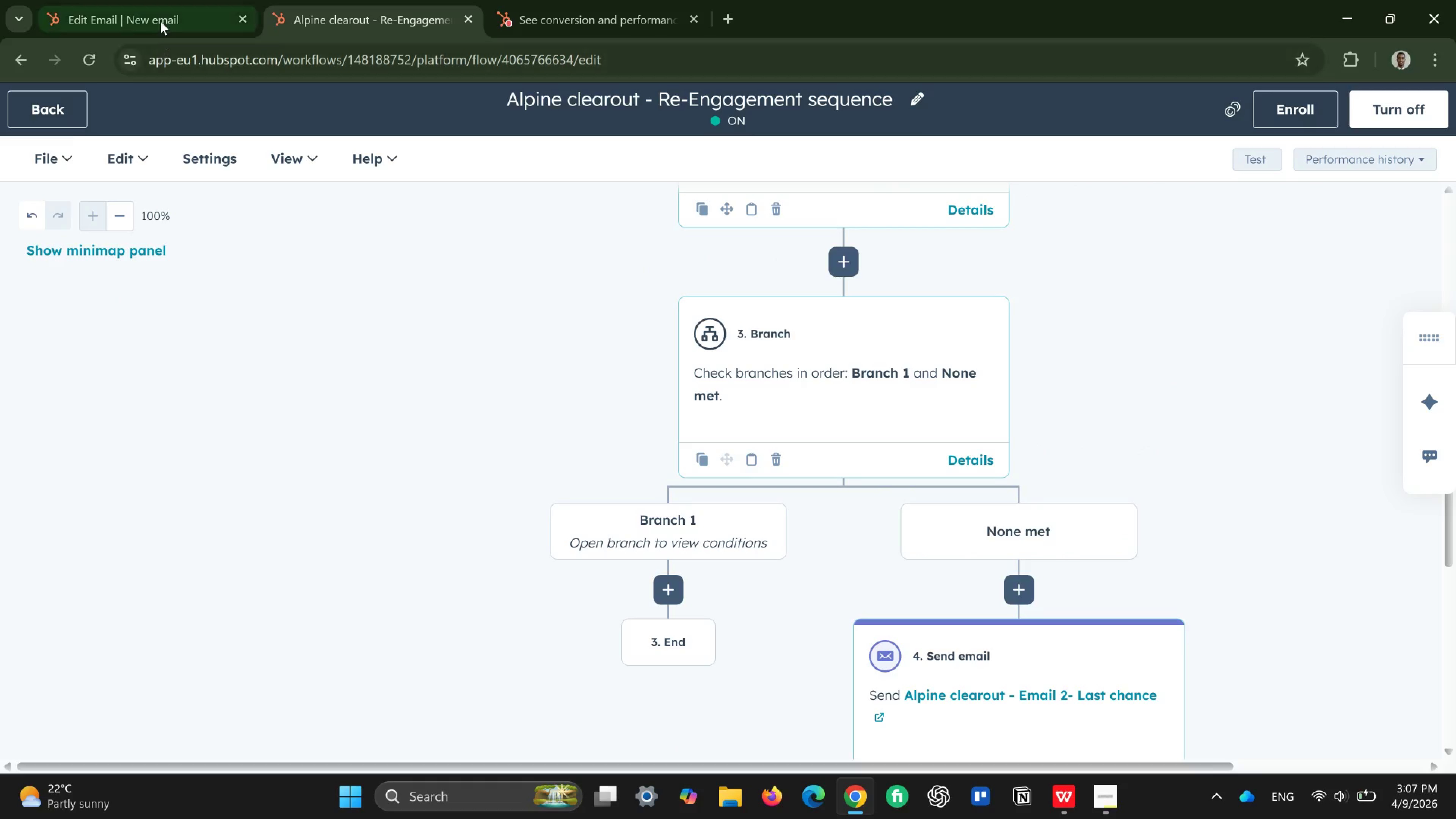 
left_click([160, 16])
 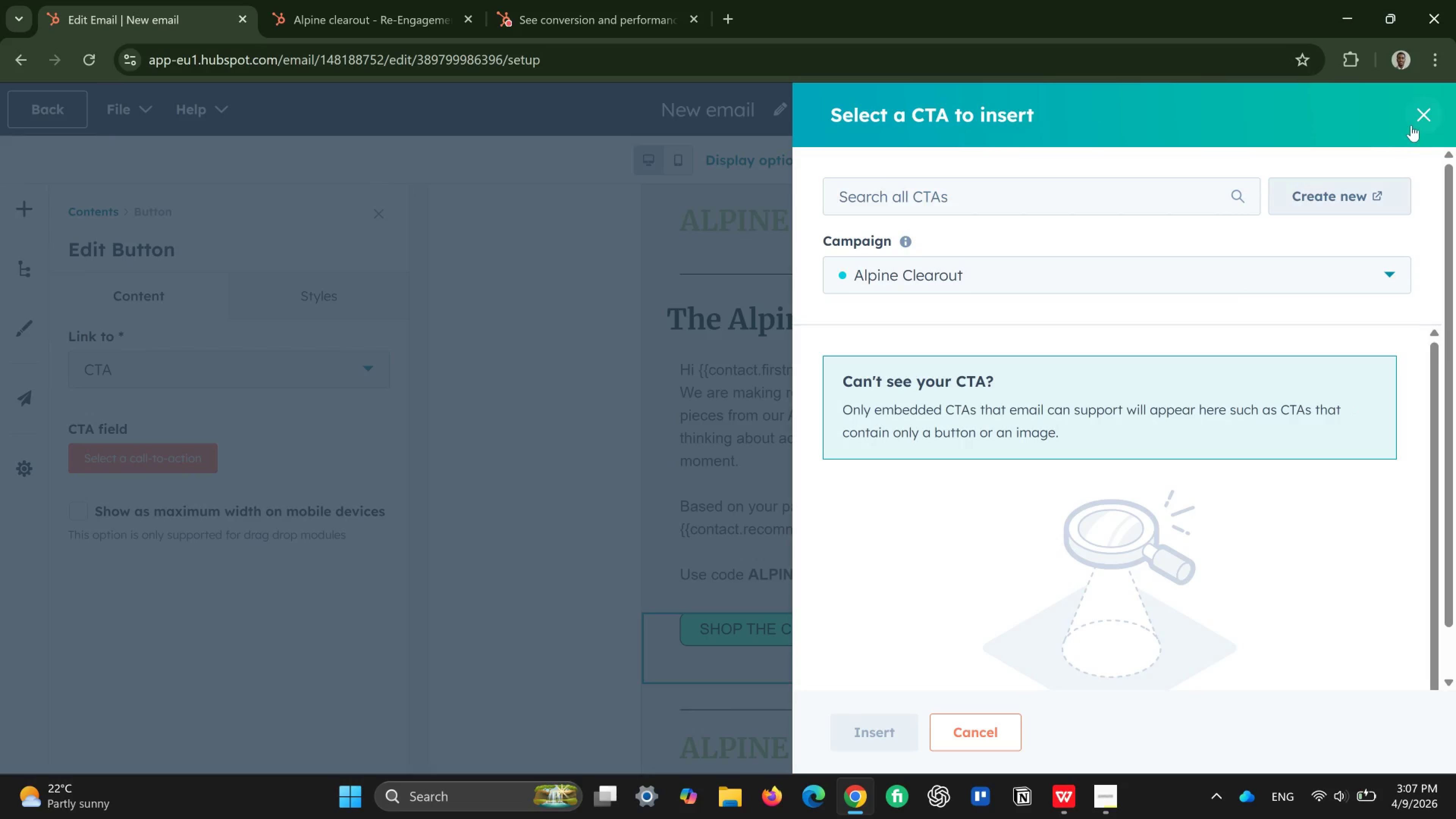 
left_click([1434, 112])
 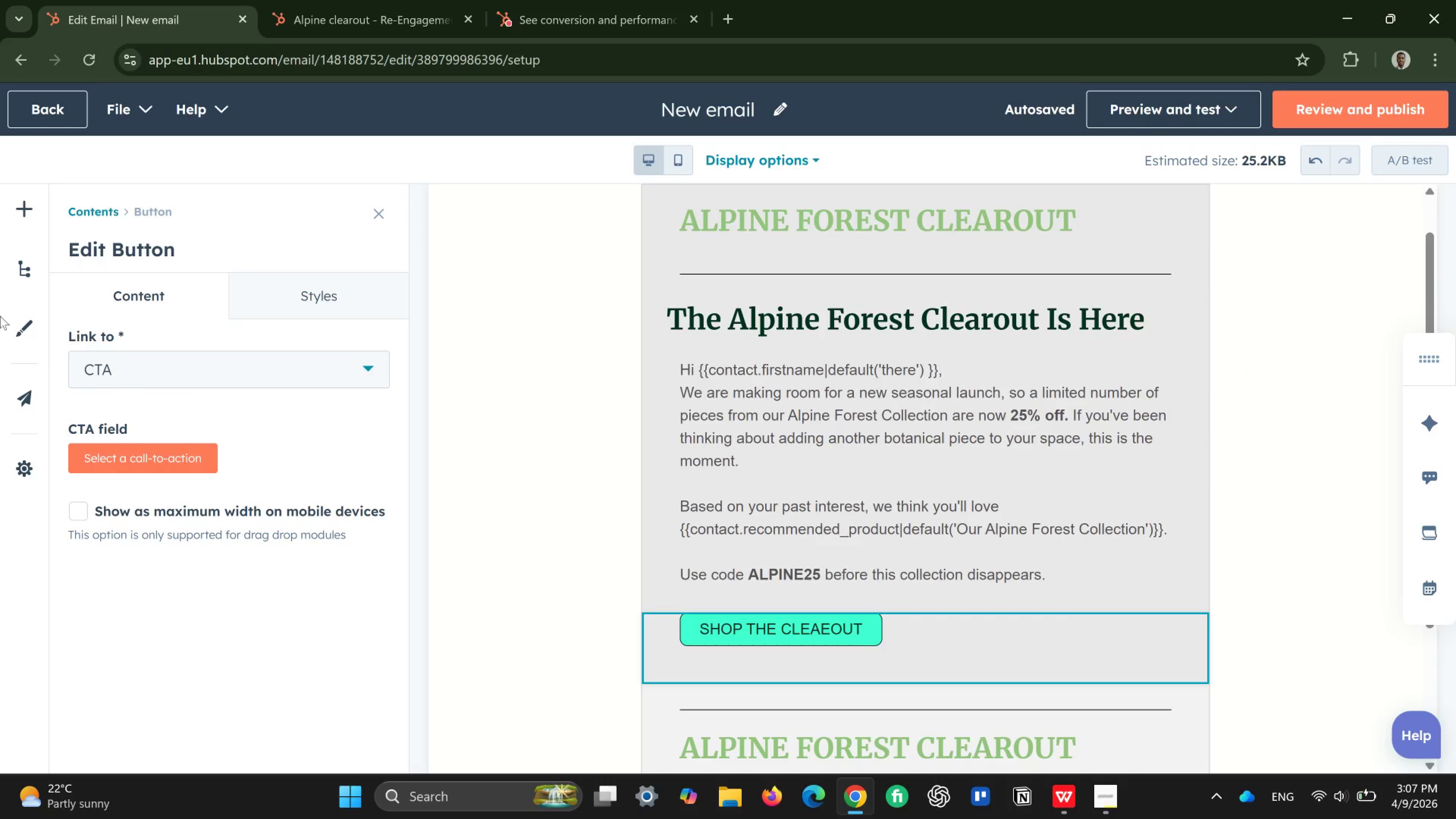 
left_click([37, 110])
 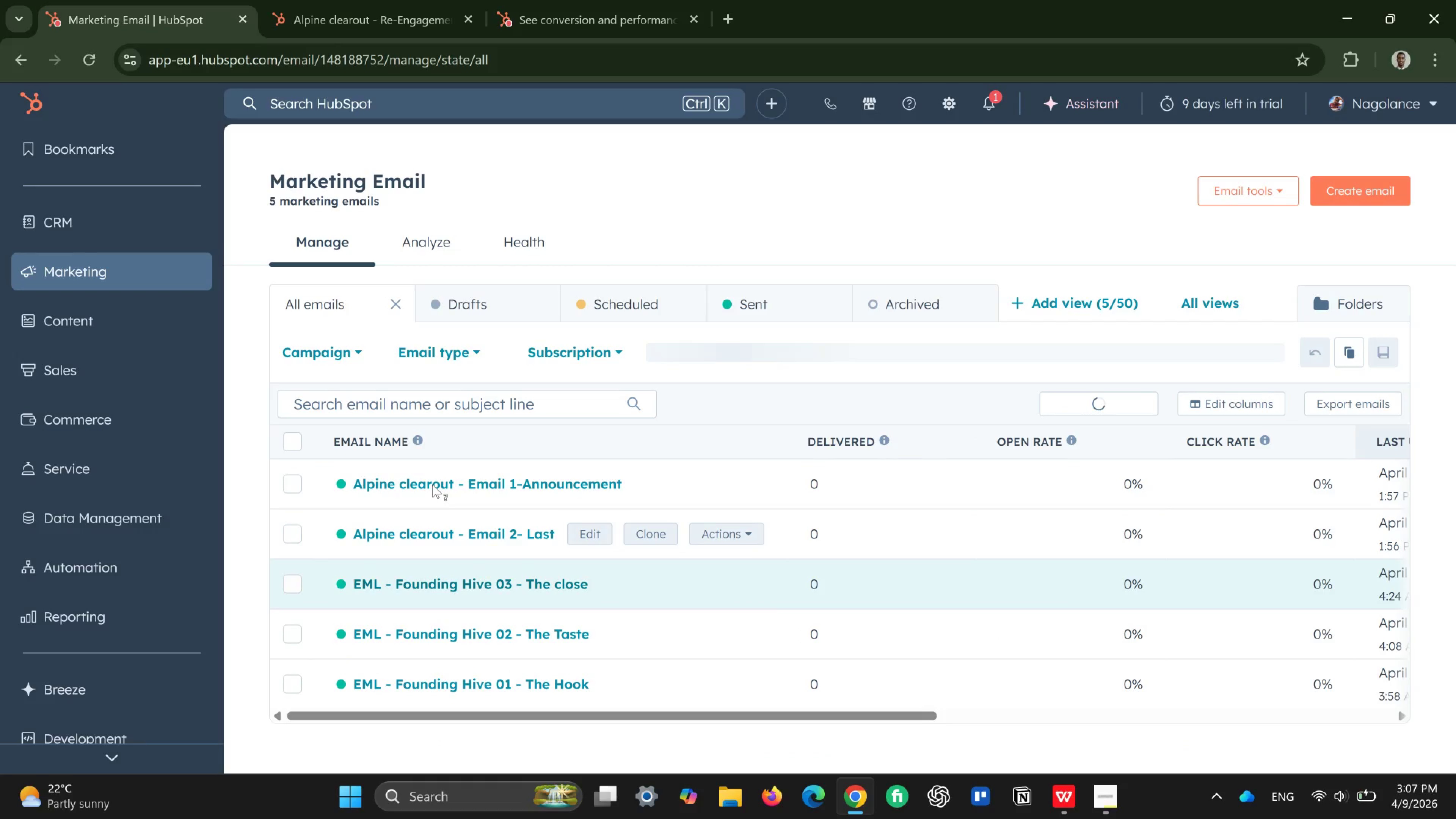 
wait(16.16)
 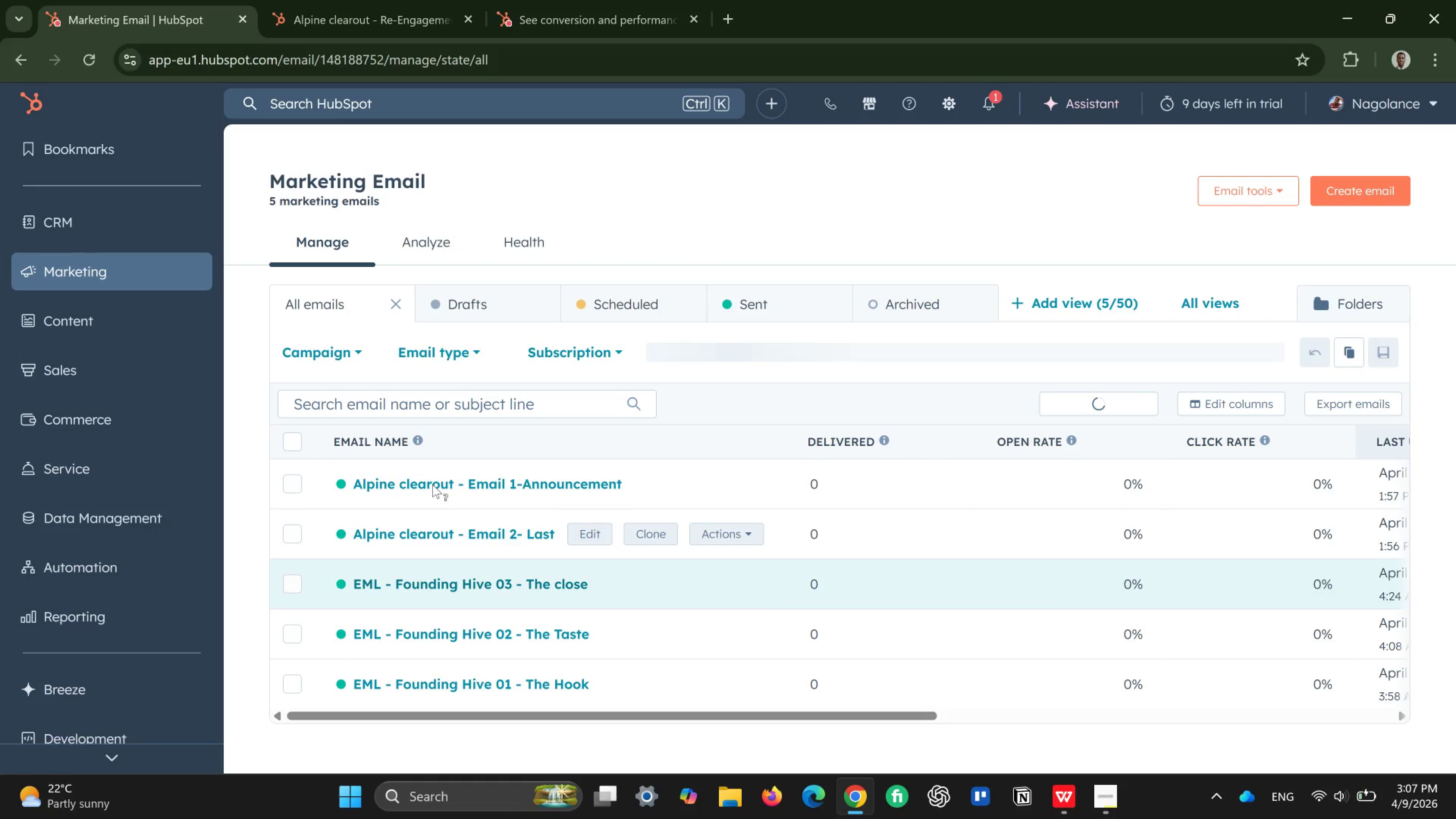 
left_click([287, 483])
 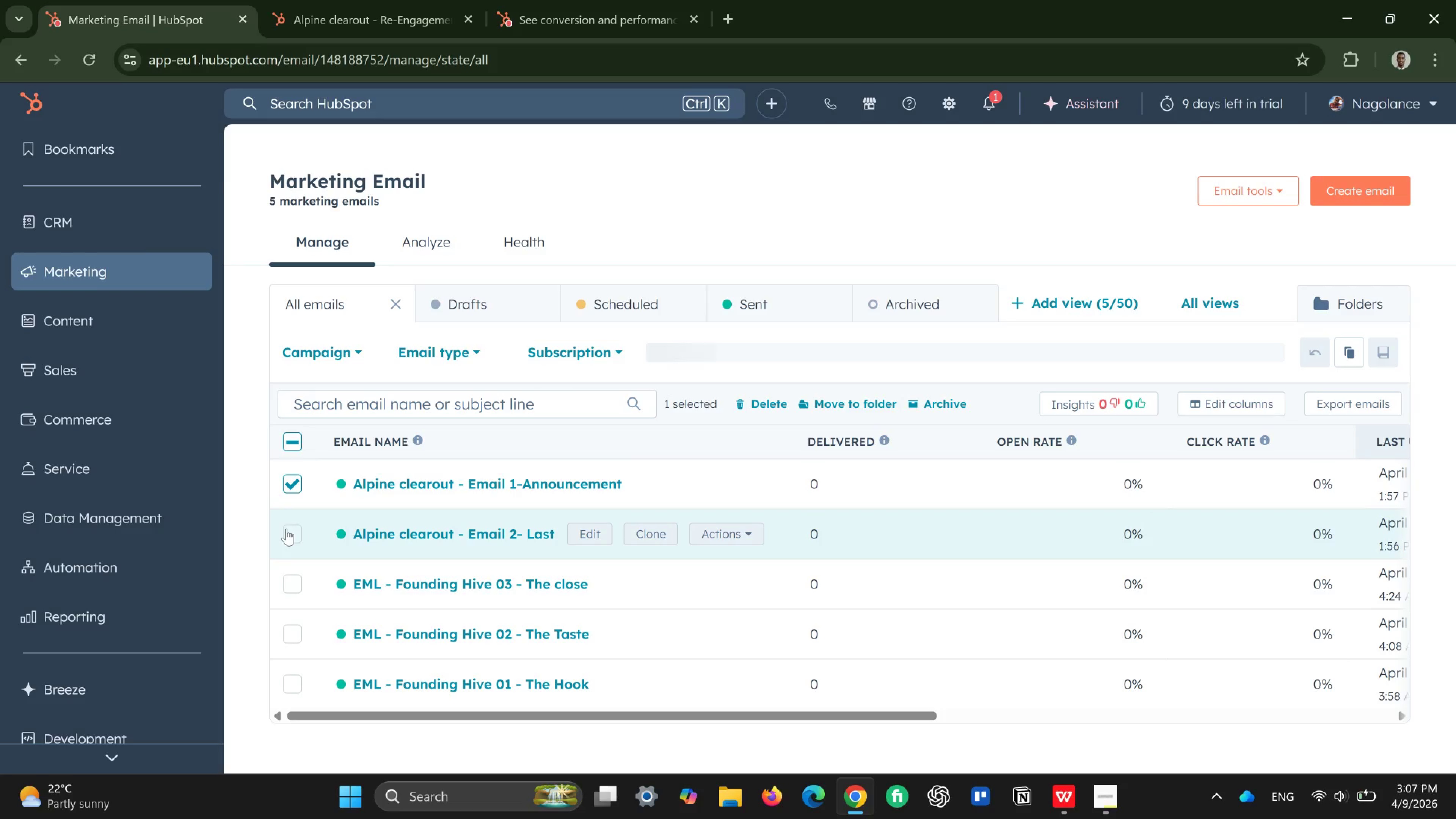 
left_click([286, 529])
 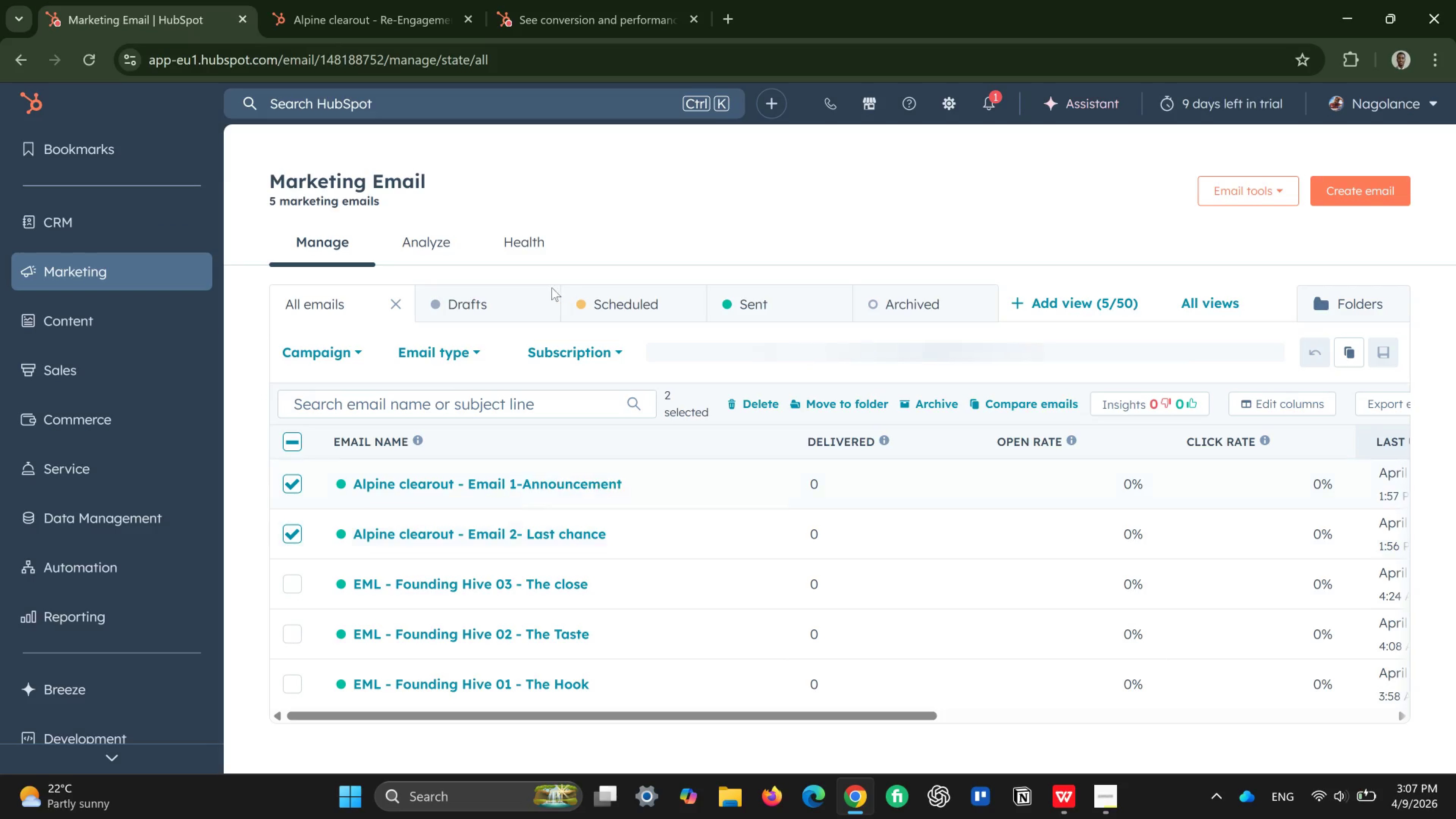 
wait(7.99)
 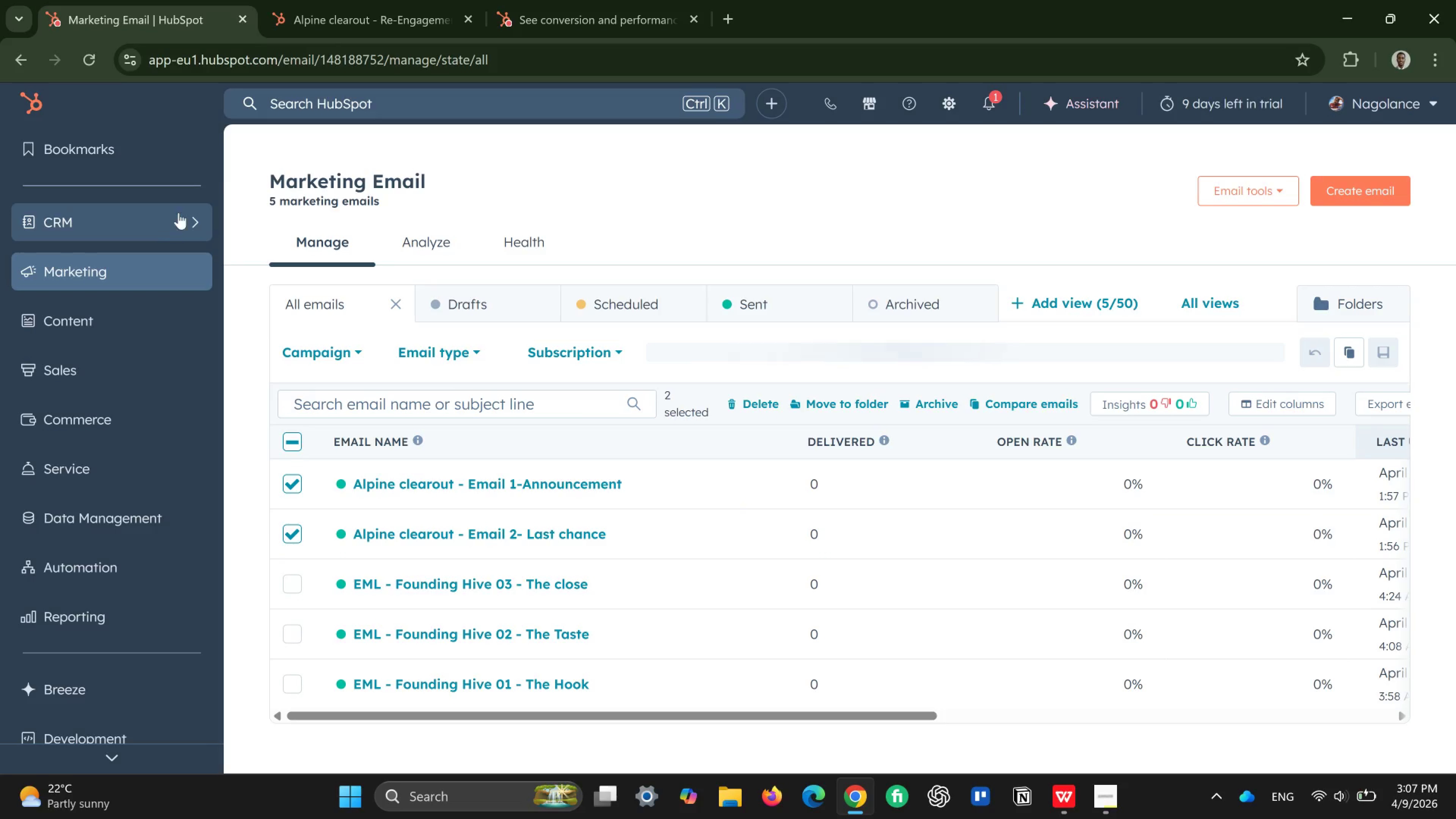 
scroll: coordinate [686, 350], scroll_direction: down, amount: 3.0
 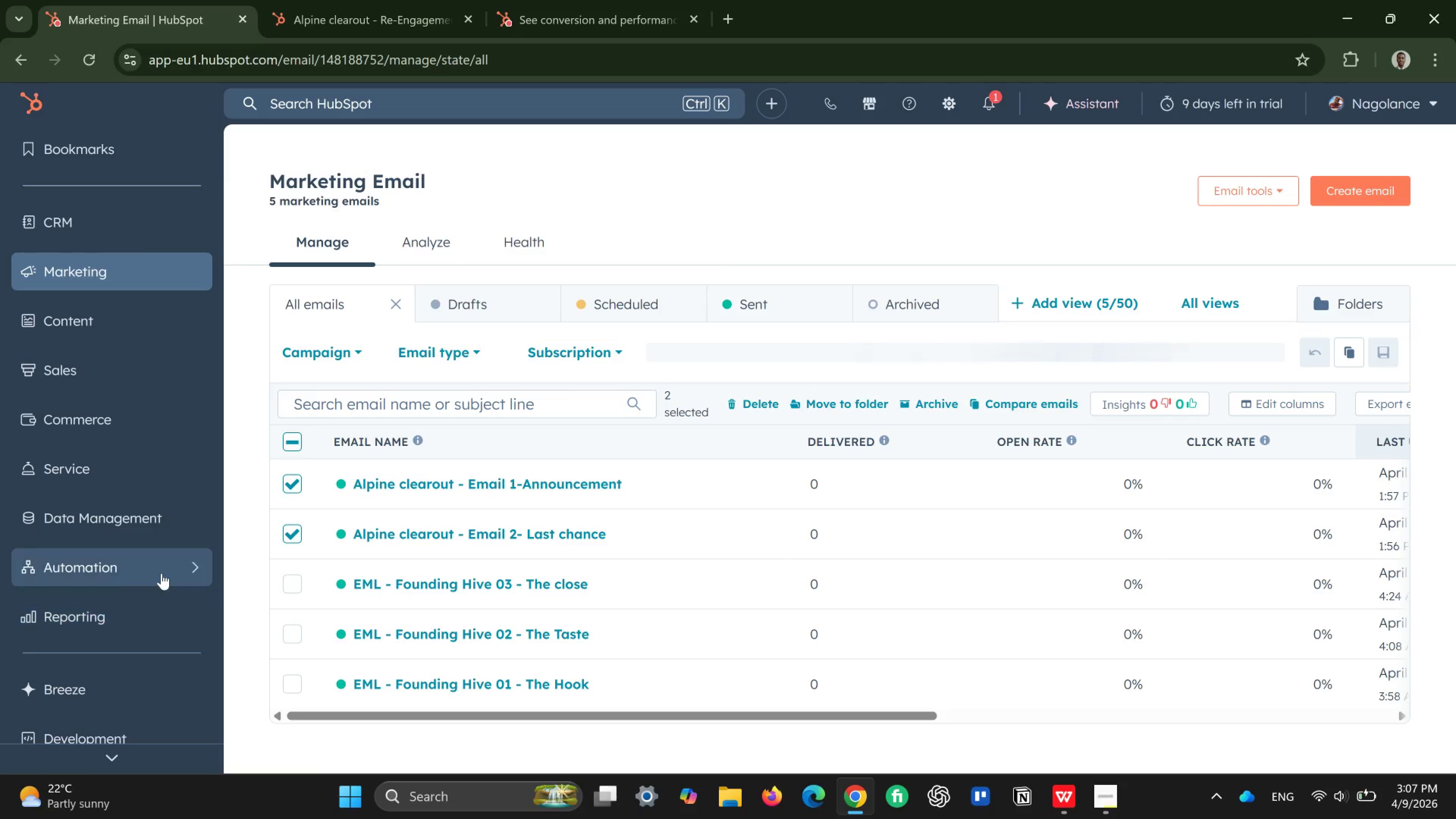 
left_click([105, 577])
 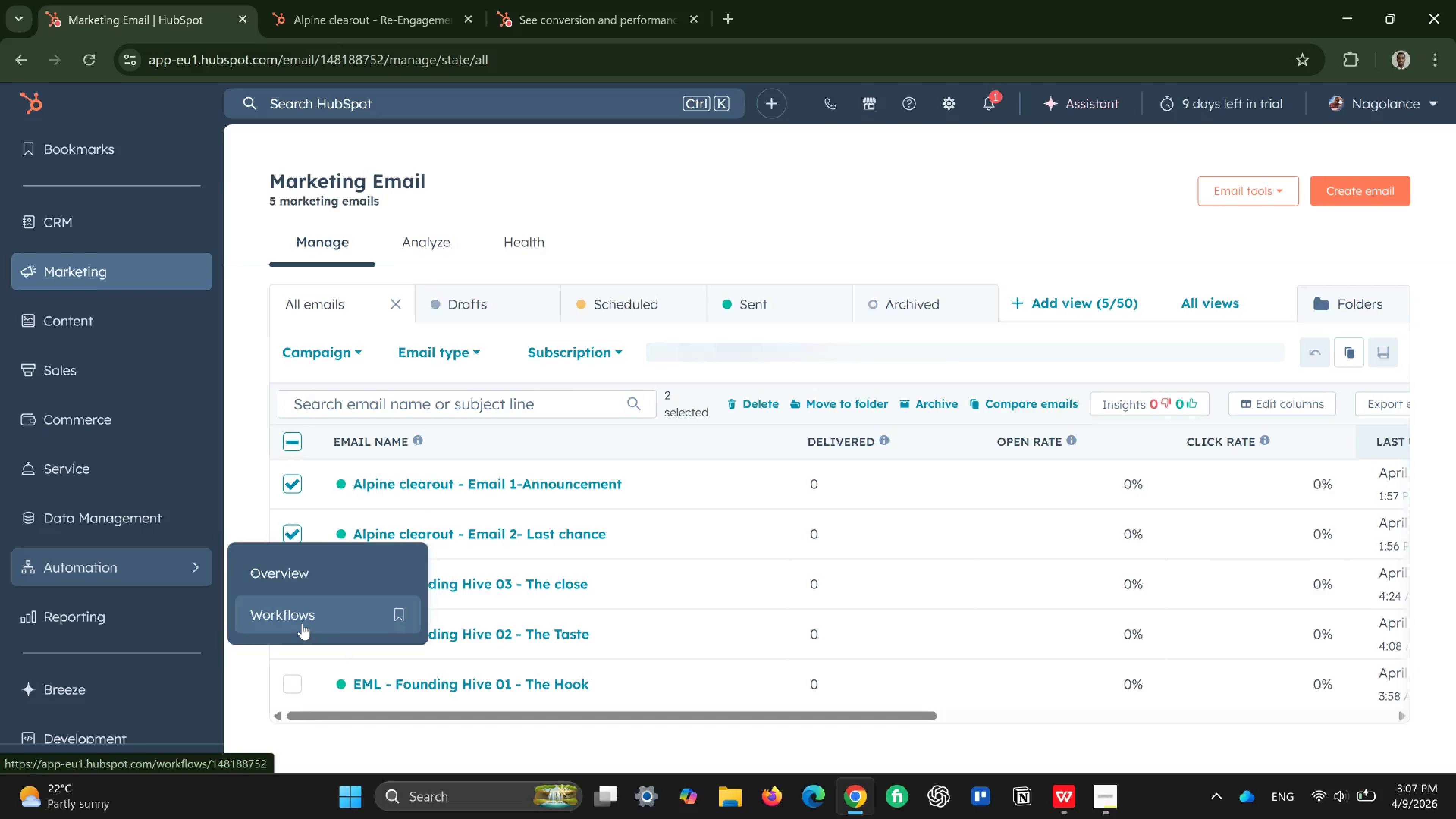 
left_click([309, 623])
 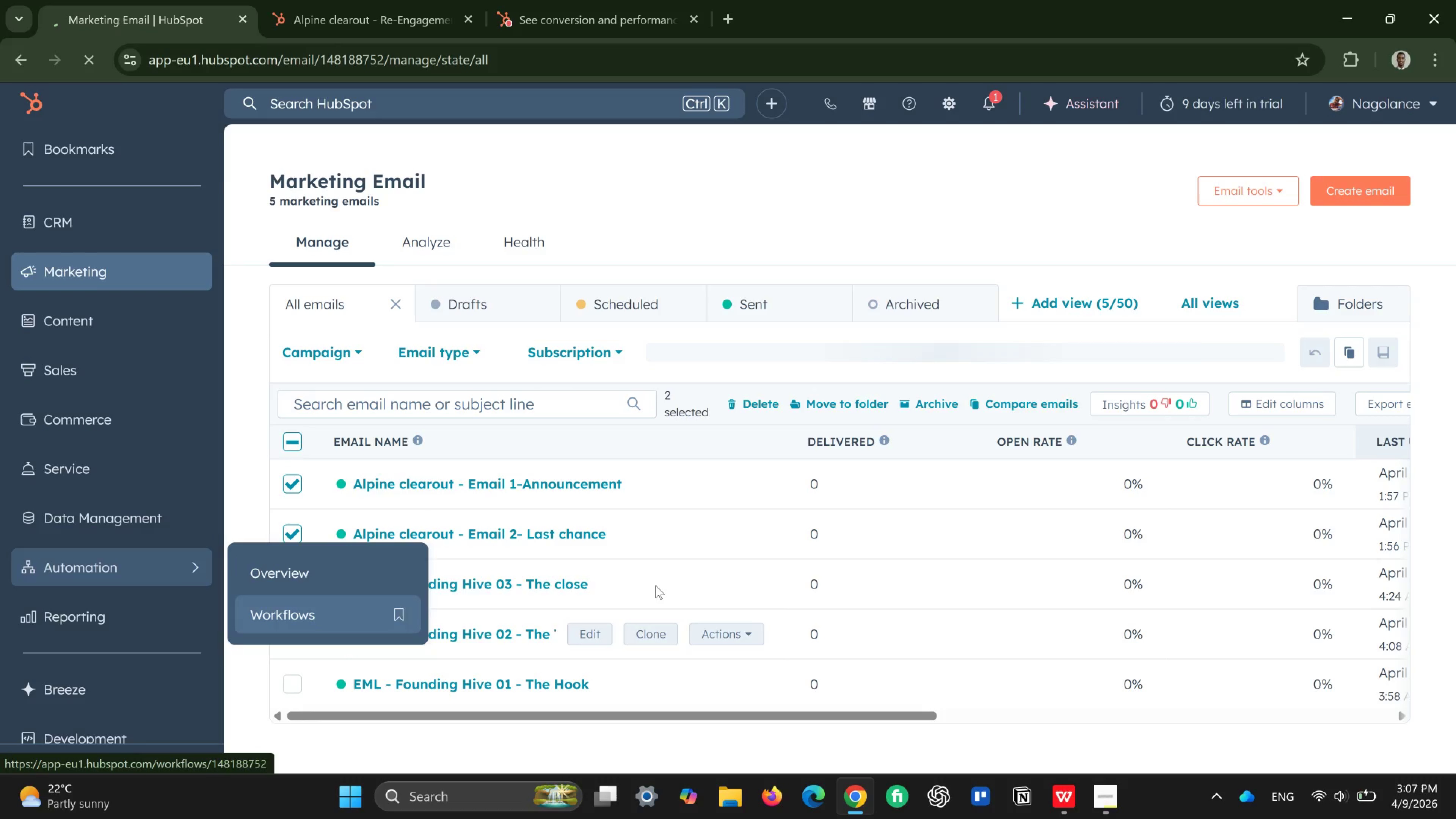 
mouse_move([946, 412])
 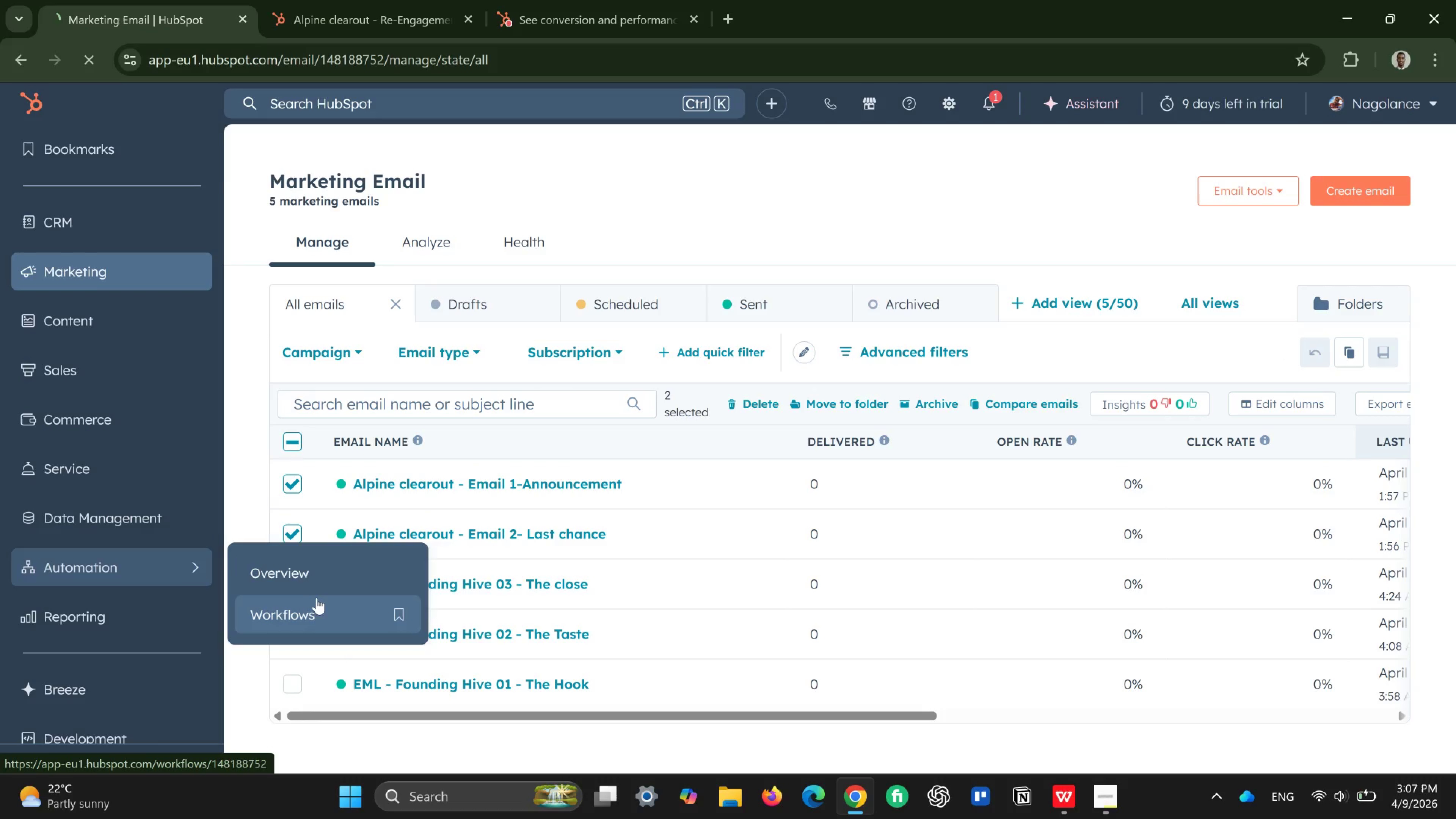 
left_click([312, 599])
 